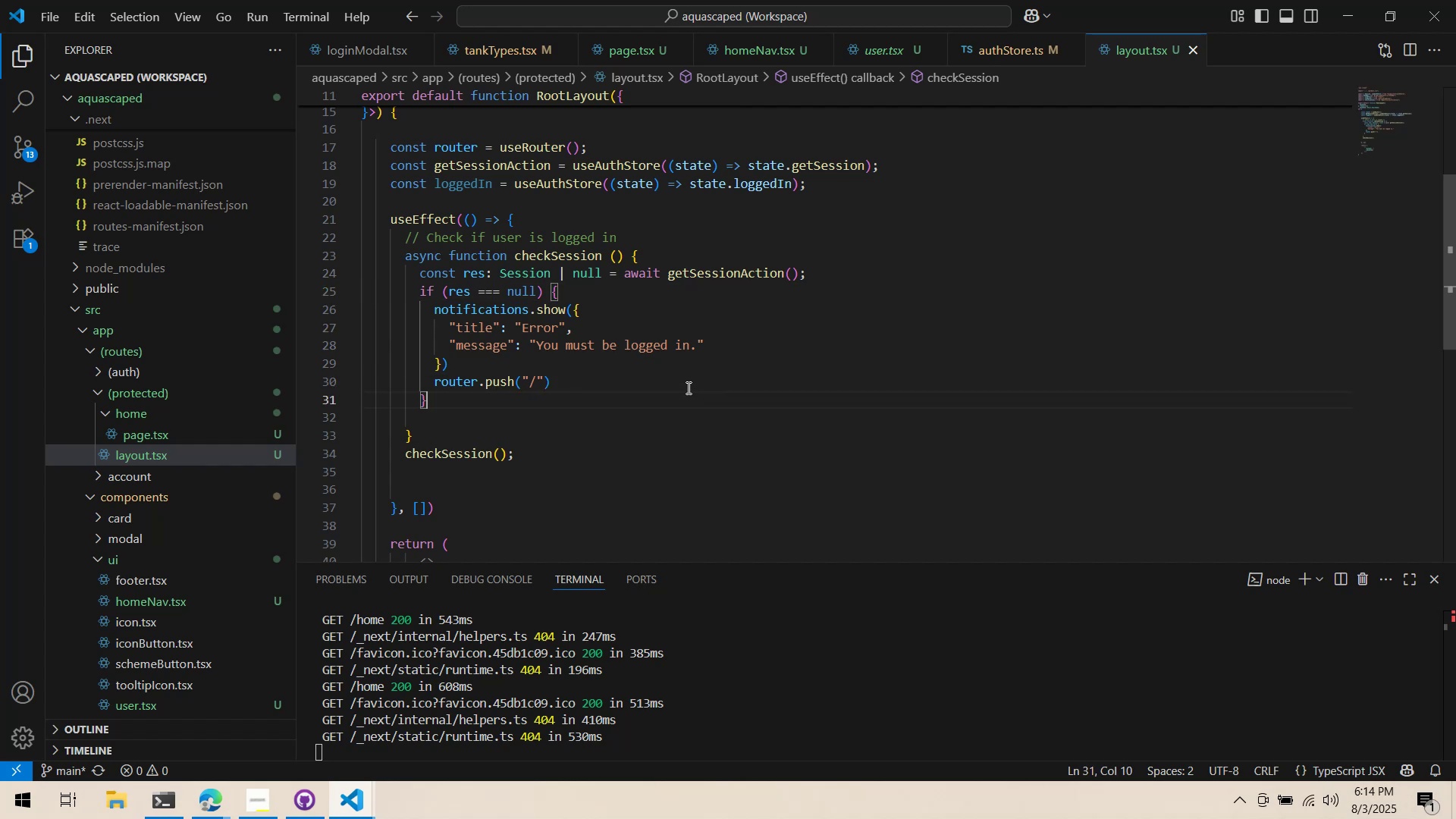 
type( else {)
 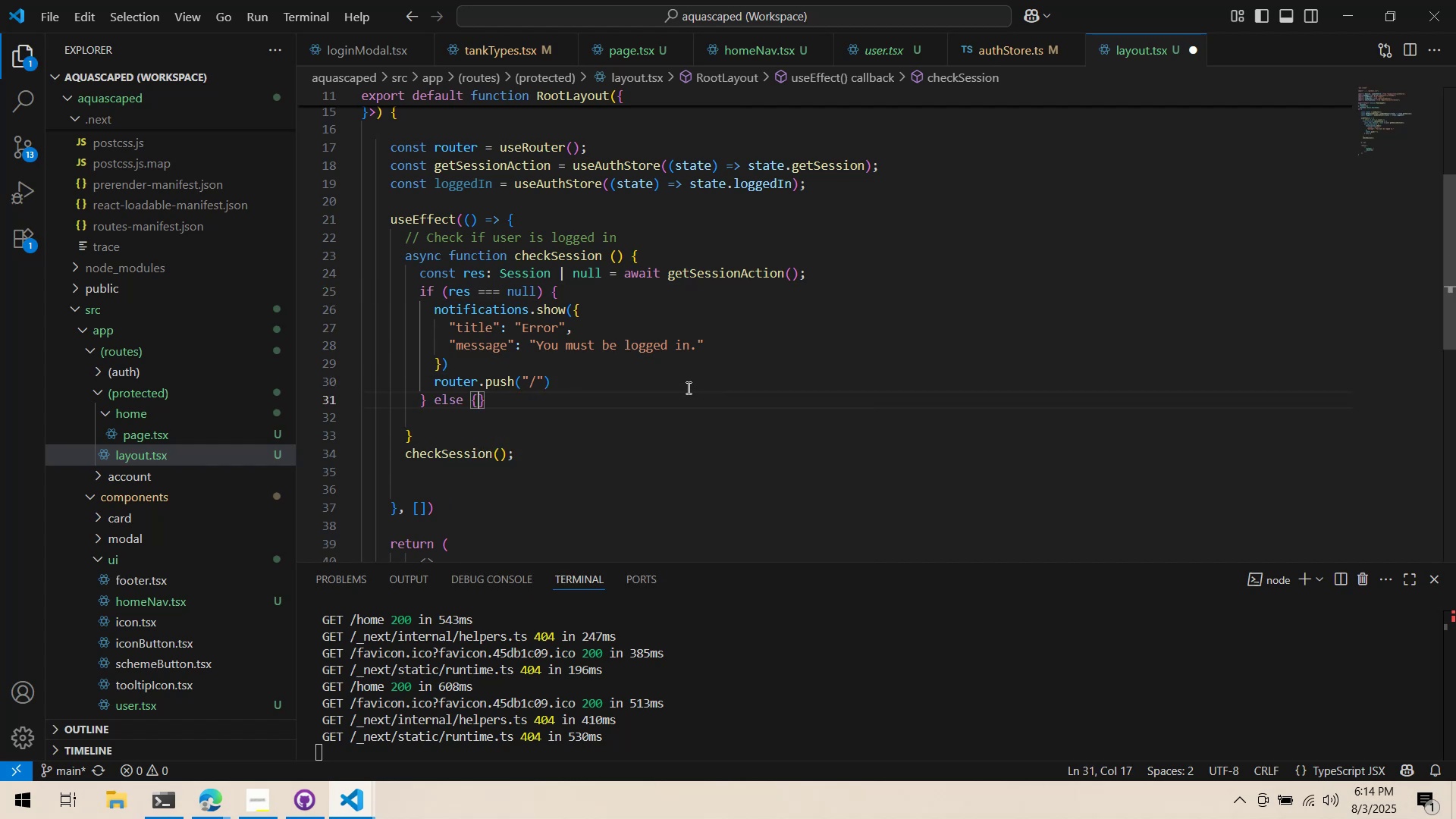 
key(Enter)
 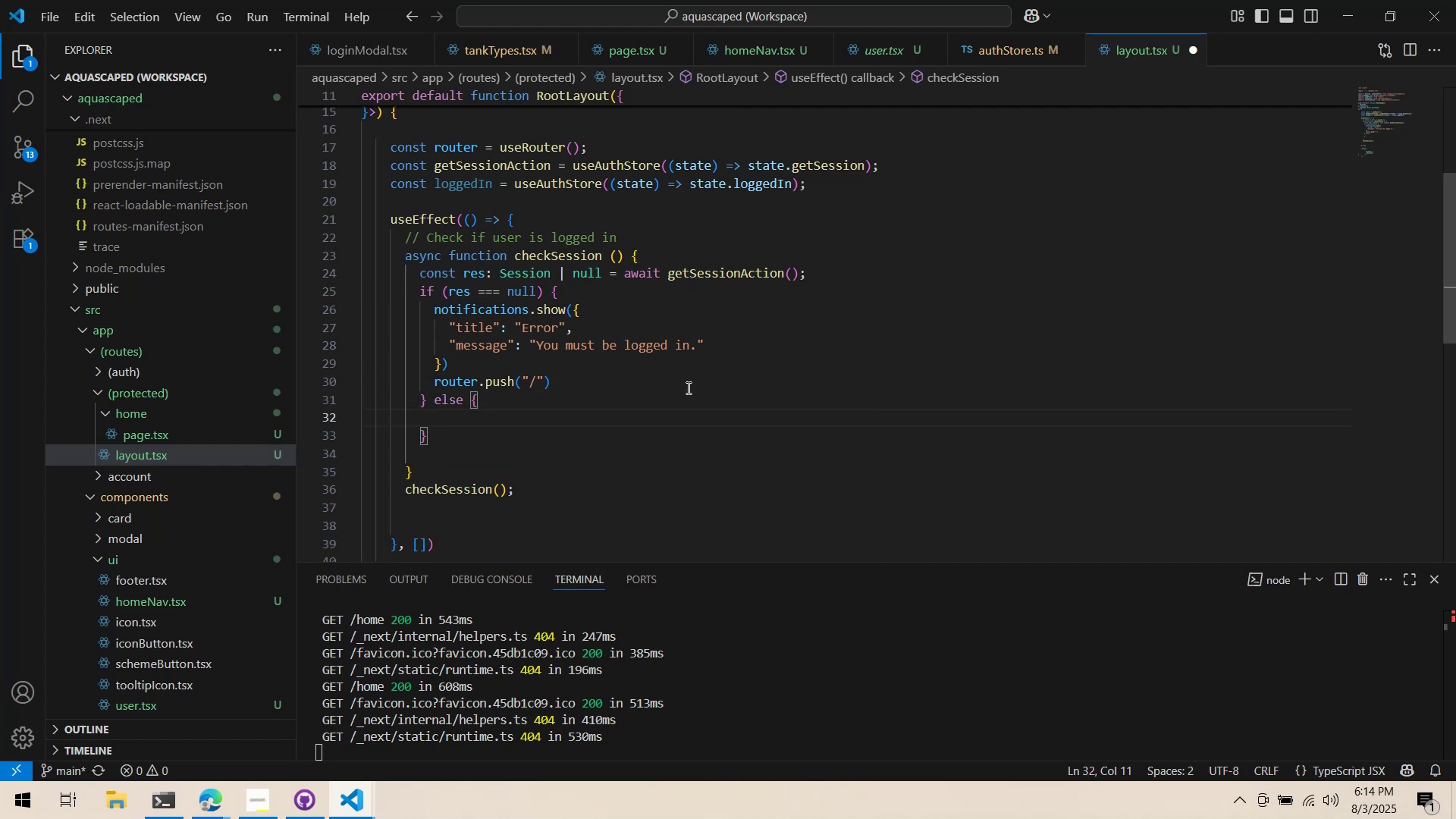 
left_click([928, 160])
 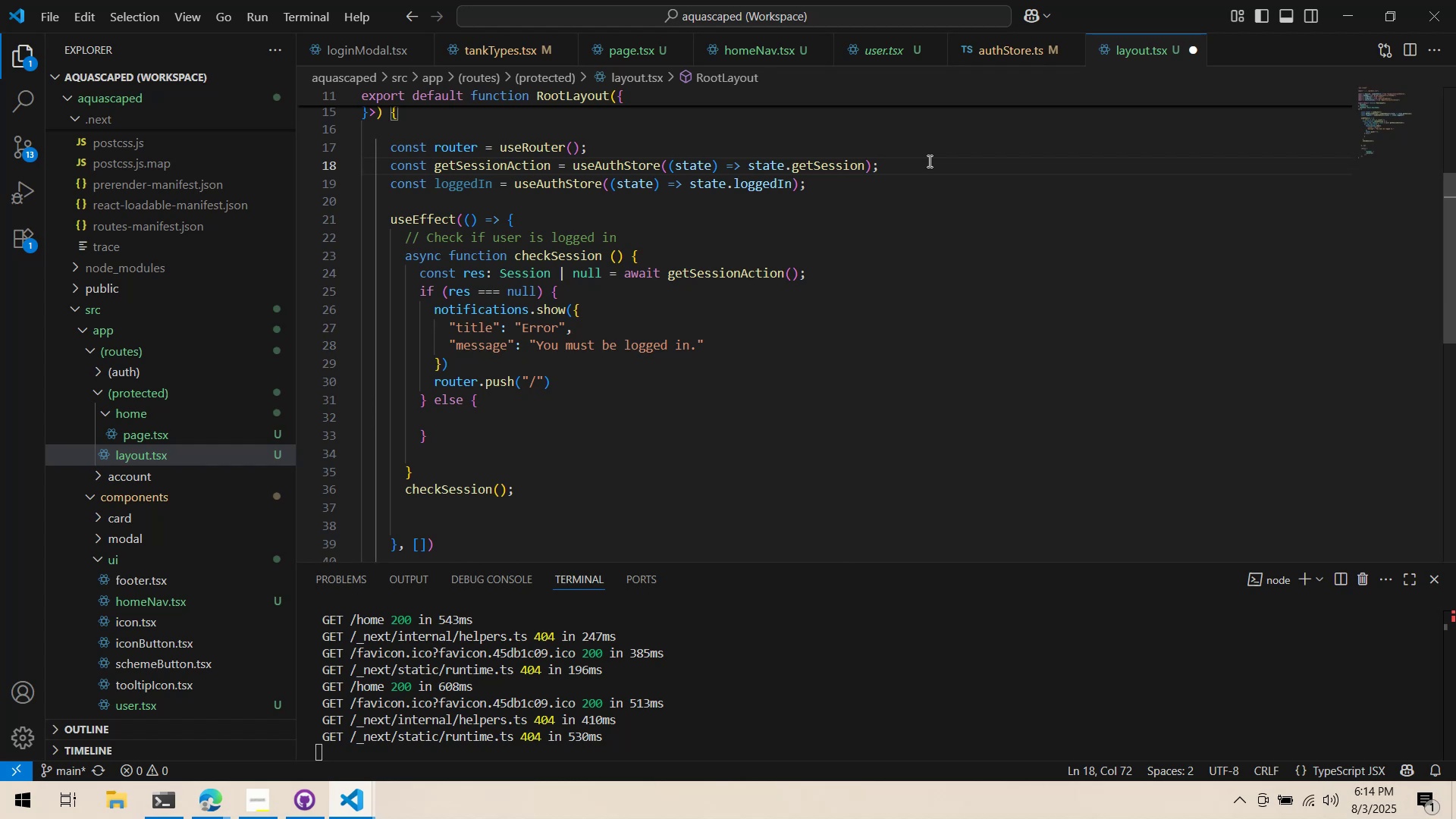 
key(Enter)
 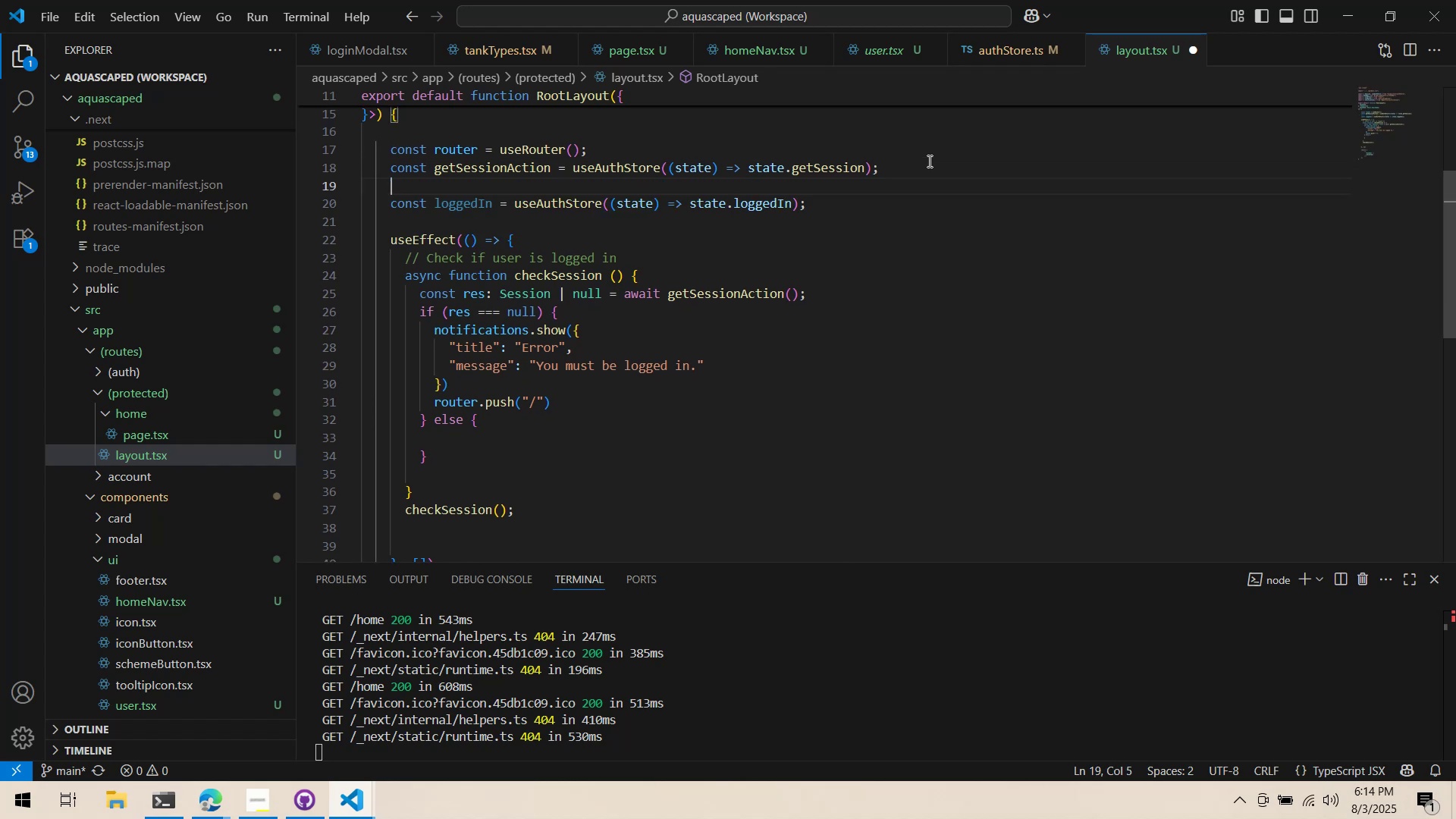 
type(const setUsername)
 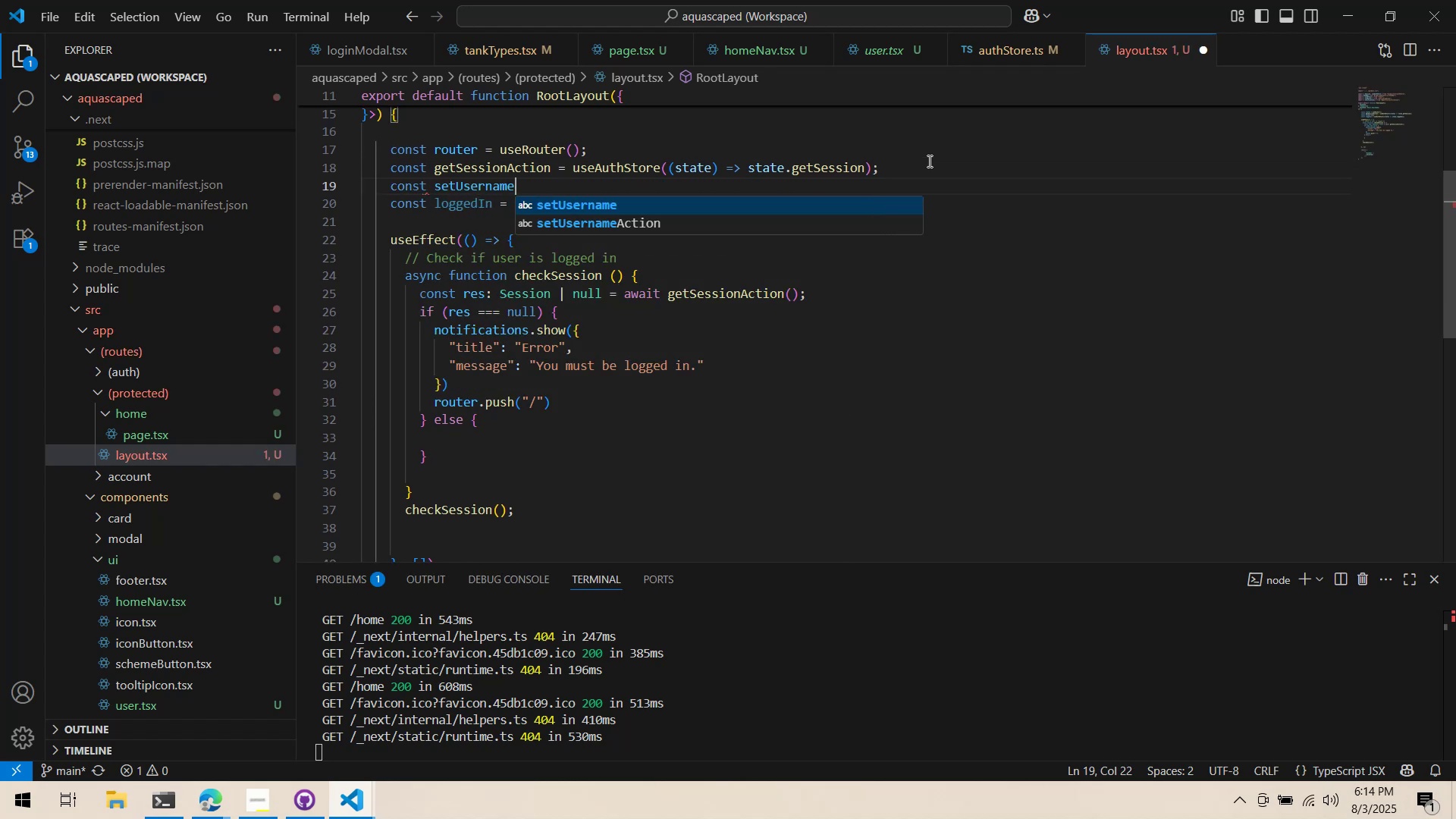 
key(ArrowDown)
 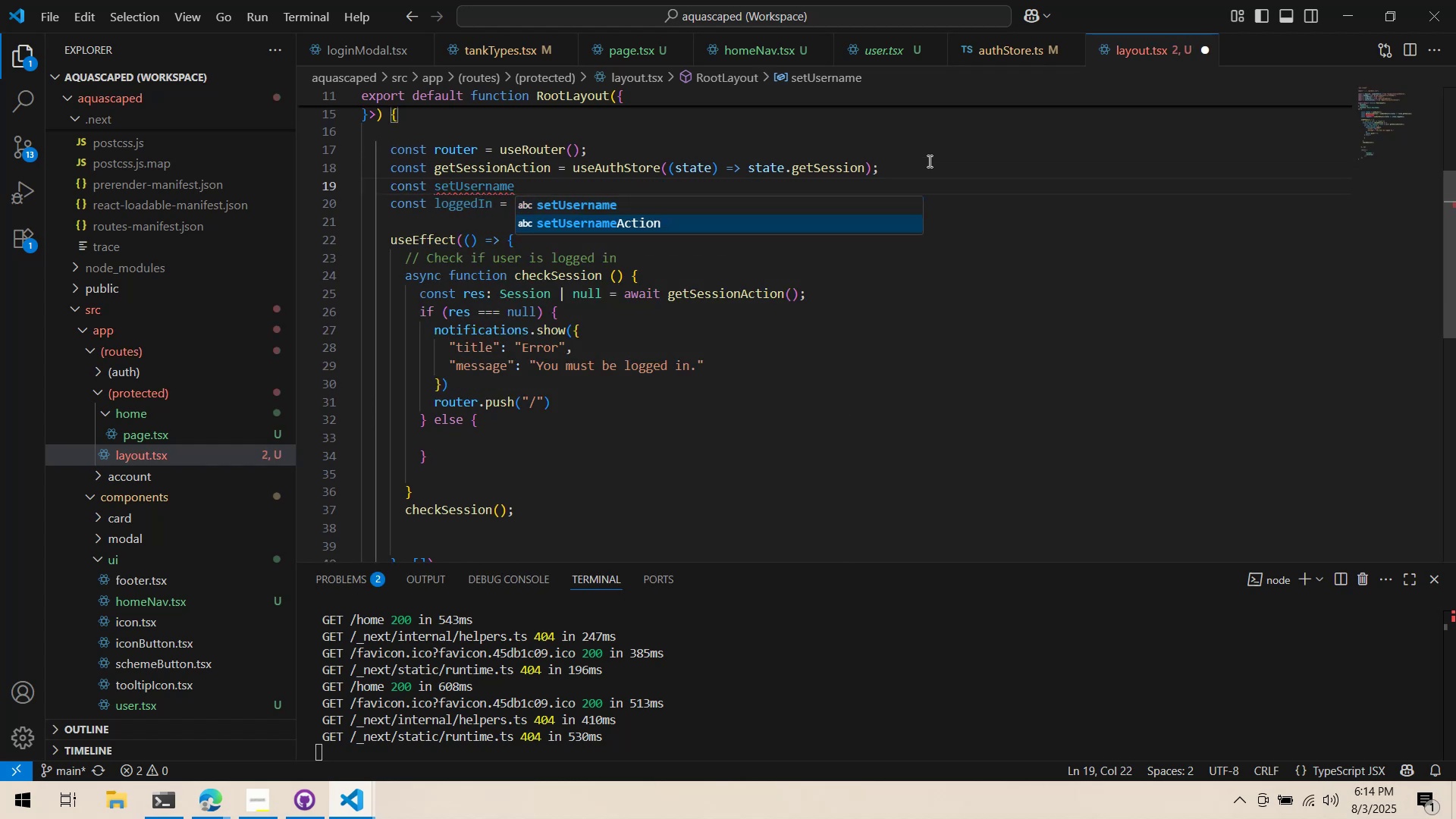 
key(Enter)
 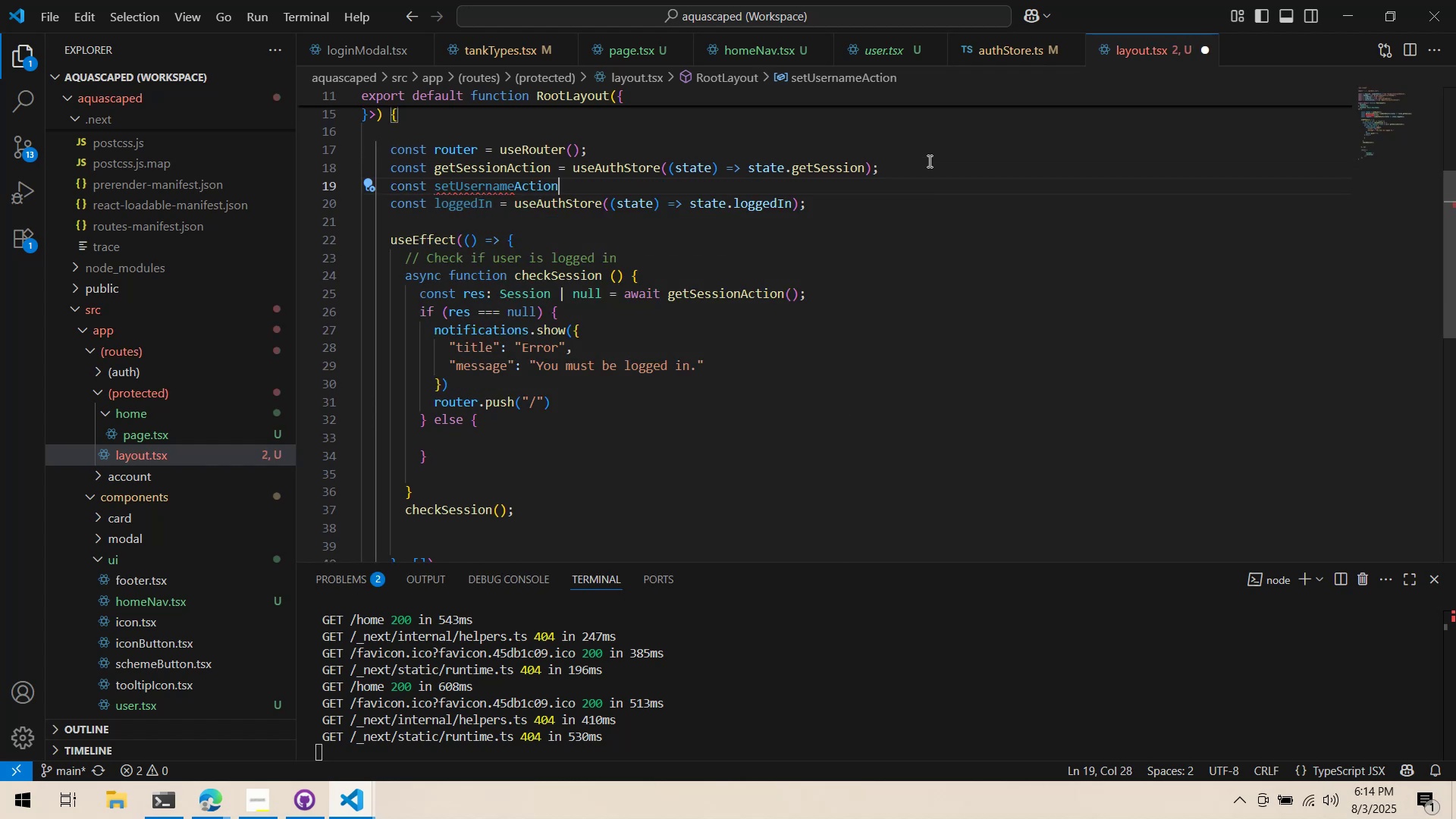 
type( = useA)
 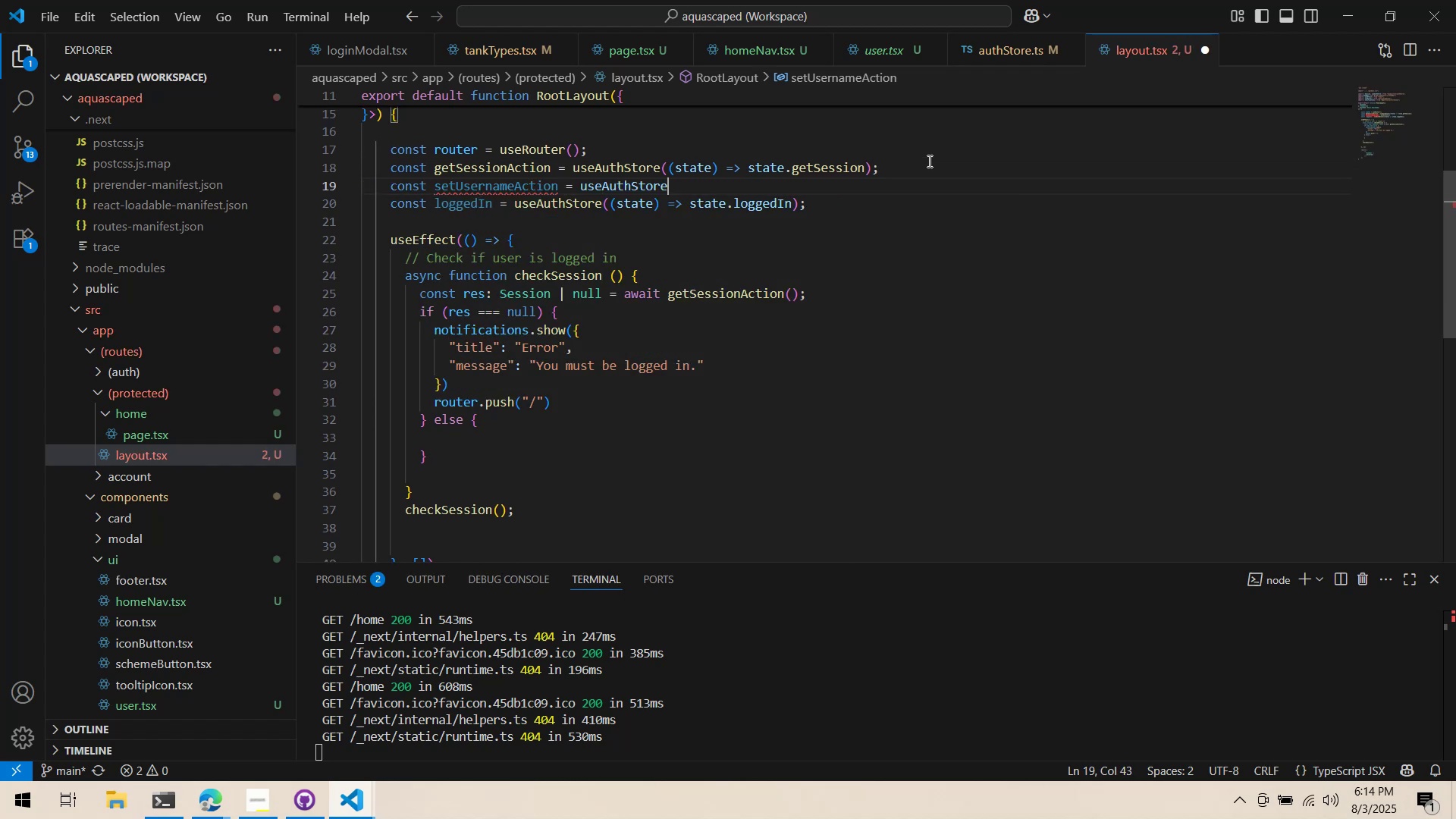 
 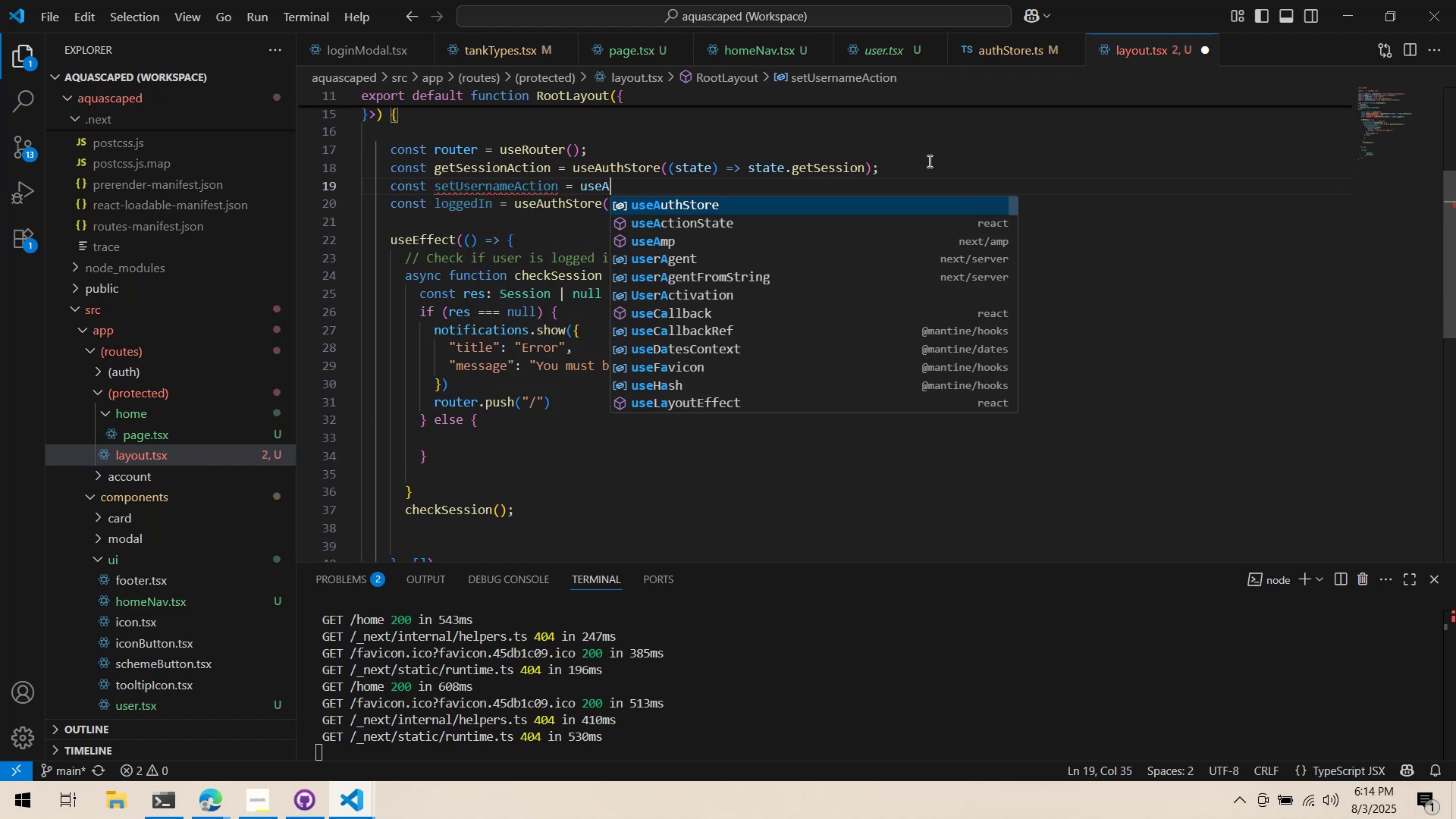 
key(Enter)
 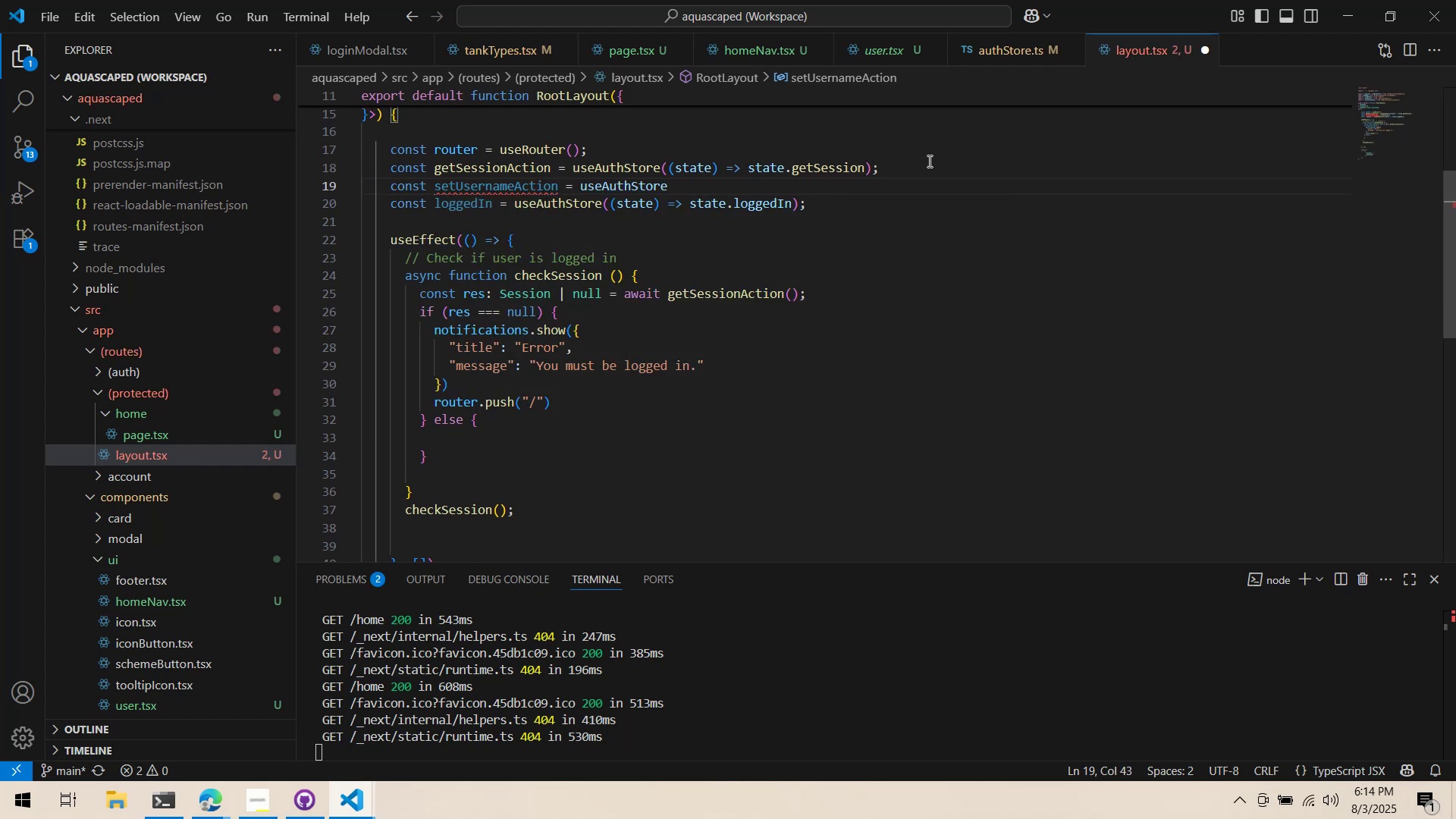 
type(((state) => state.setUs)
 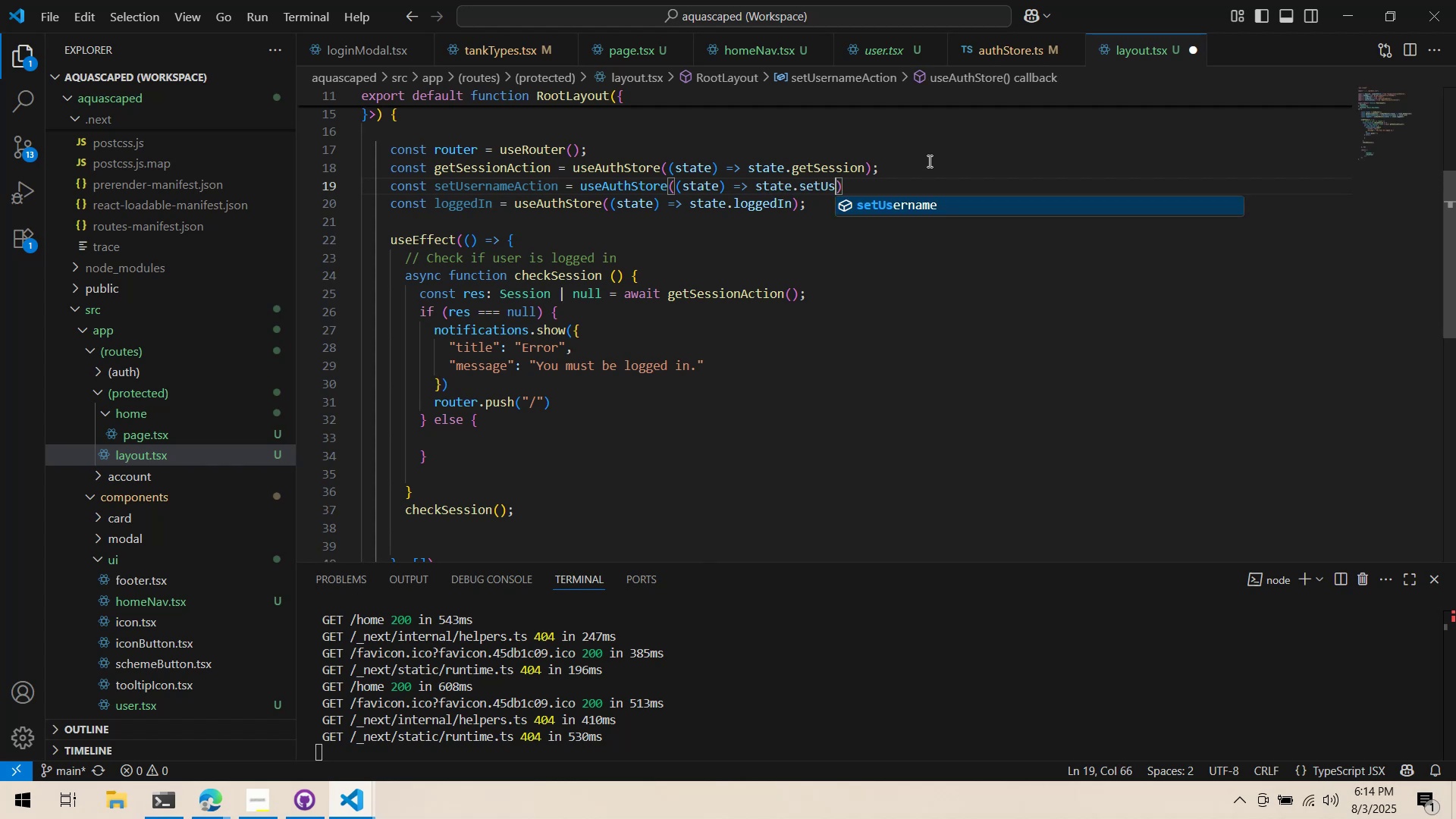 
key(Enter)
 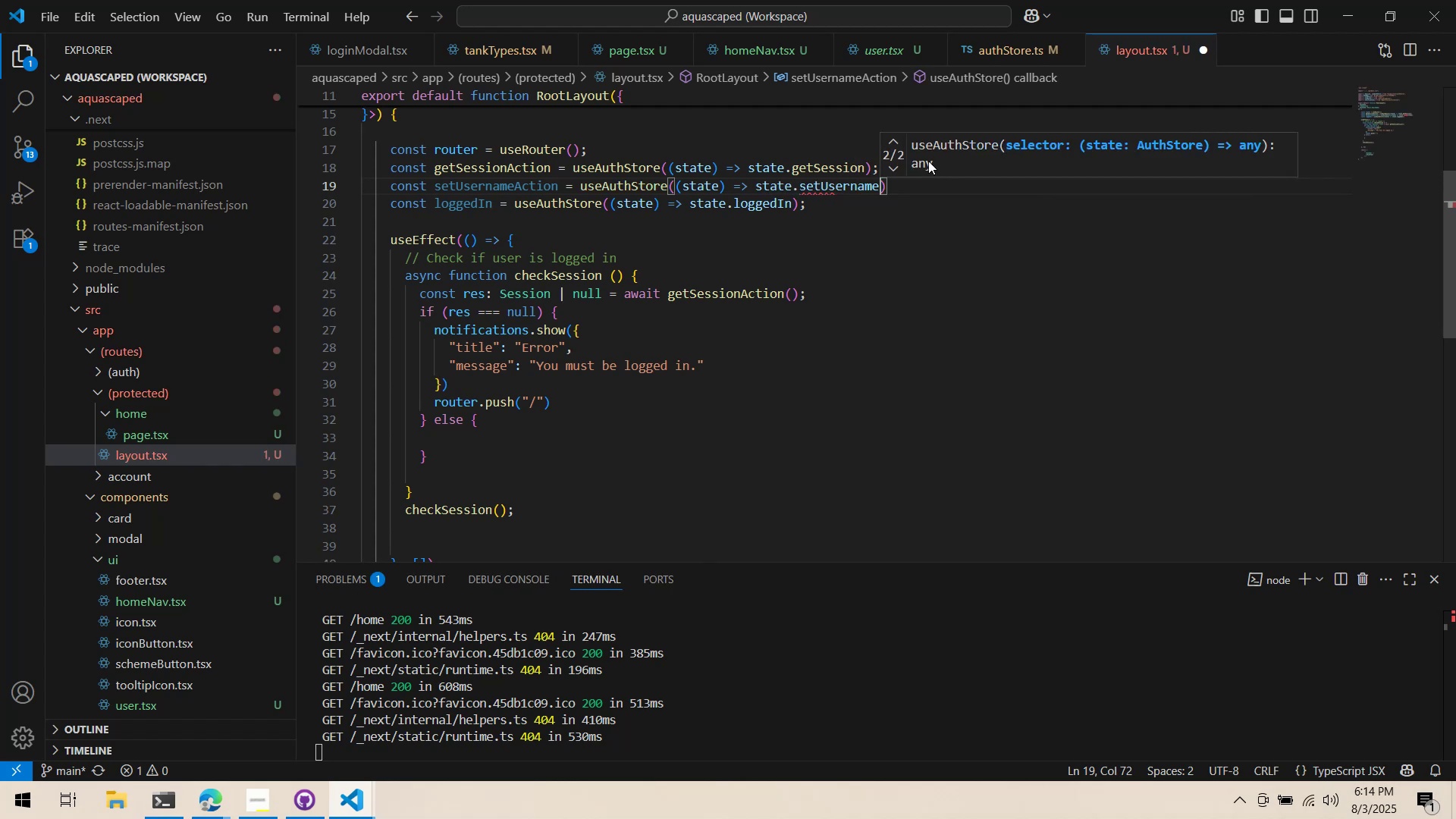 
key(ArrowRight)
 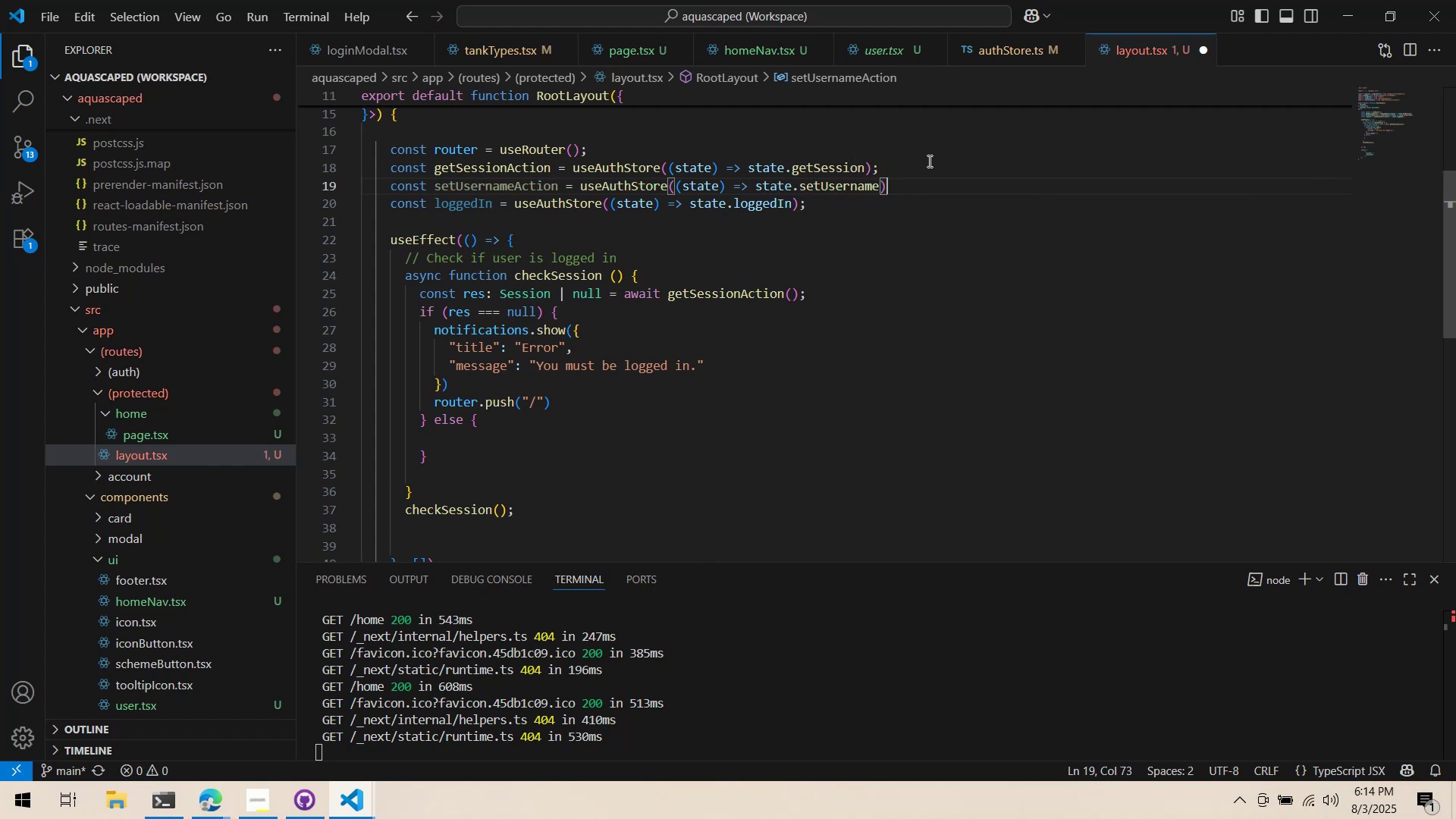 
key(Semicolon)
 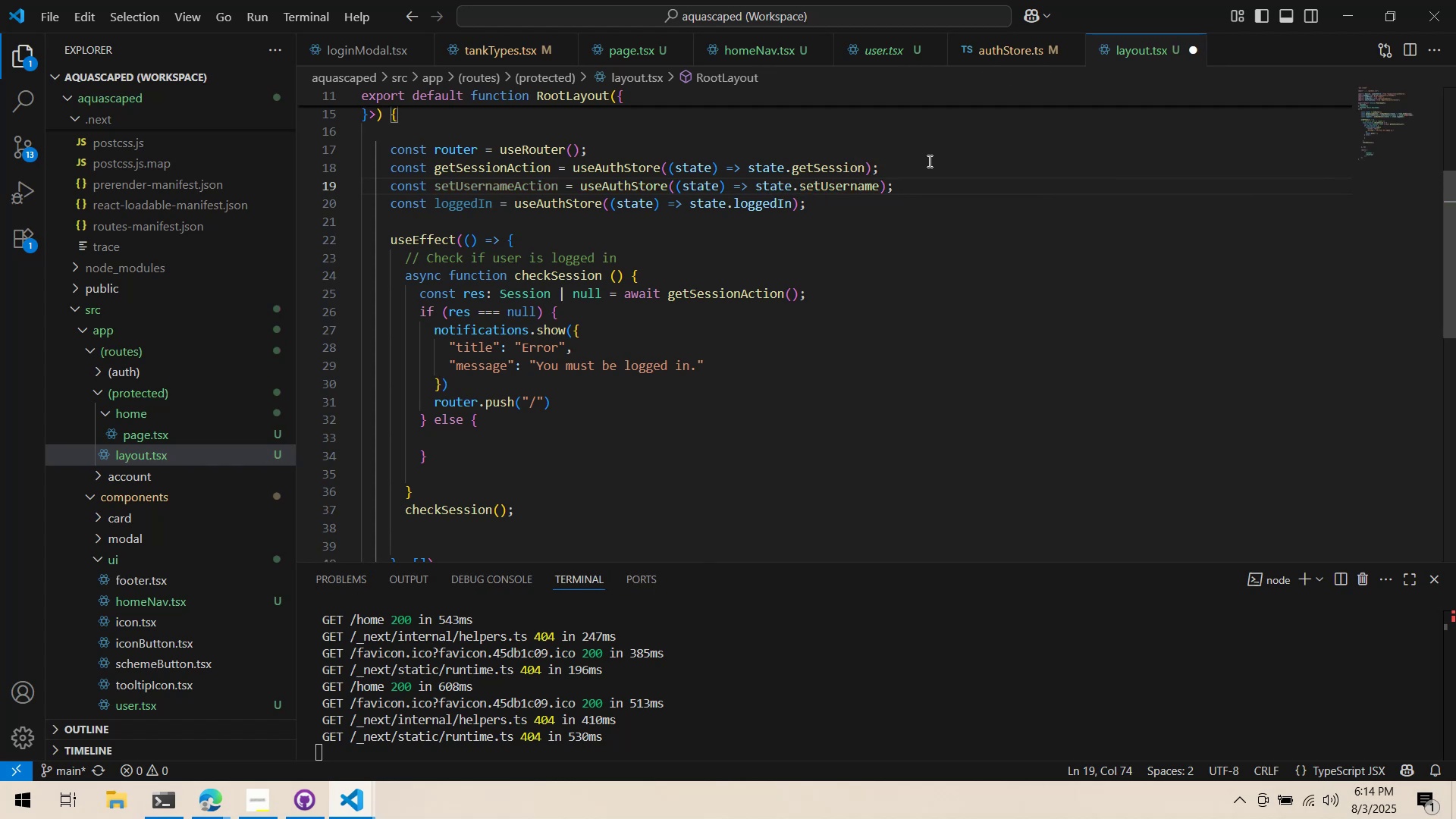 
key(ArrowUp)
 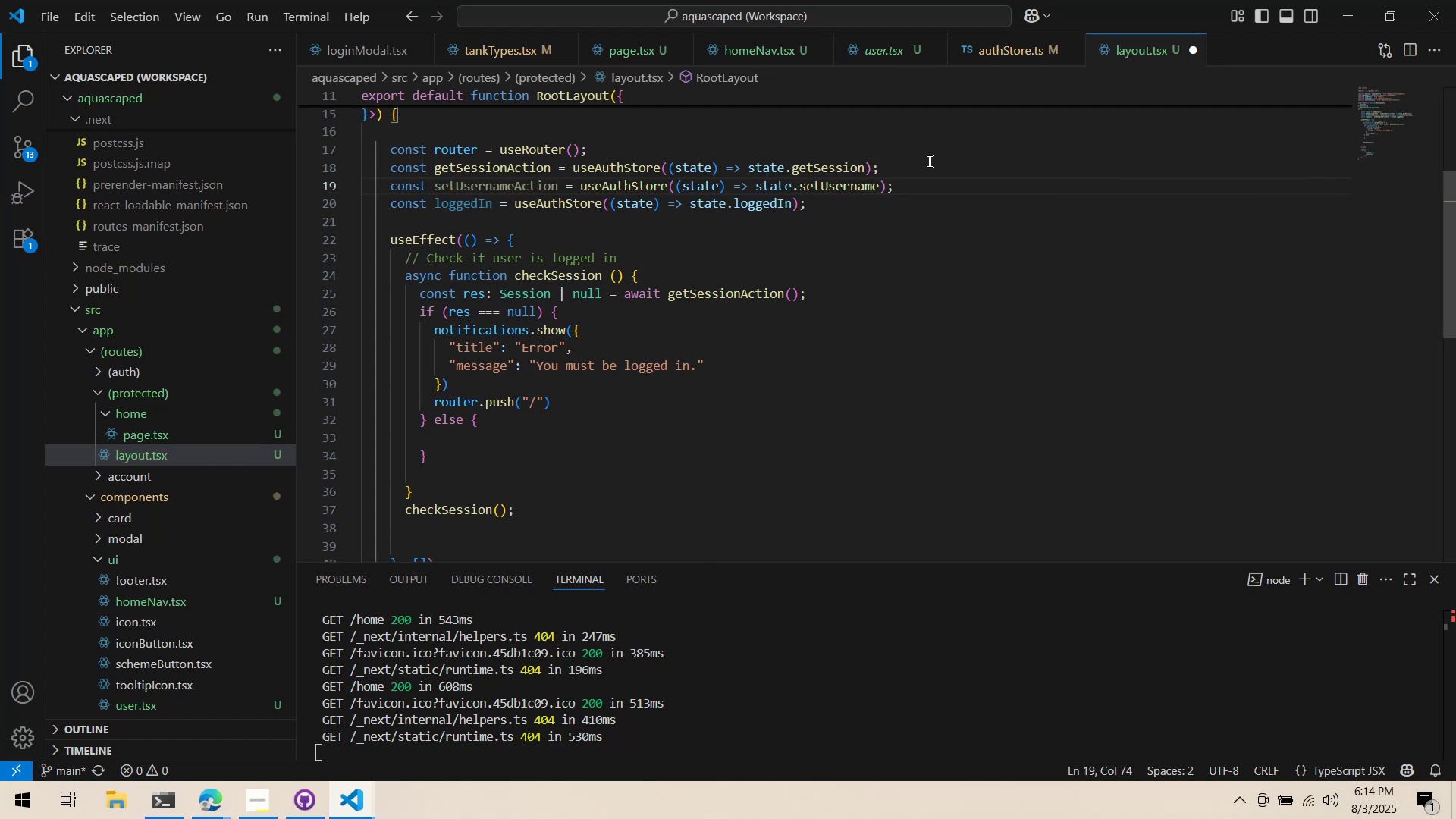 
key(ArrowDown)
 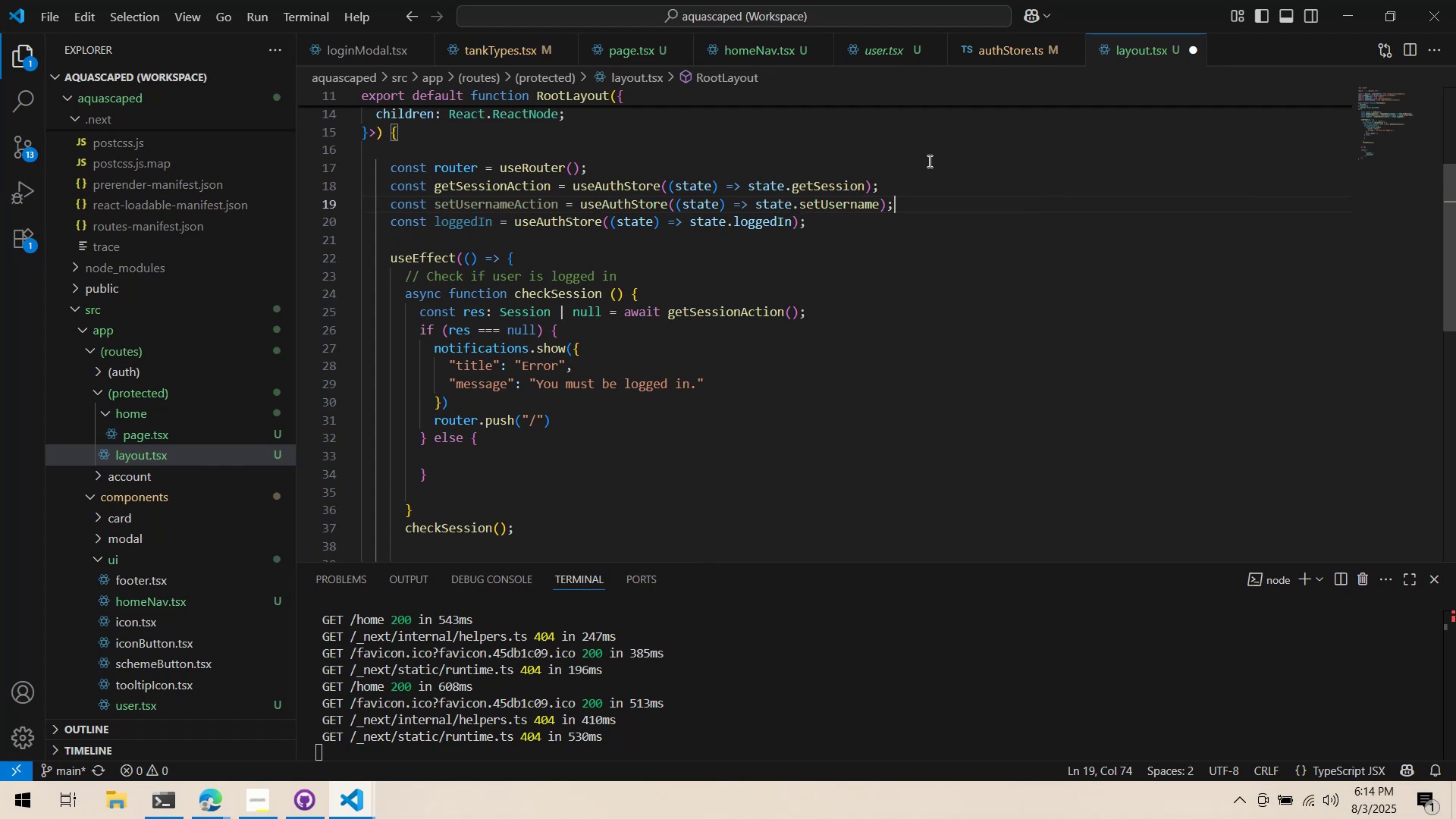 
key(ArrowDown)
 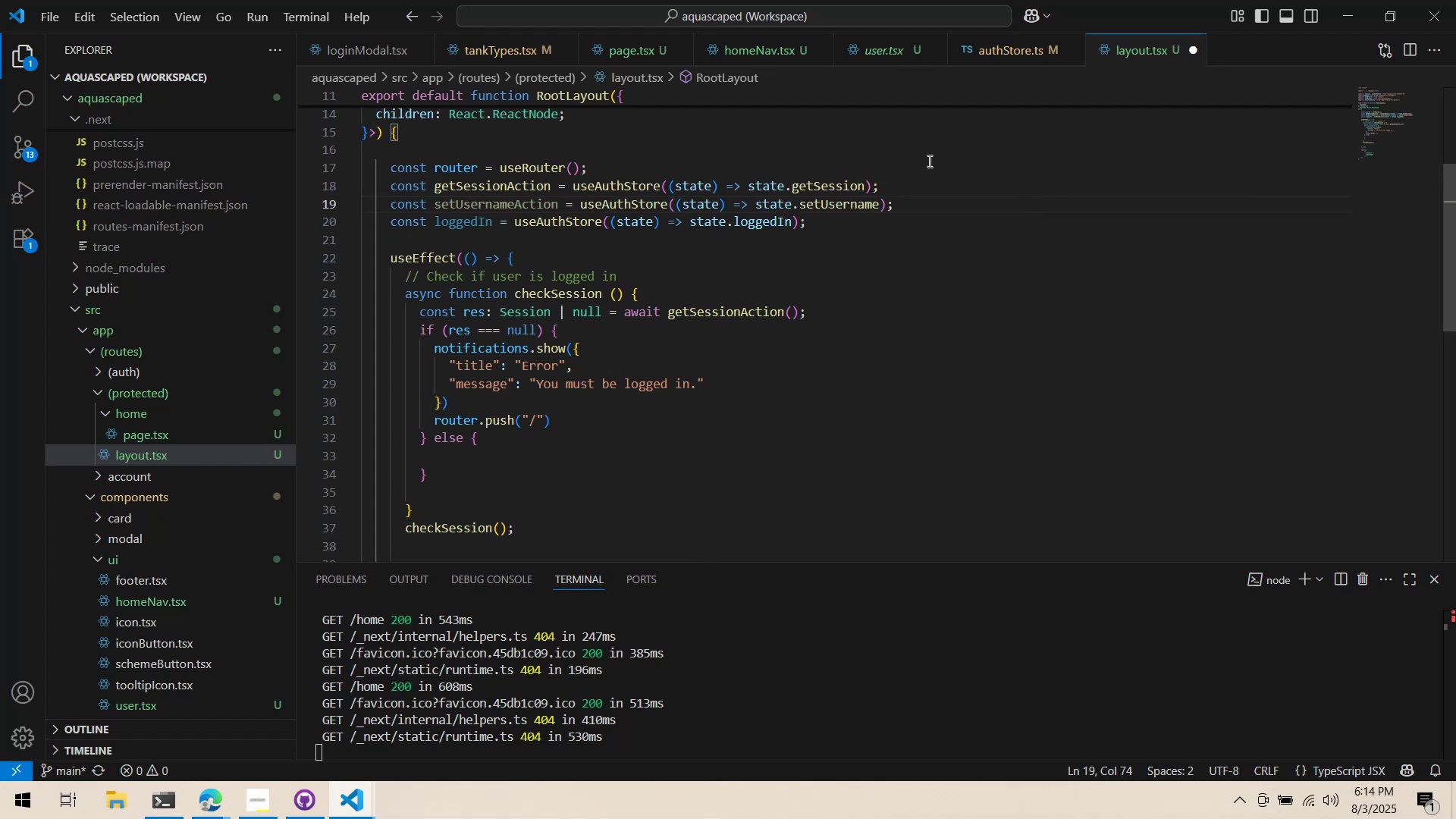 
key(ArrowUp)
 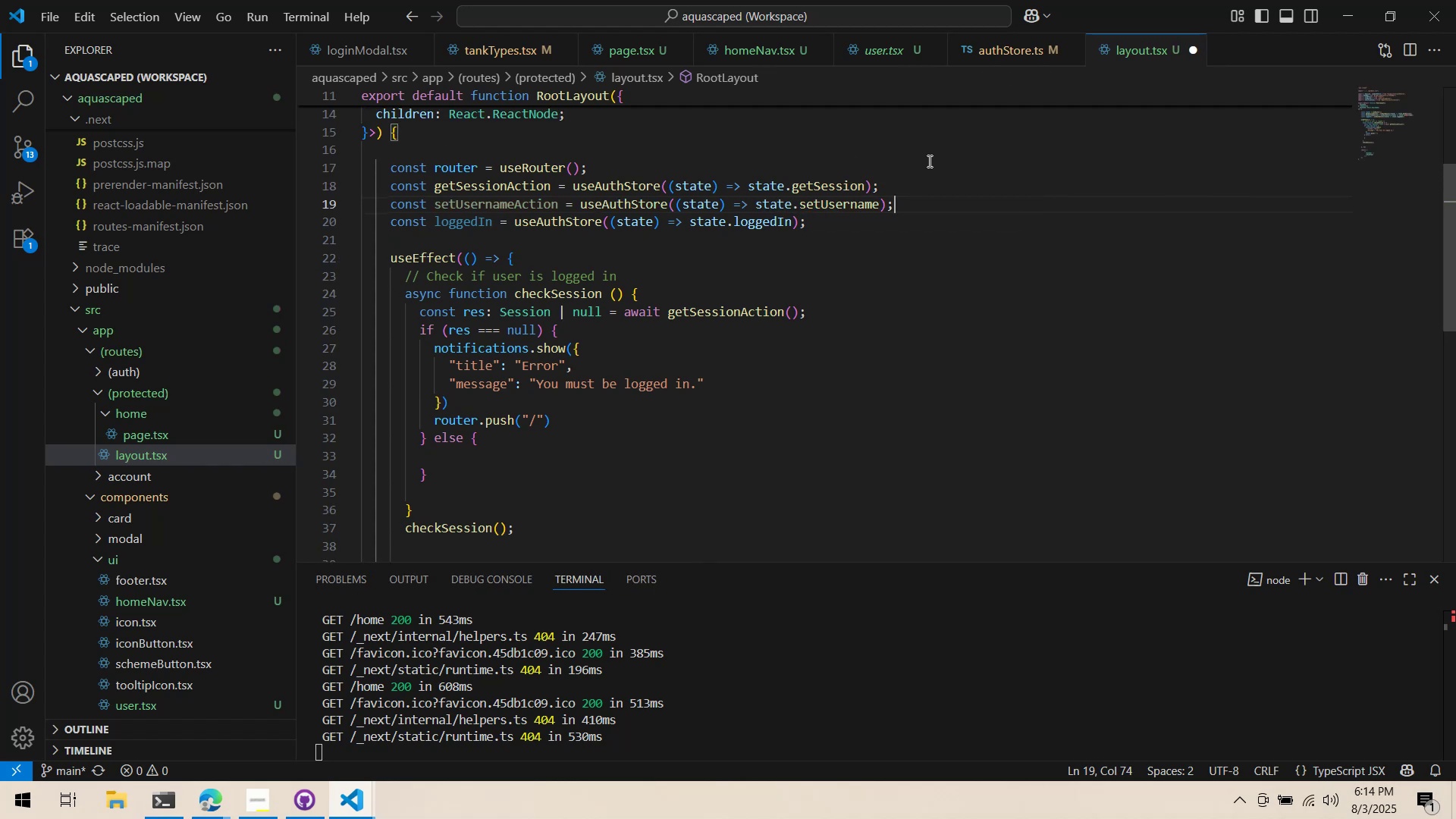 
key(ArrowUp)
 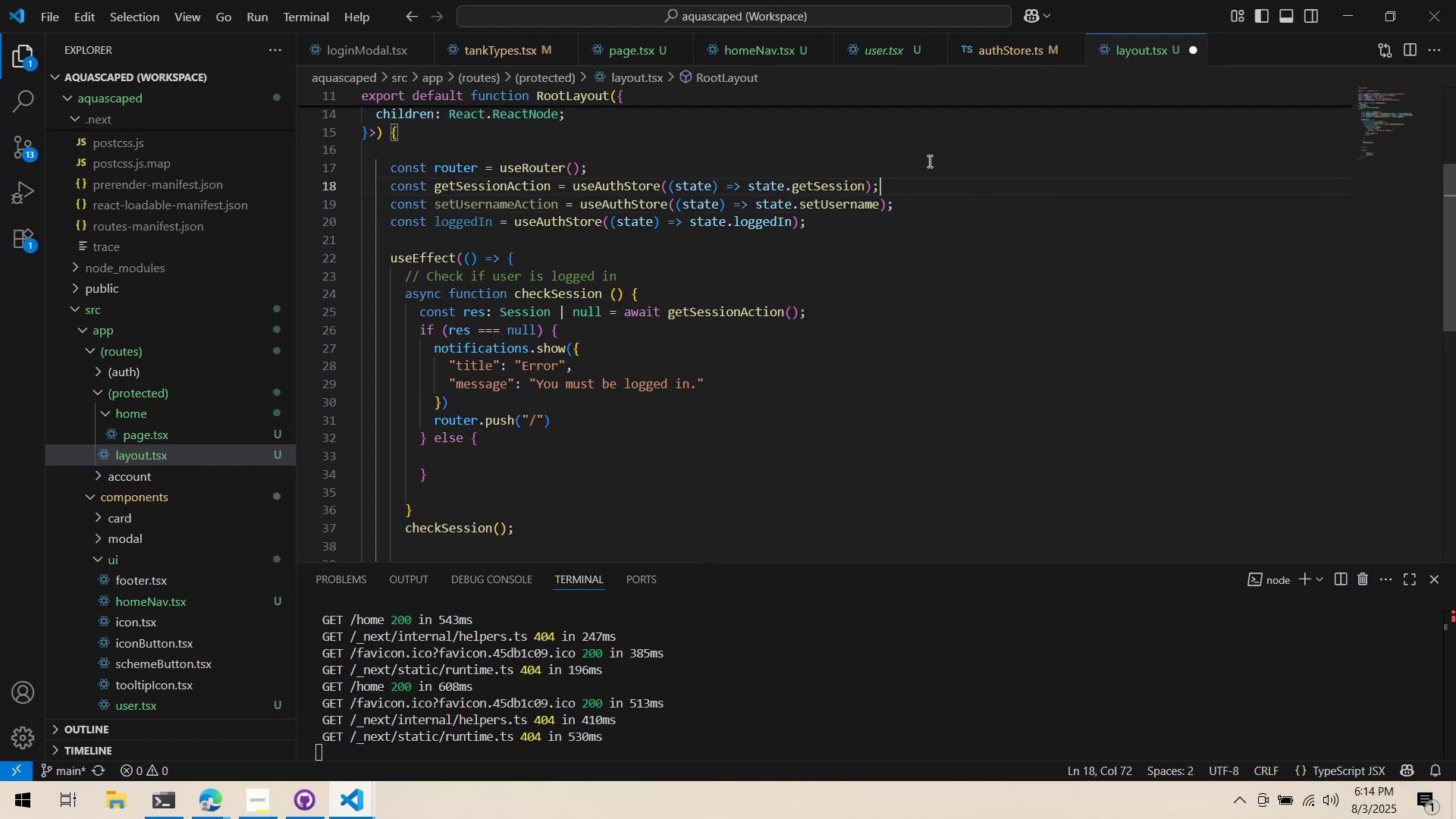 
key(Enter)
 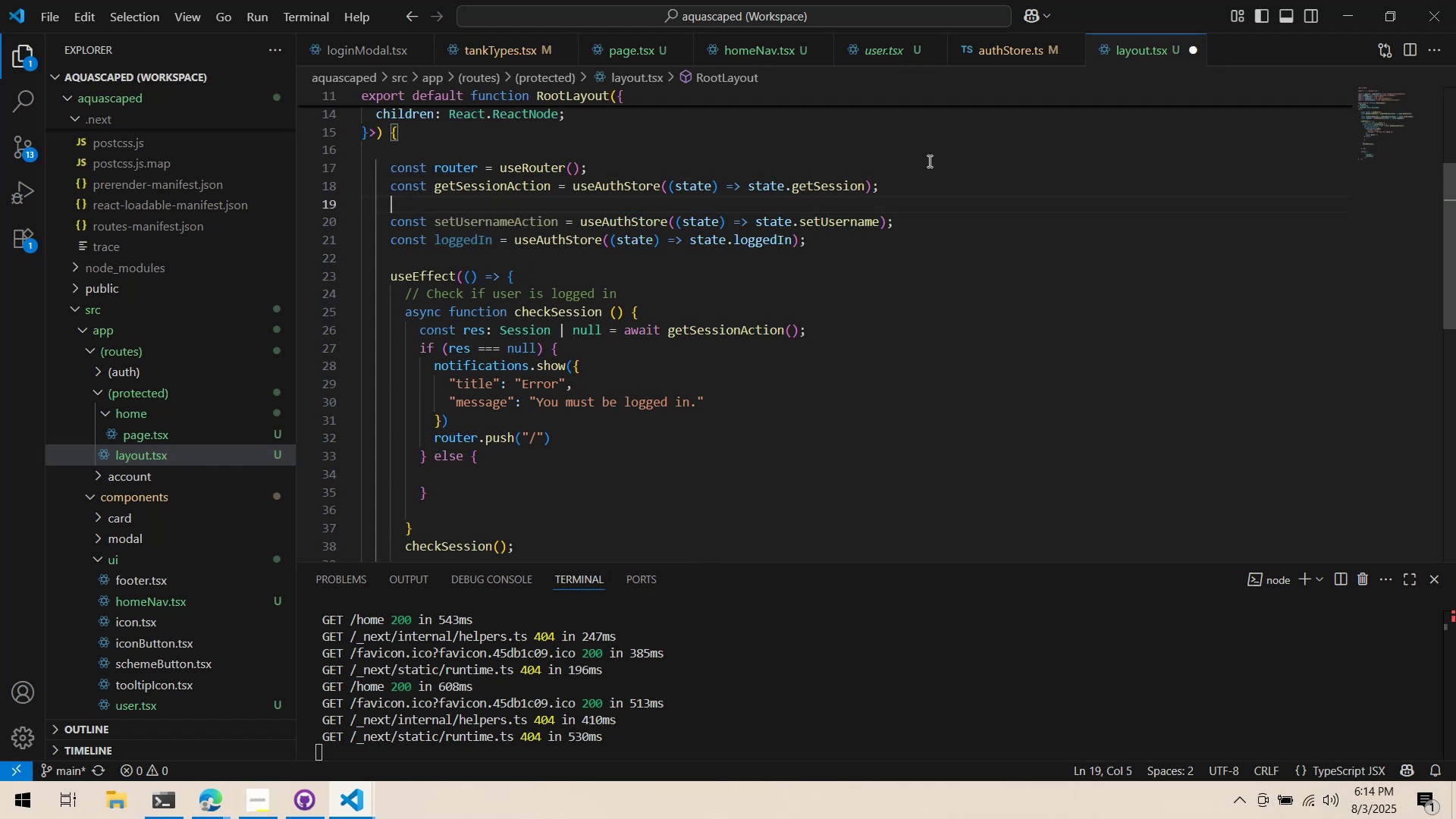 
key(Enter)
 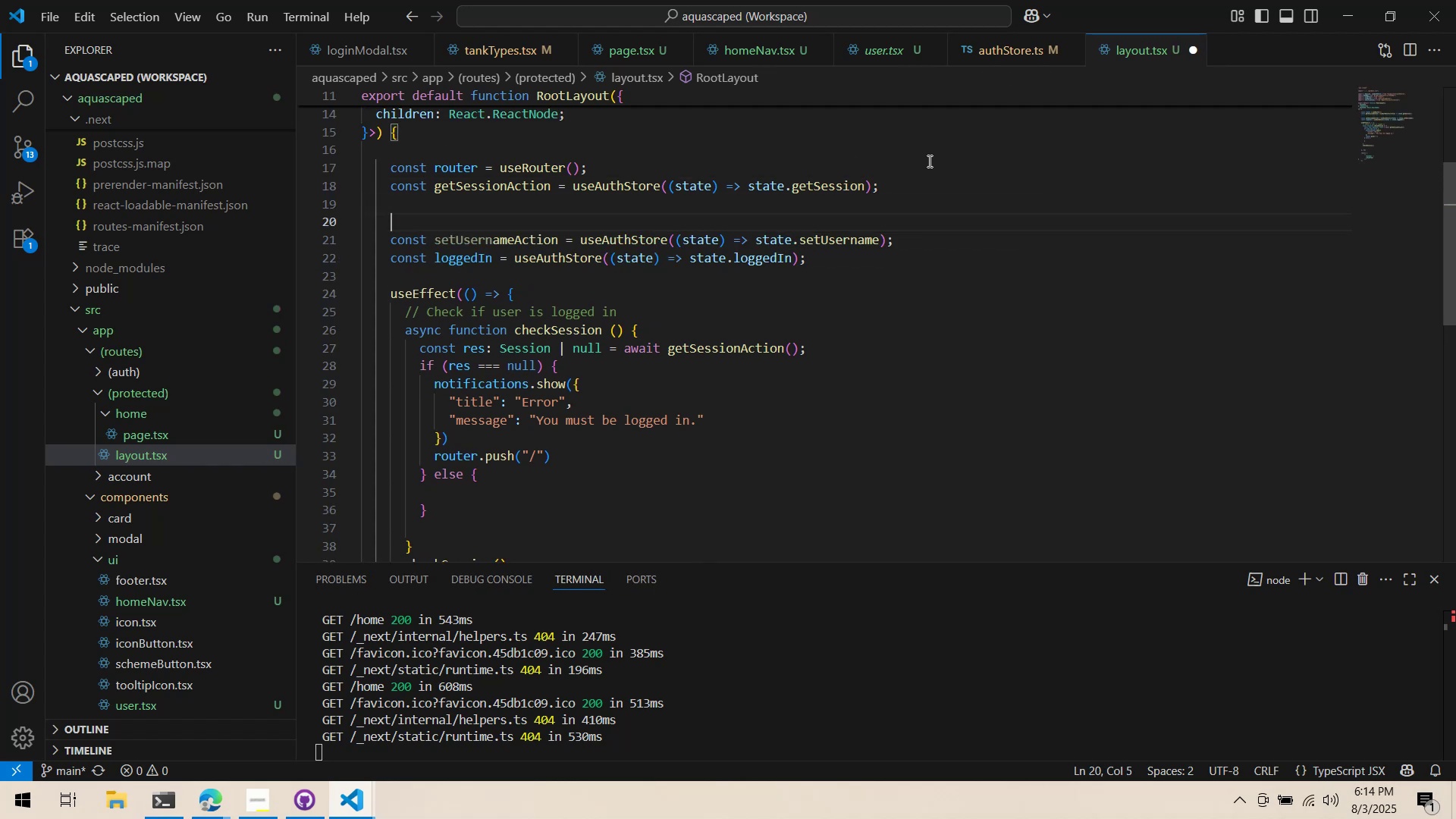 
type(// M)
key(Backspace)
type(Perhaps tere)
key(Backspace)
key(Backspace)
key(Backspace)
type(here is a way to set )
 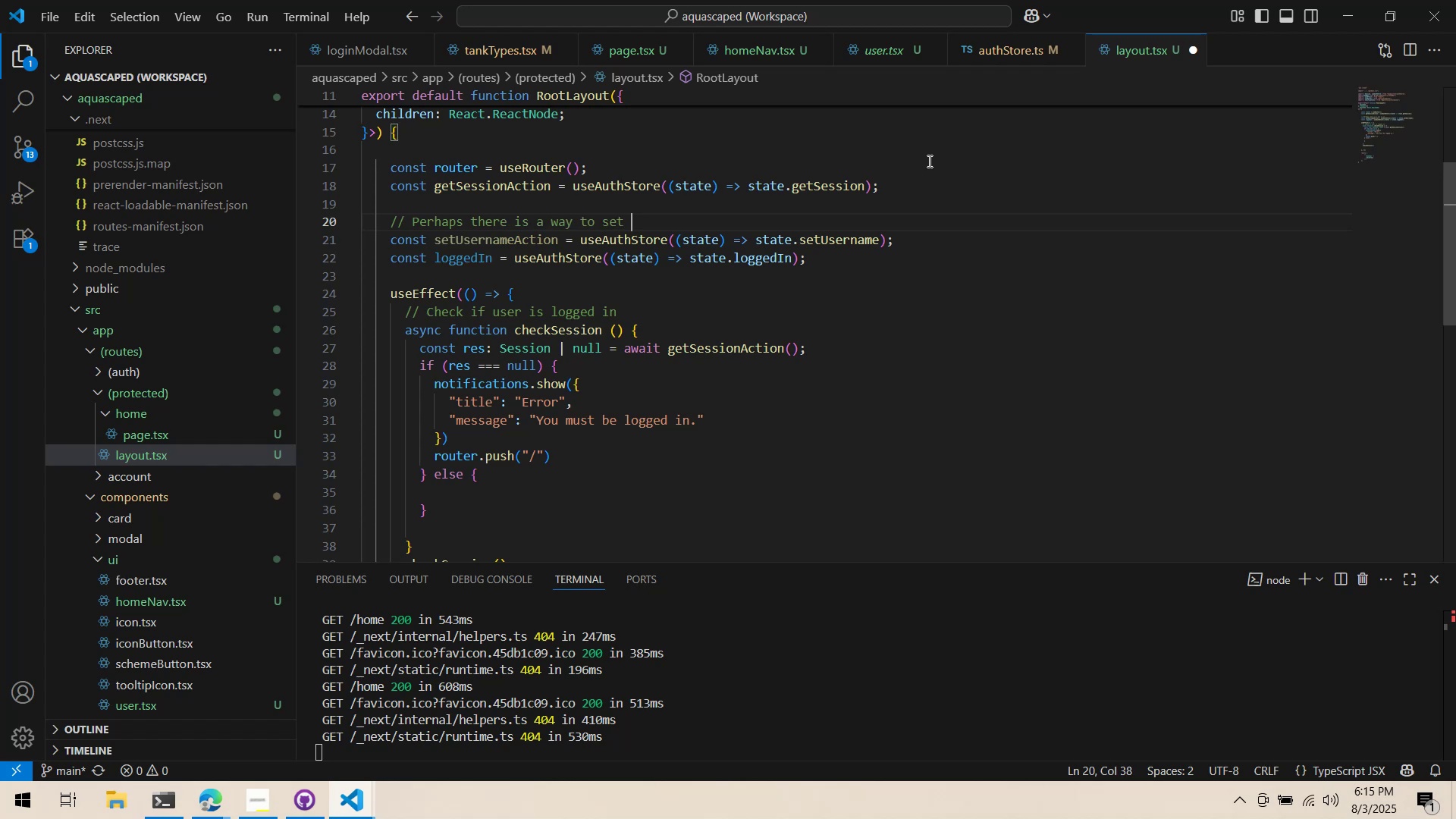 
type(in the ath s)
key(Backspace)
key(Backspace)
key(Backspace)
key(Backspace)
type(uth store directly,)
key(Backspace)
type(?)
key(Backspace)
type( when getting es)
key(Backspace)
key(Backspace)
type(session?)
 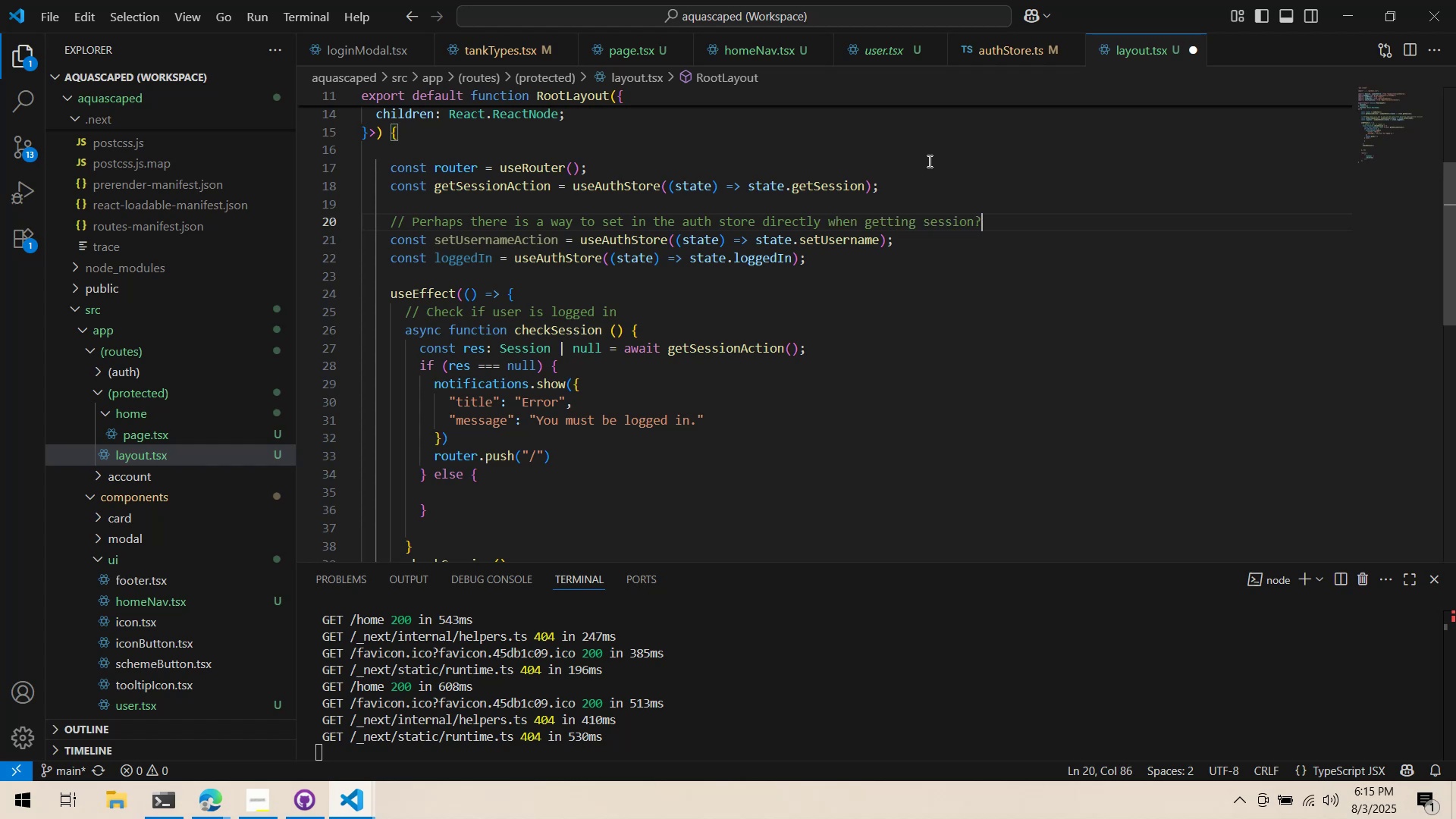 
key(Control+S)
 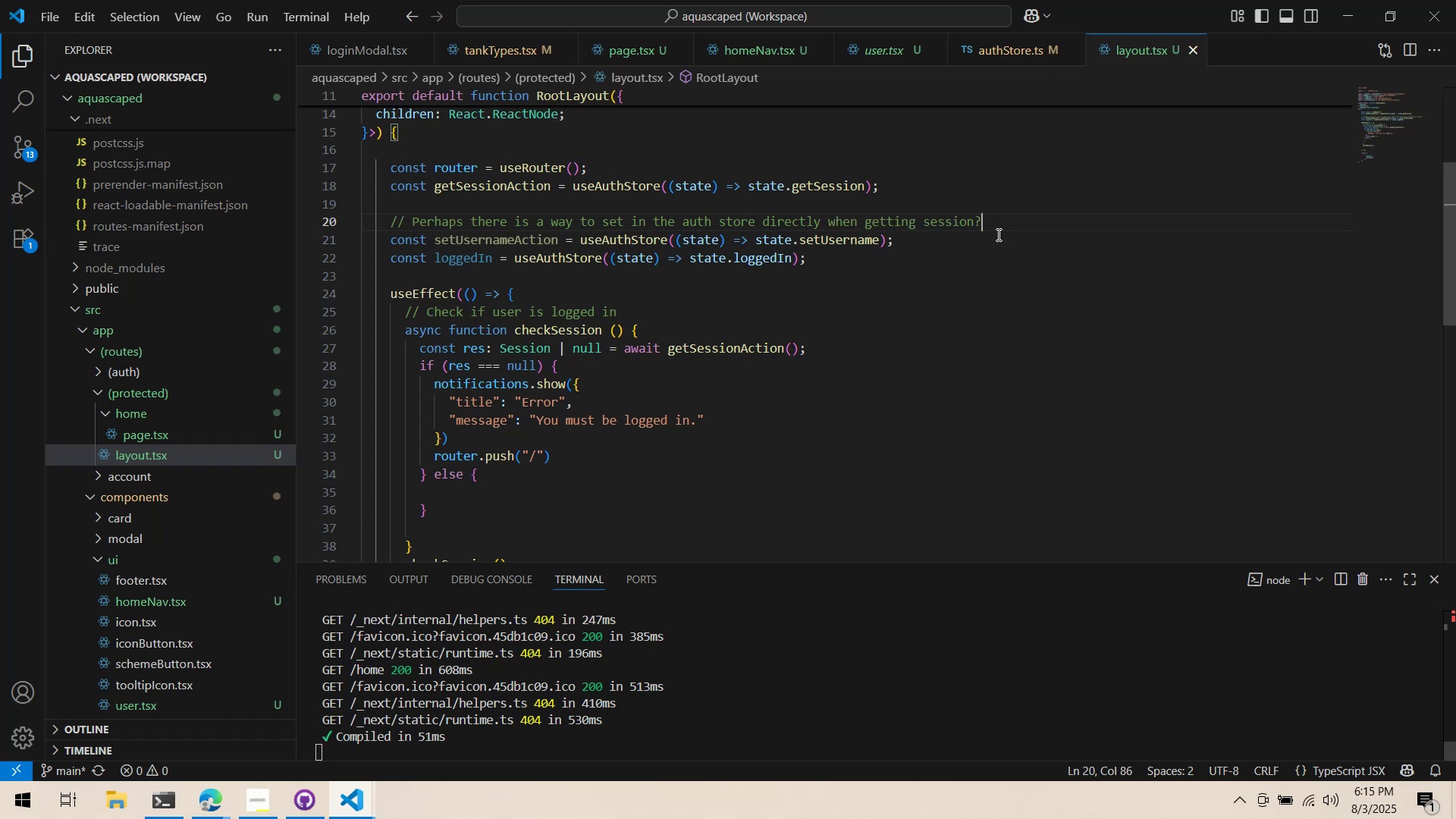 
left_click([999, 237])
 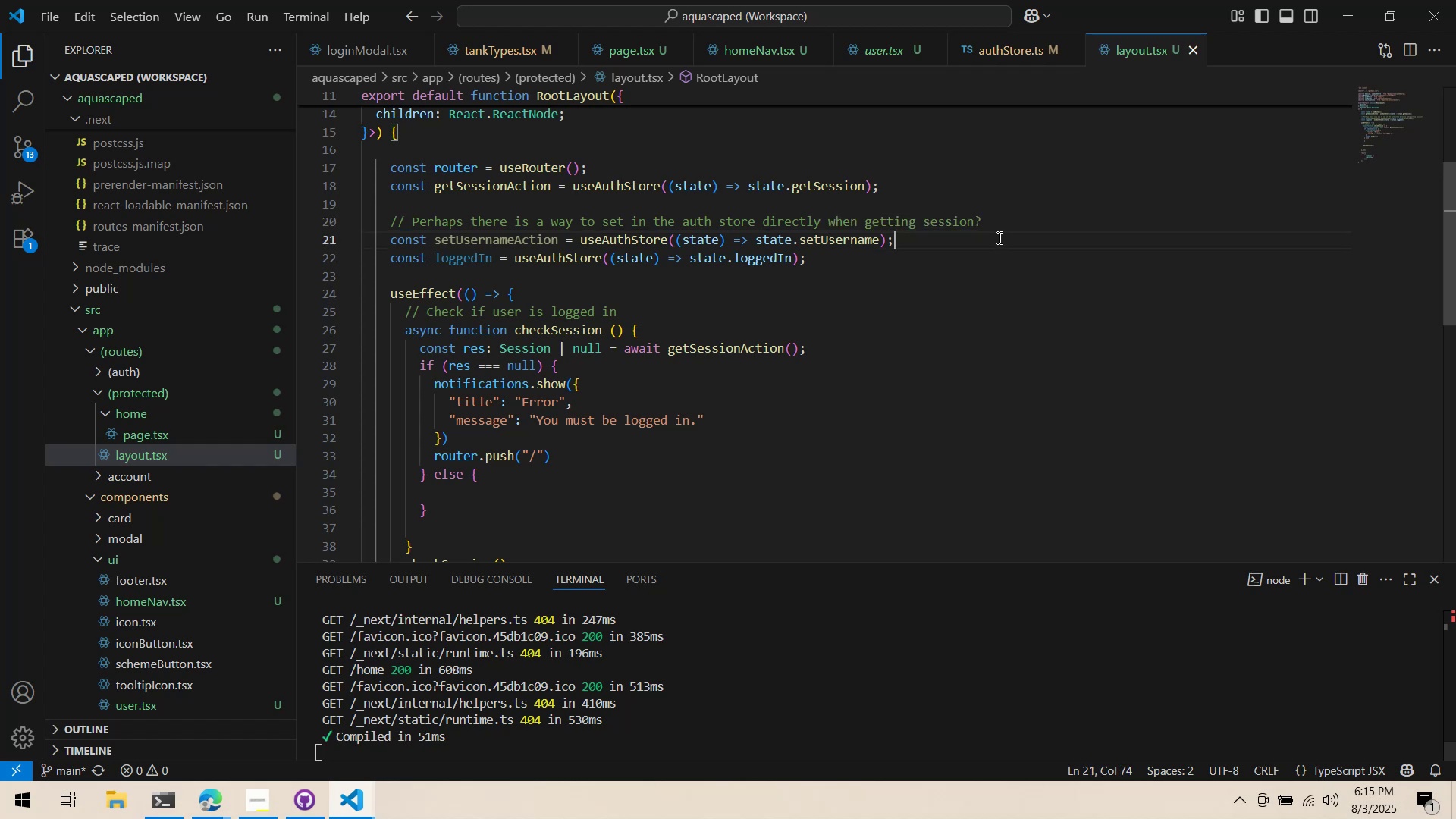 
key(Enter)
 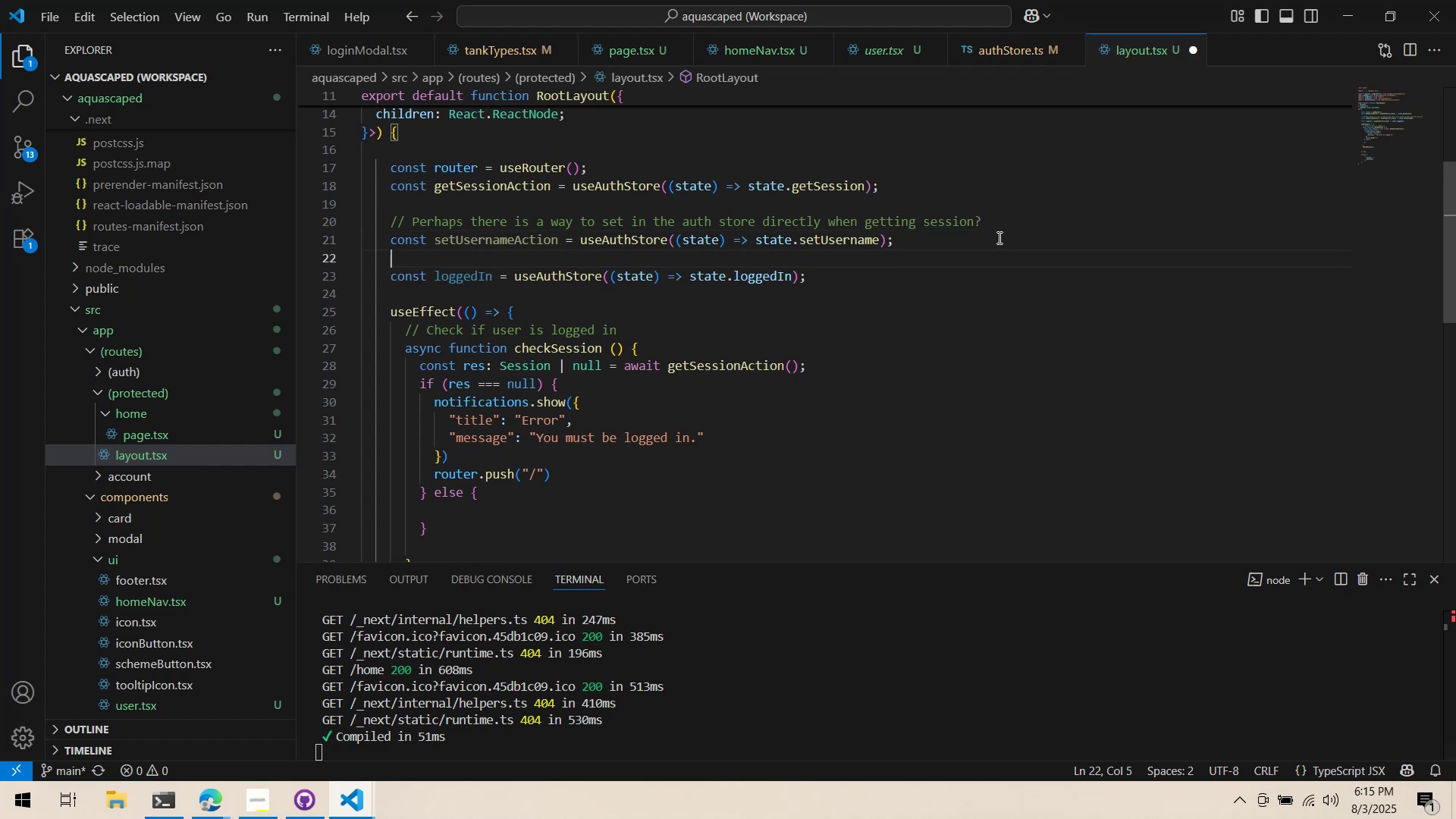 
type(const setLogg)
 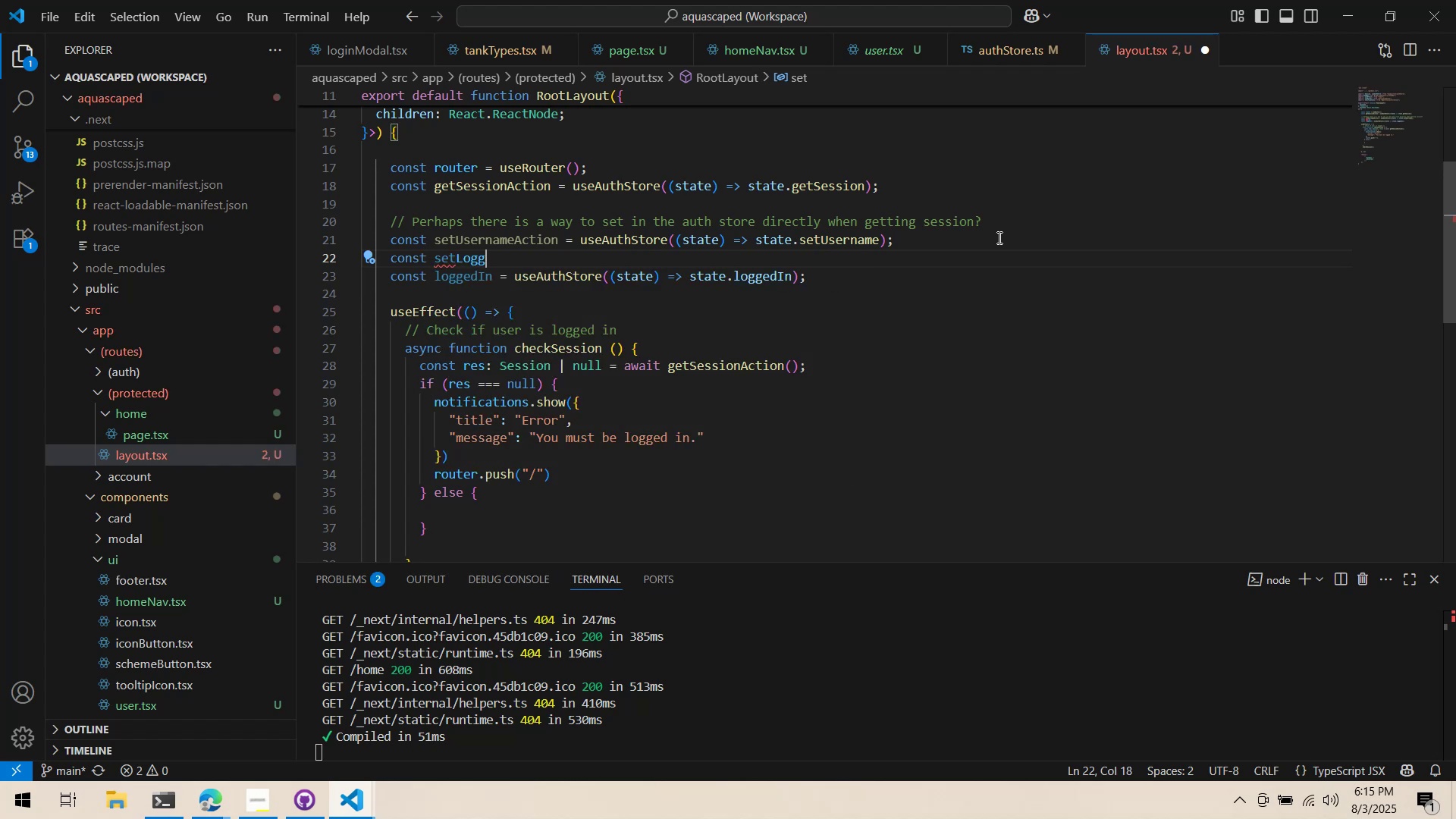 
key(Control+Backspace)
 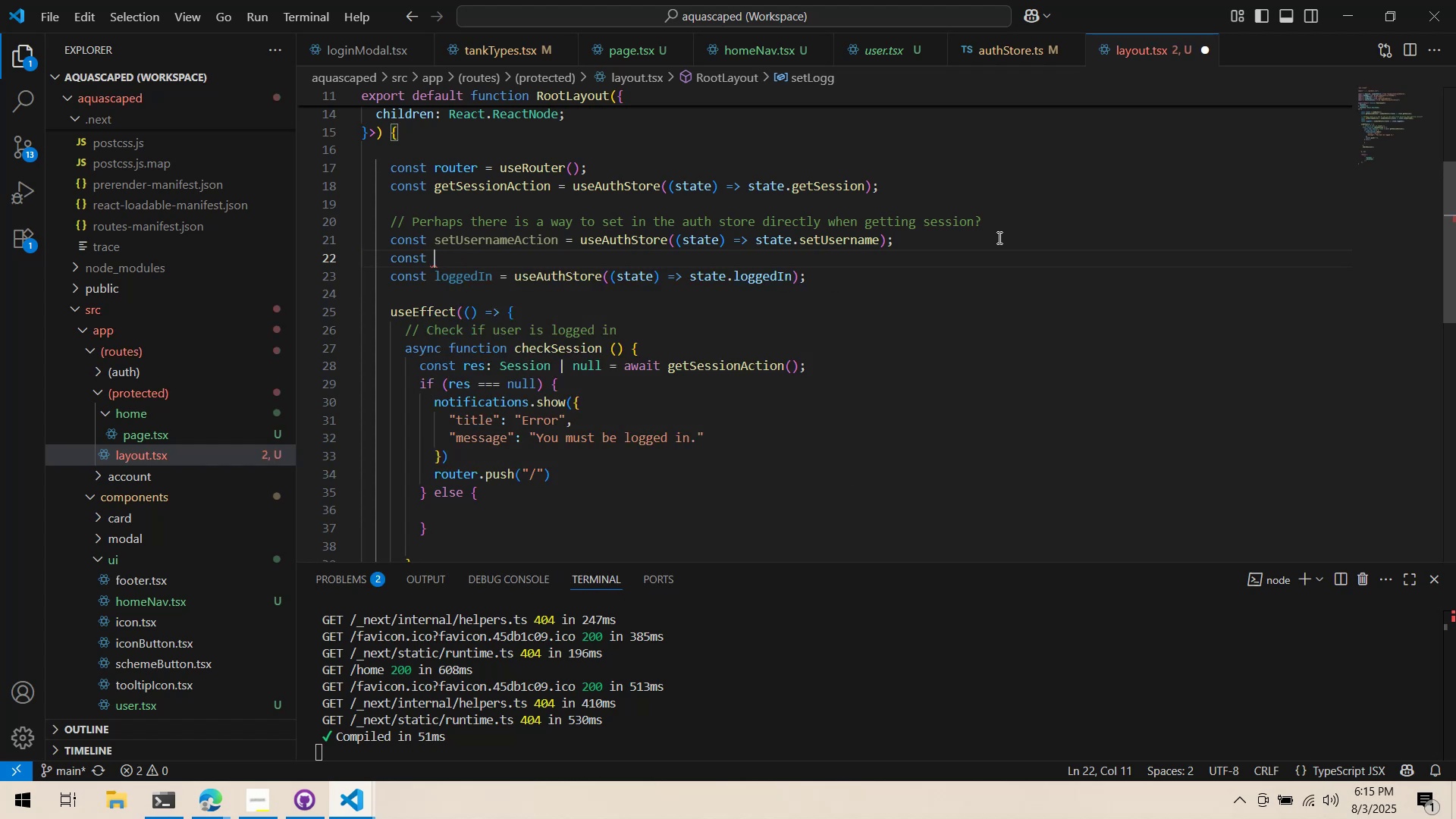 
key(Control+Backspace)
 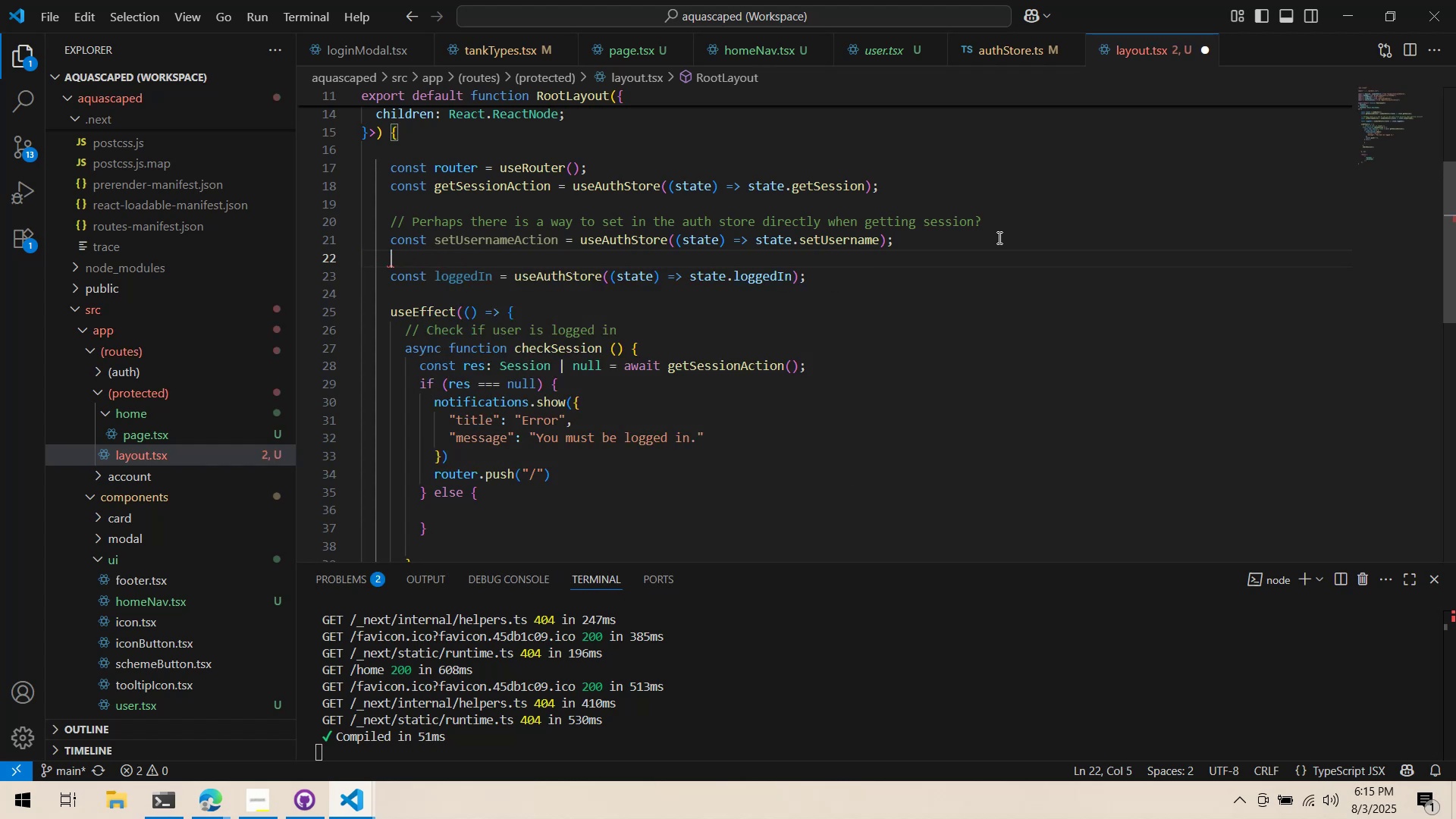 
type(set)
key(Backspace)
key(Backspace)
key(Backspace)
type(const setLoggedIn = )
key(Backspace)
key(Backspace)
key(Backspace)
type(Action = useAuth)
 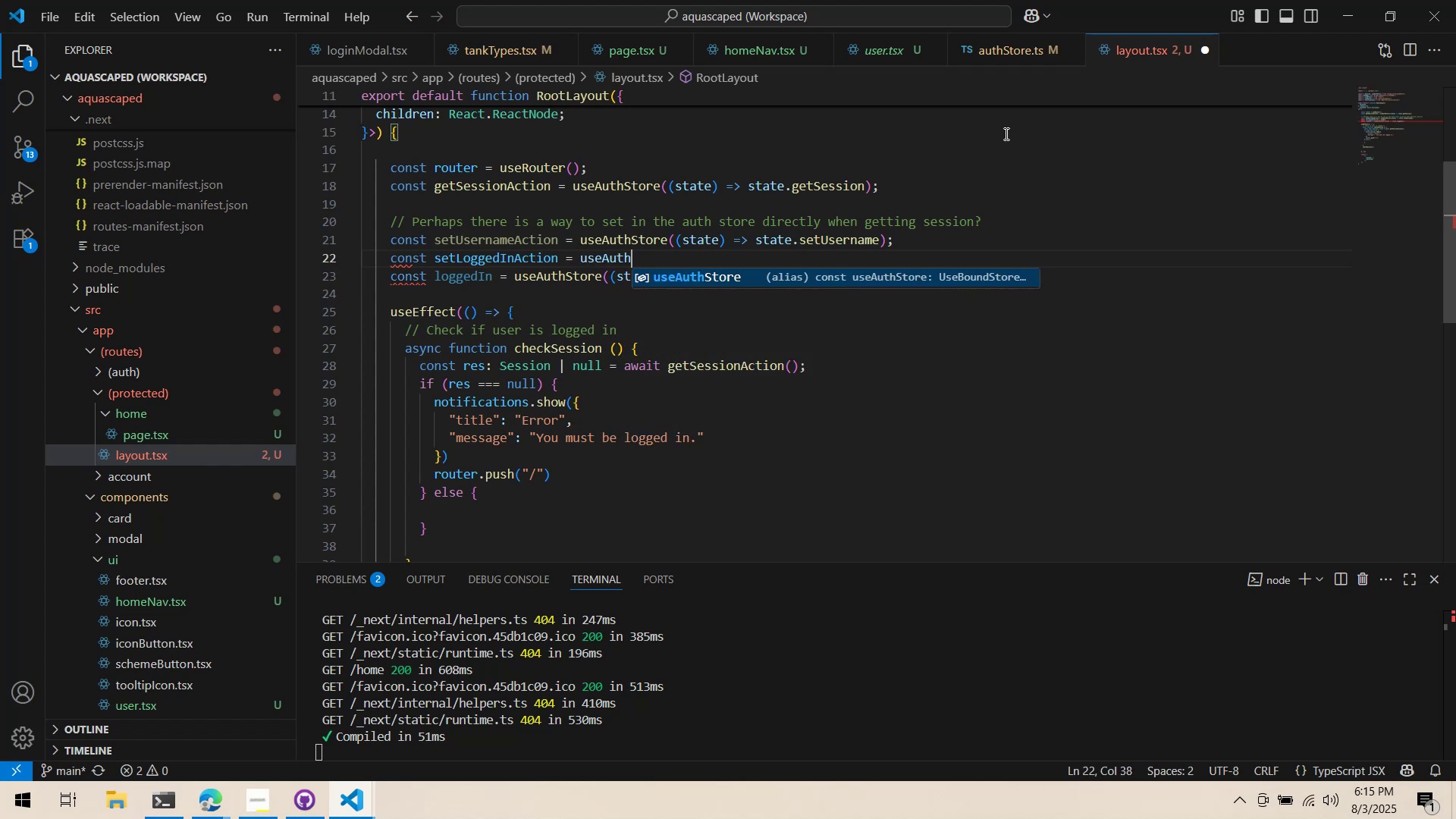 
key(Enter)
 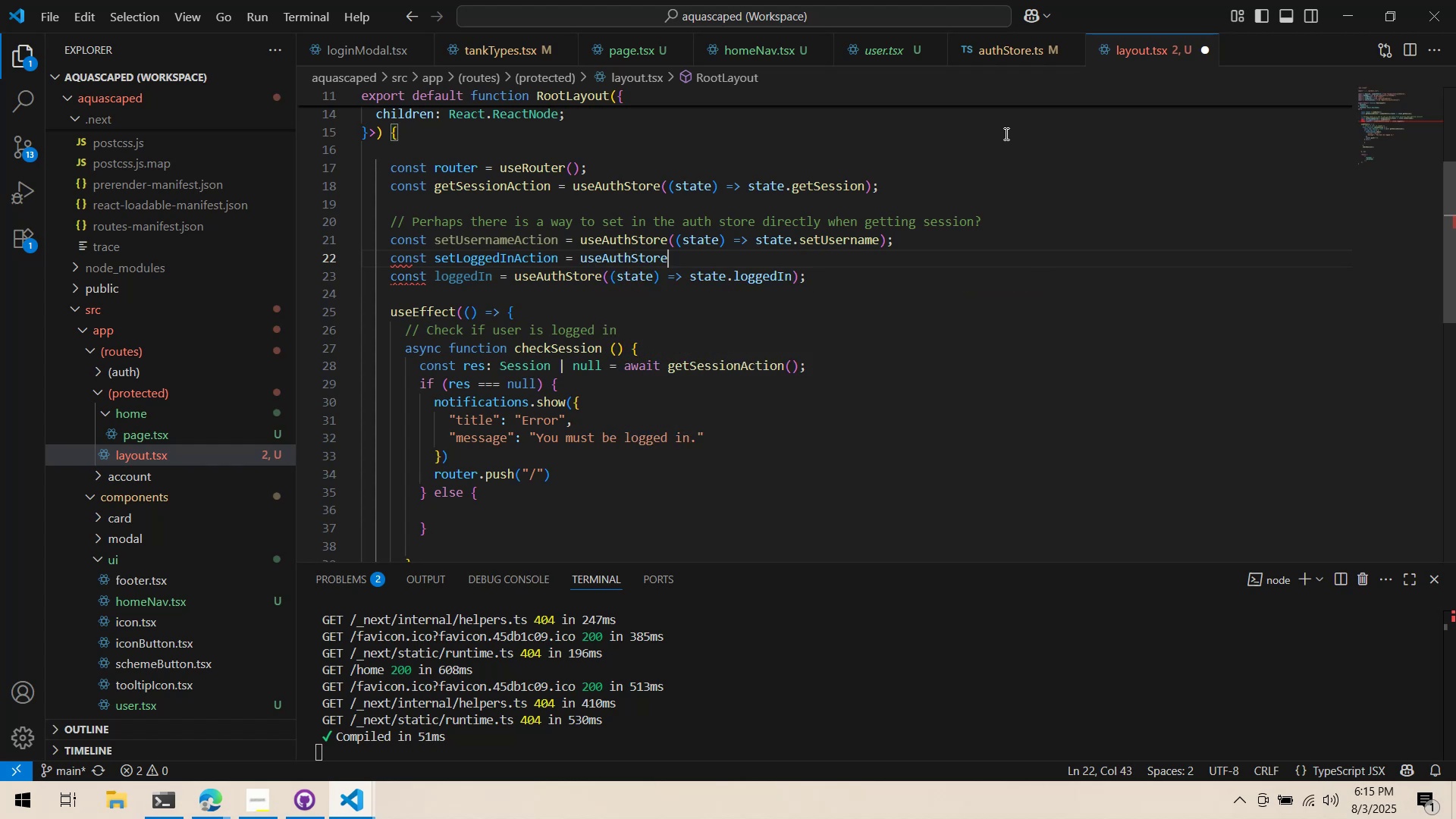 
type(((state) => state.l)
key(Backspace)
type(set)
 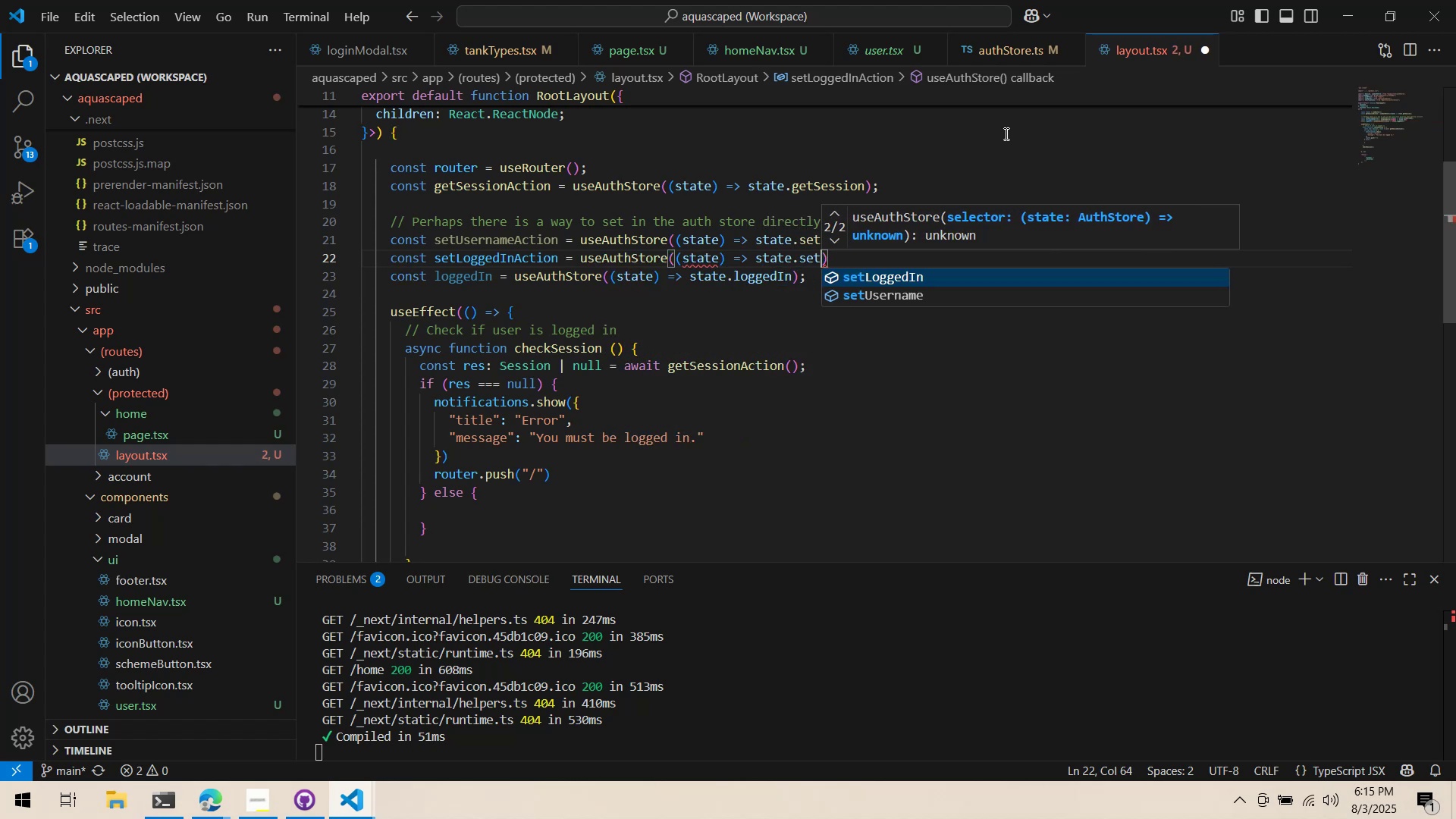 
key(Enter)
 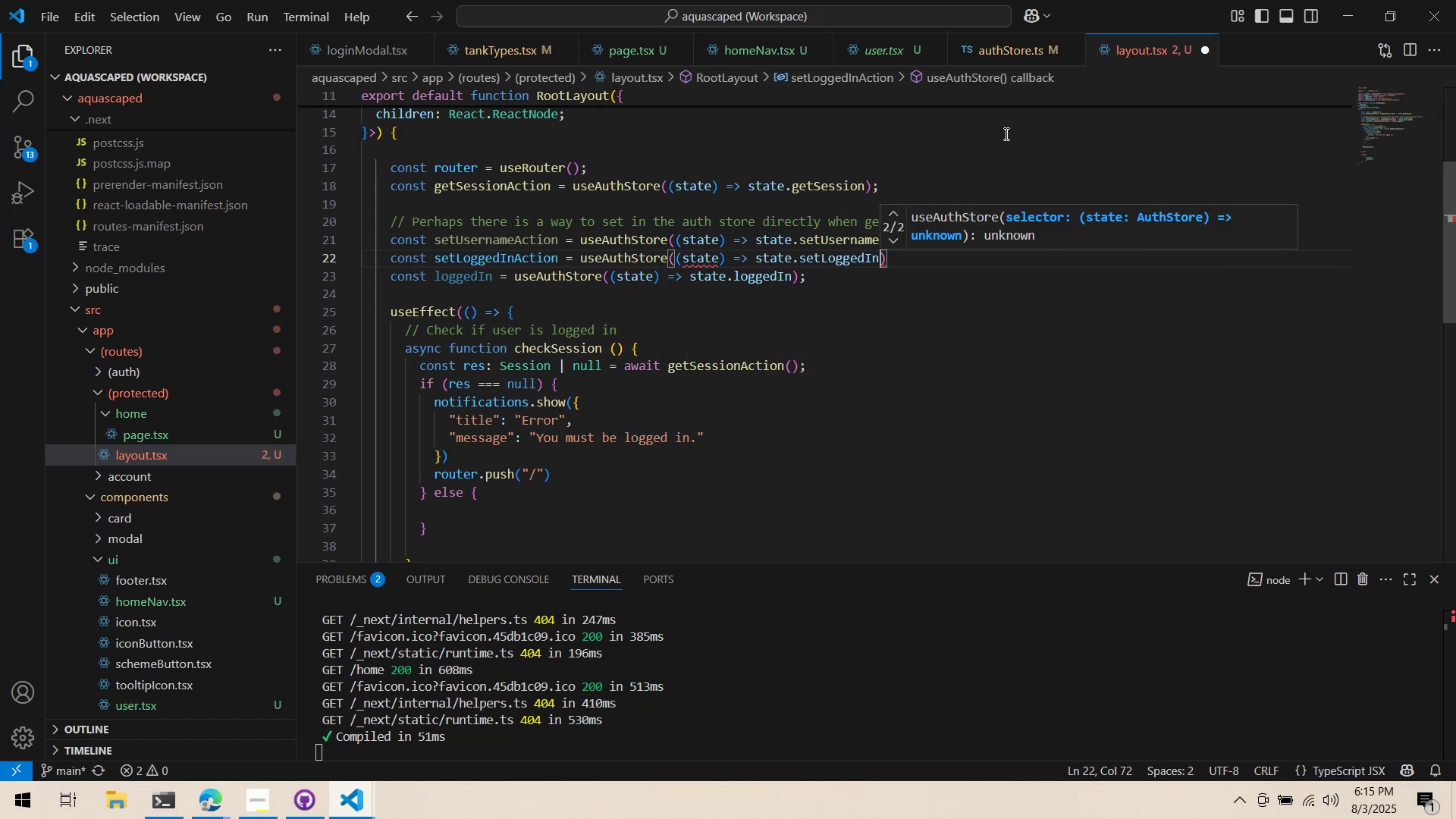 
key(ArrowRight)
 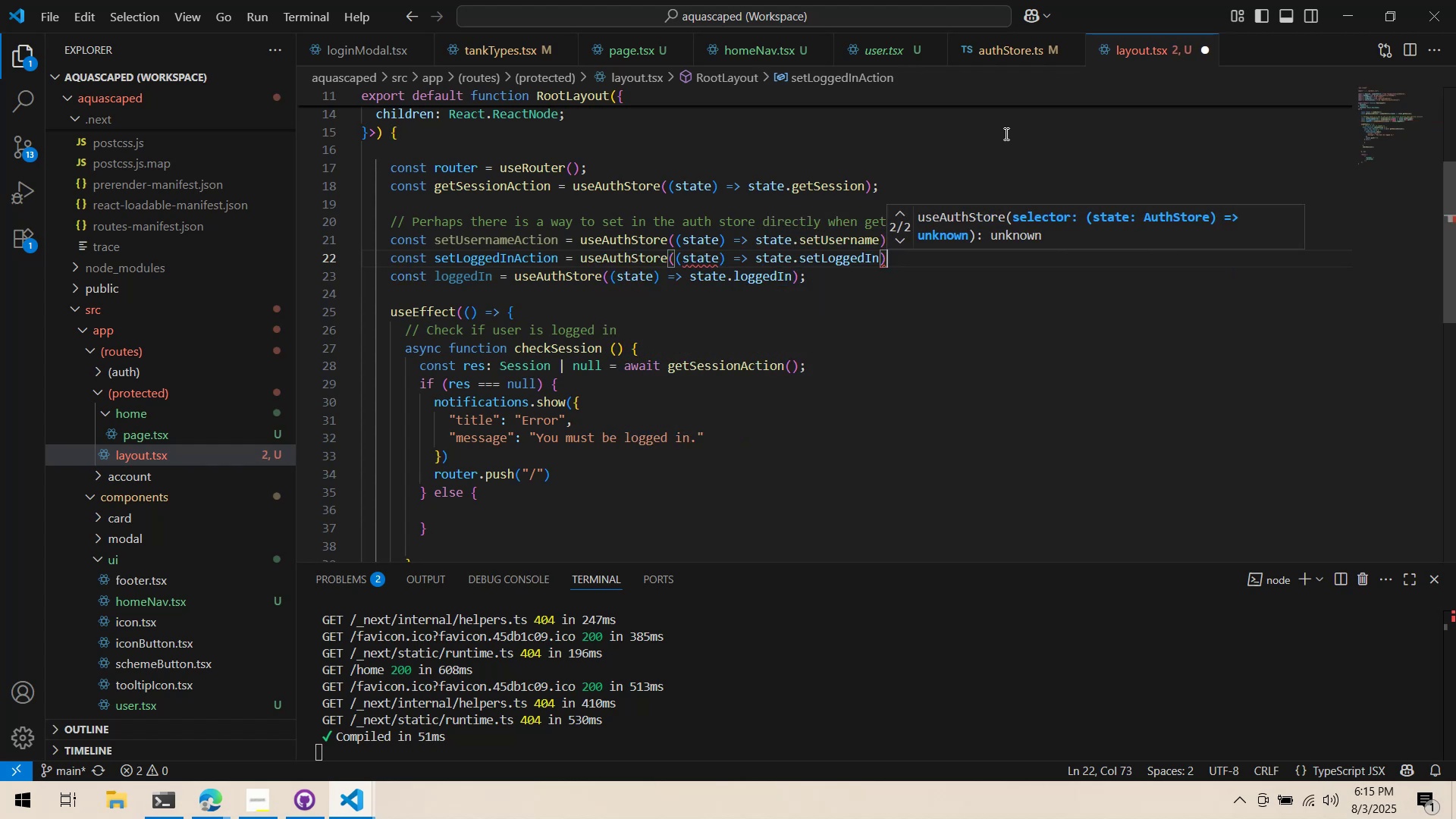 
key(Semicolon)
 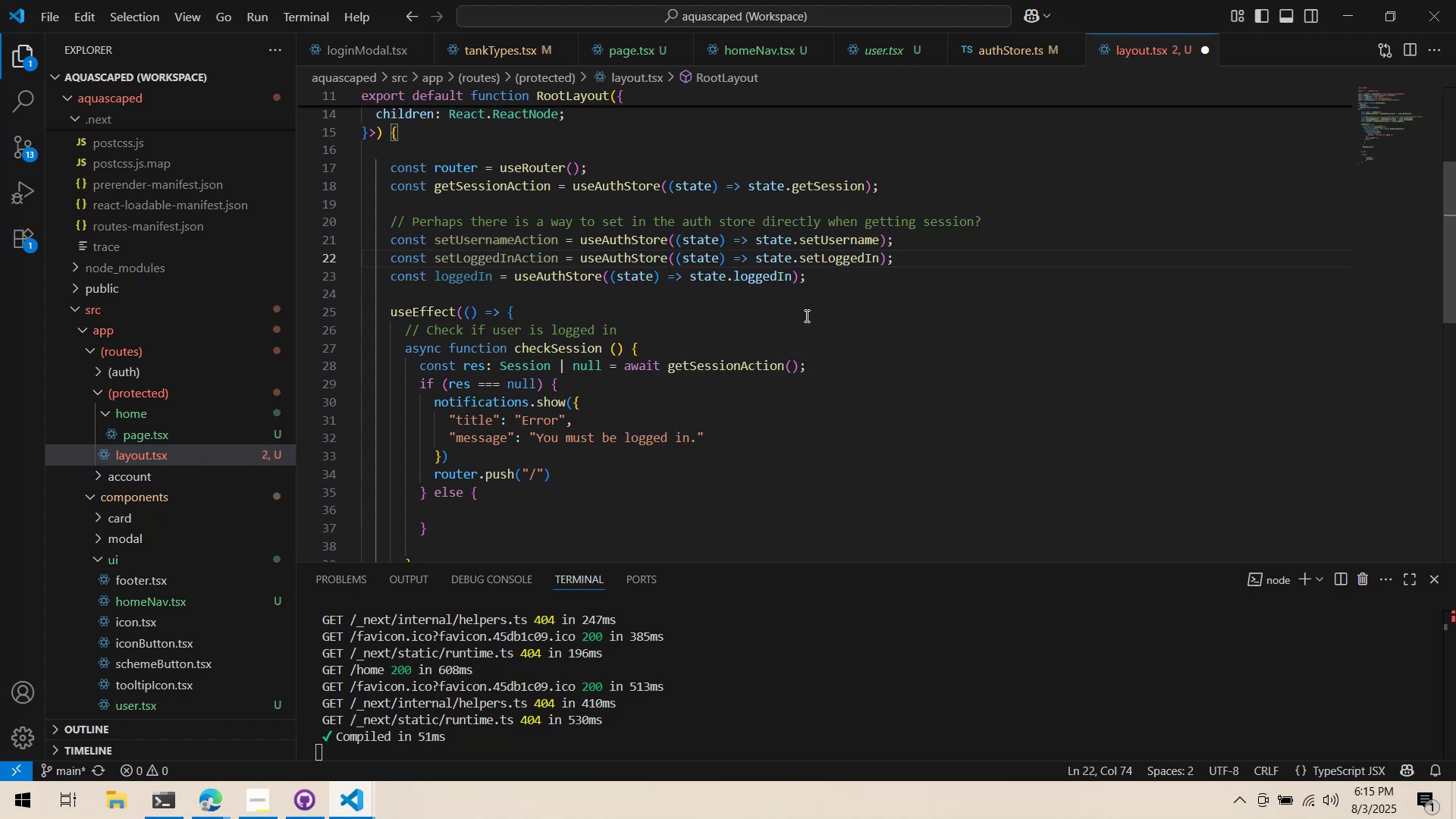 
left_click([786, 328])
 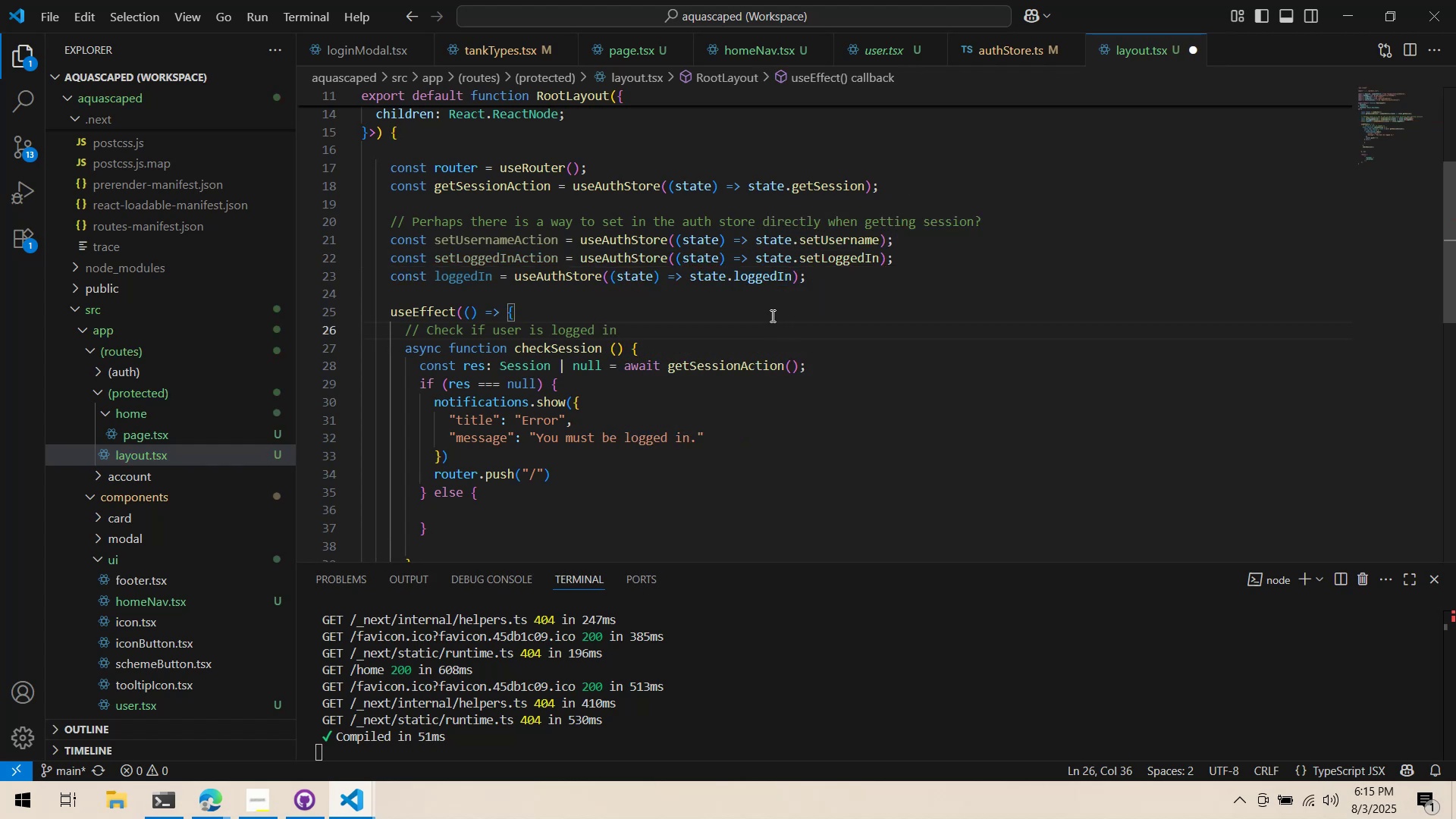 
key(Control+S)
 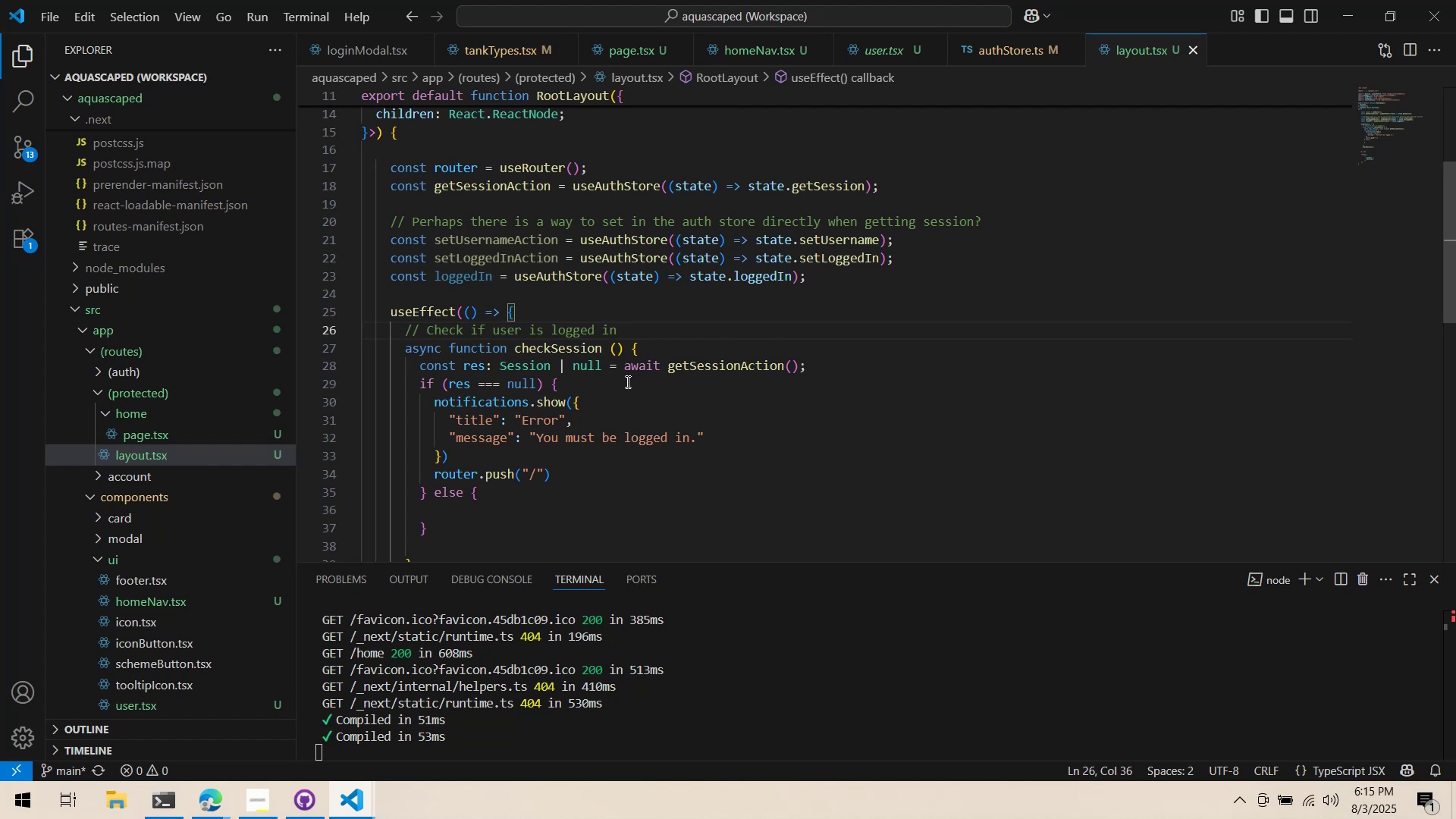 
scroll: coordinate [578, 387], scroll_direction: down, amount: 1.0
 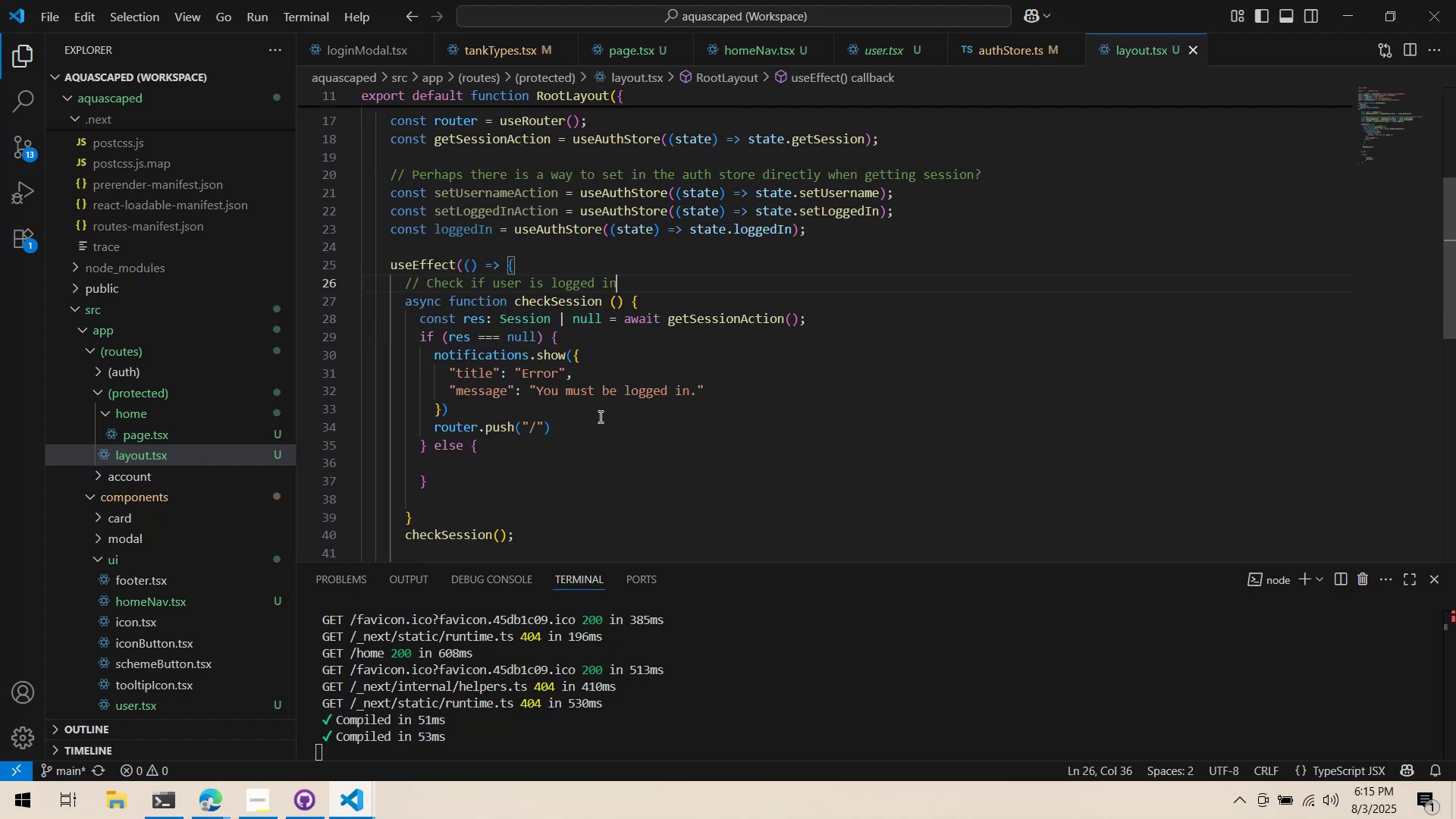 
left_click([604, 434])
 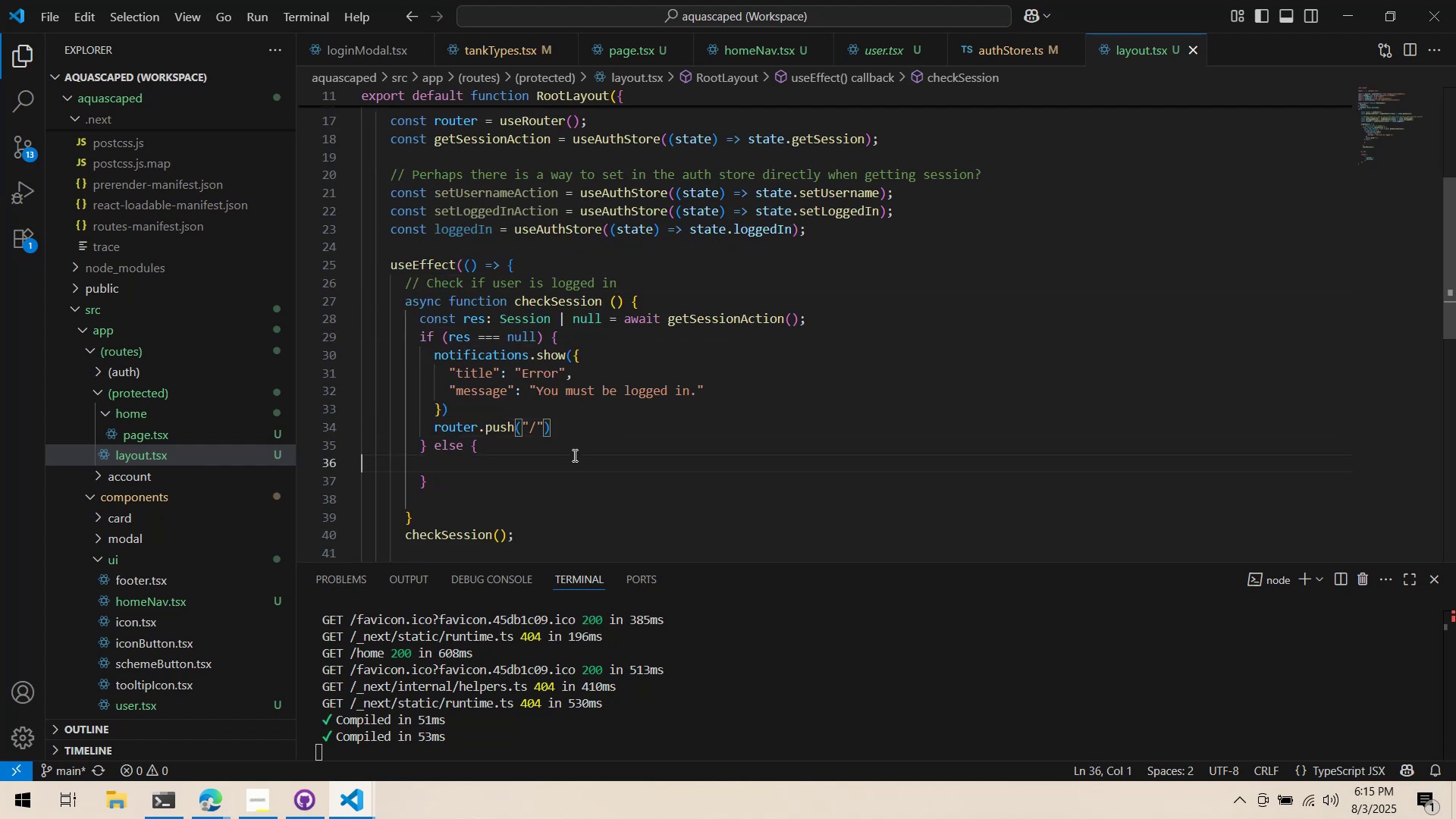 
double_click([556, 474])
 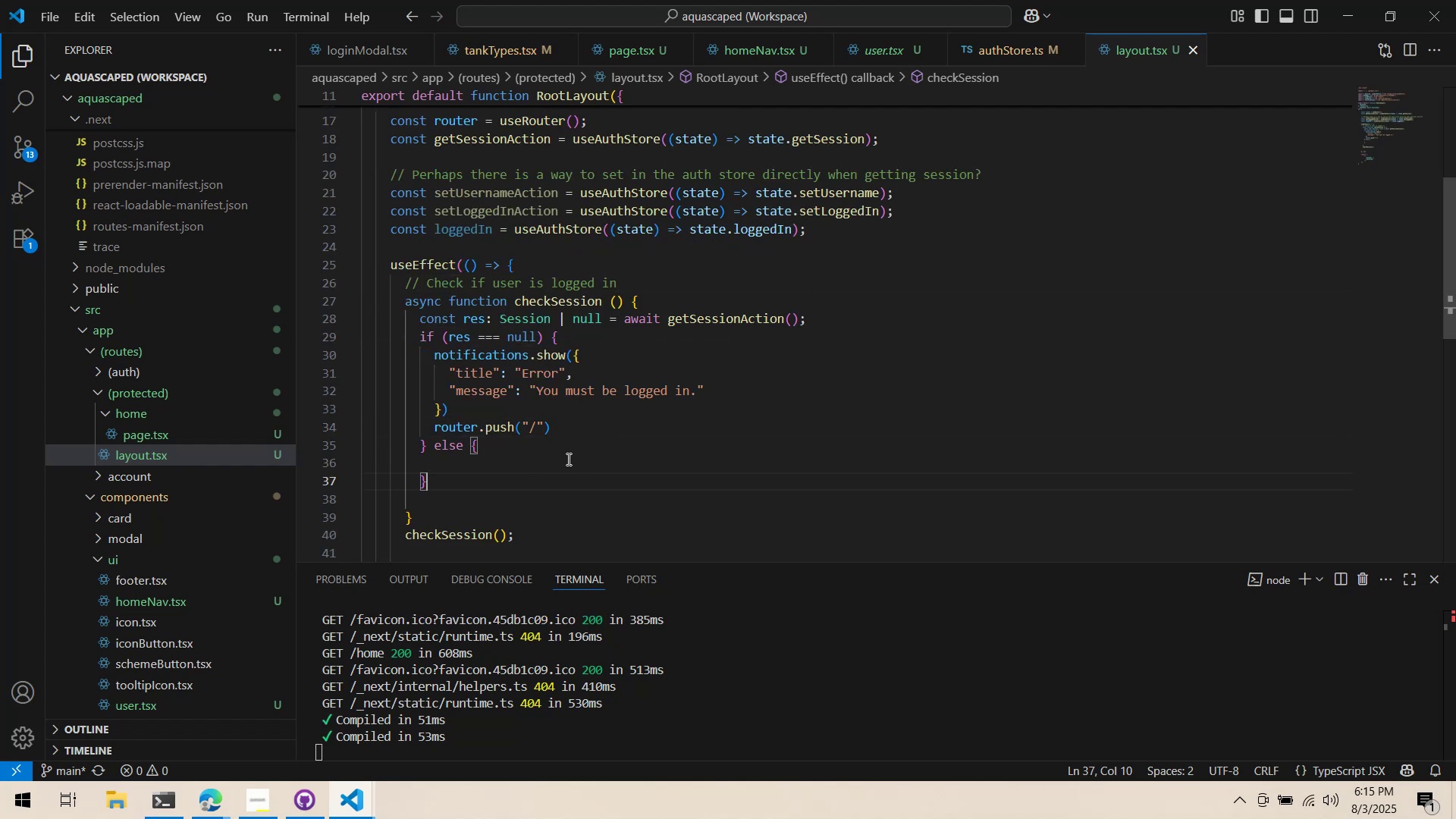 
triple_click([567, 459])
 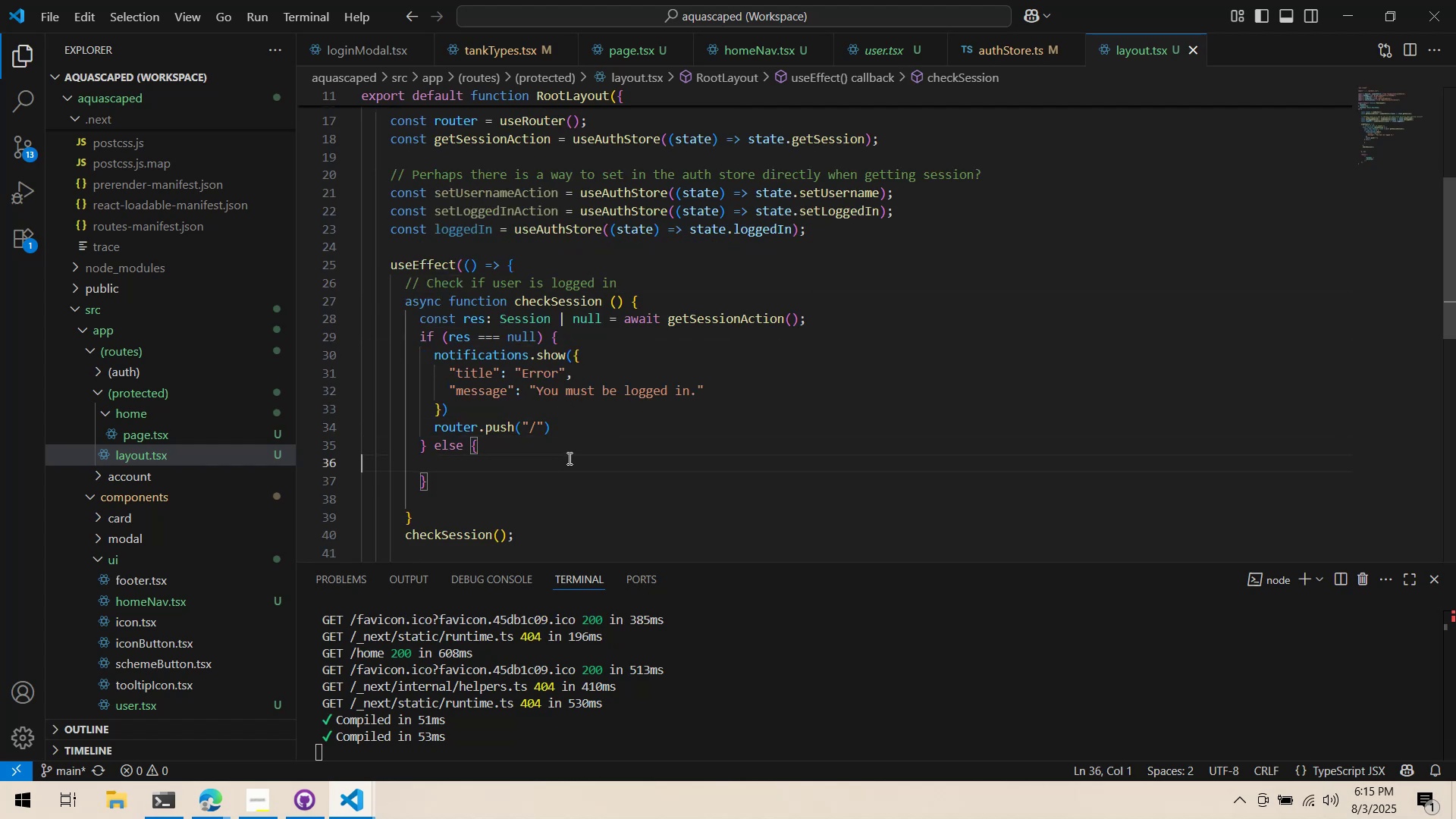 
key(Tab)
type(setUsern)
 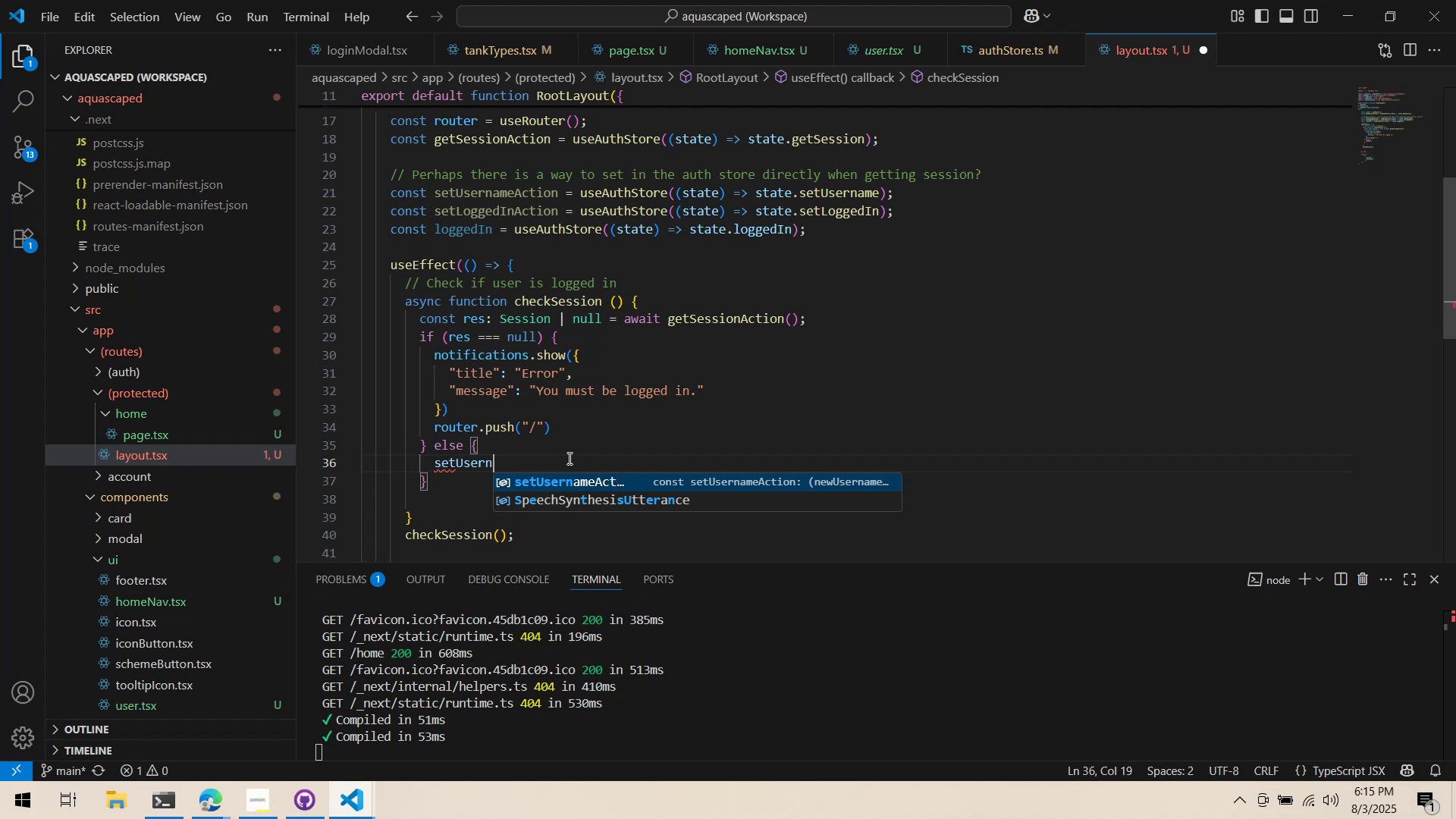 
key(Enter)
 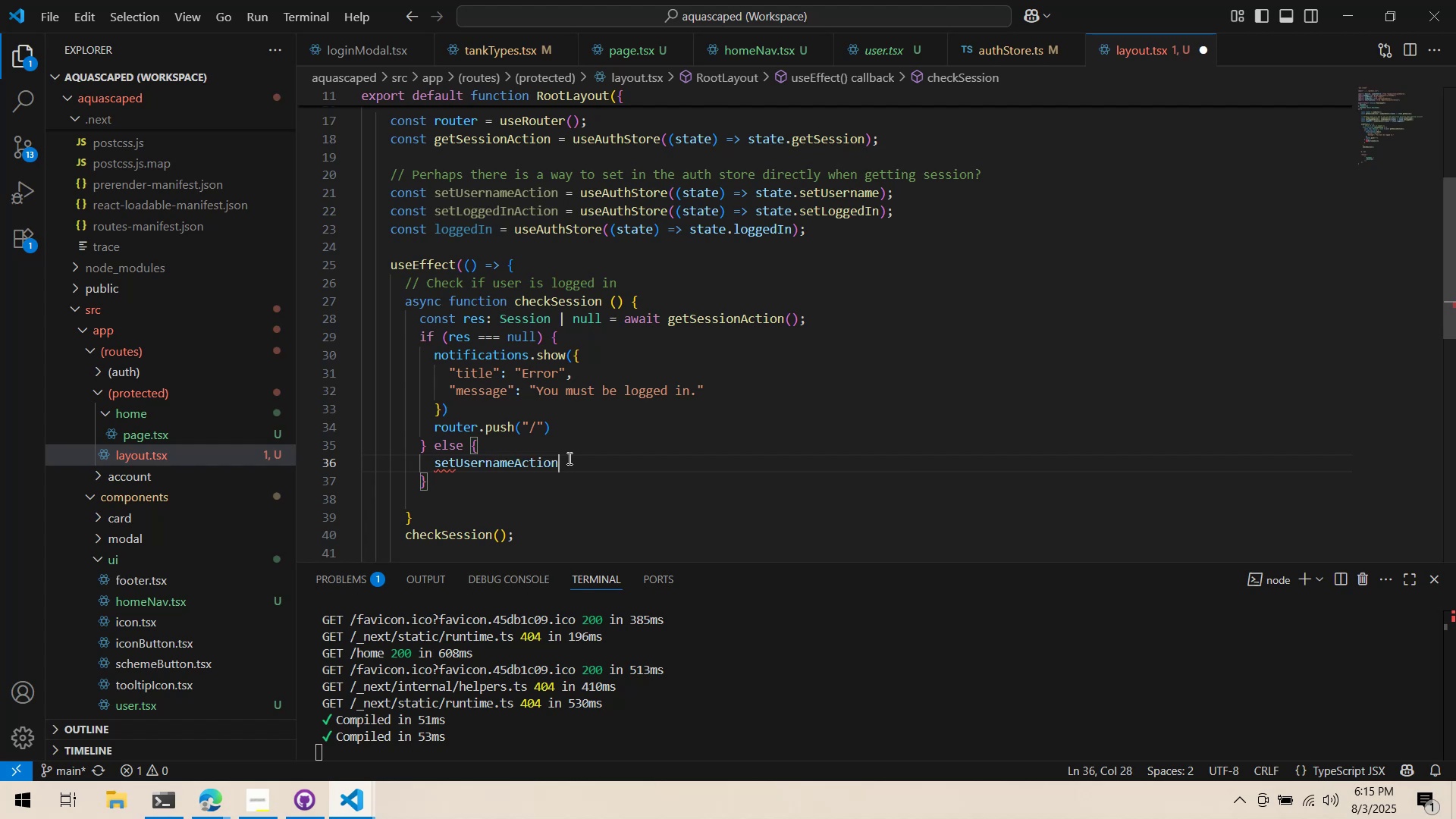 
type((s)
key(Backspace)
type(res.da)
key(Backspace)
key(Backspace)
key(Backspace)
key(Backspace)
type(s.)
 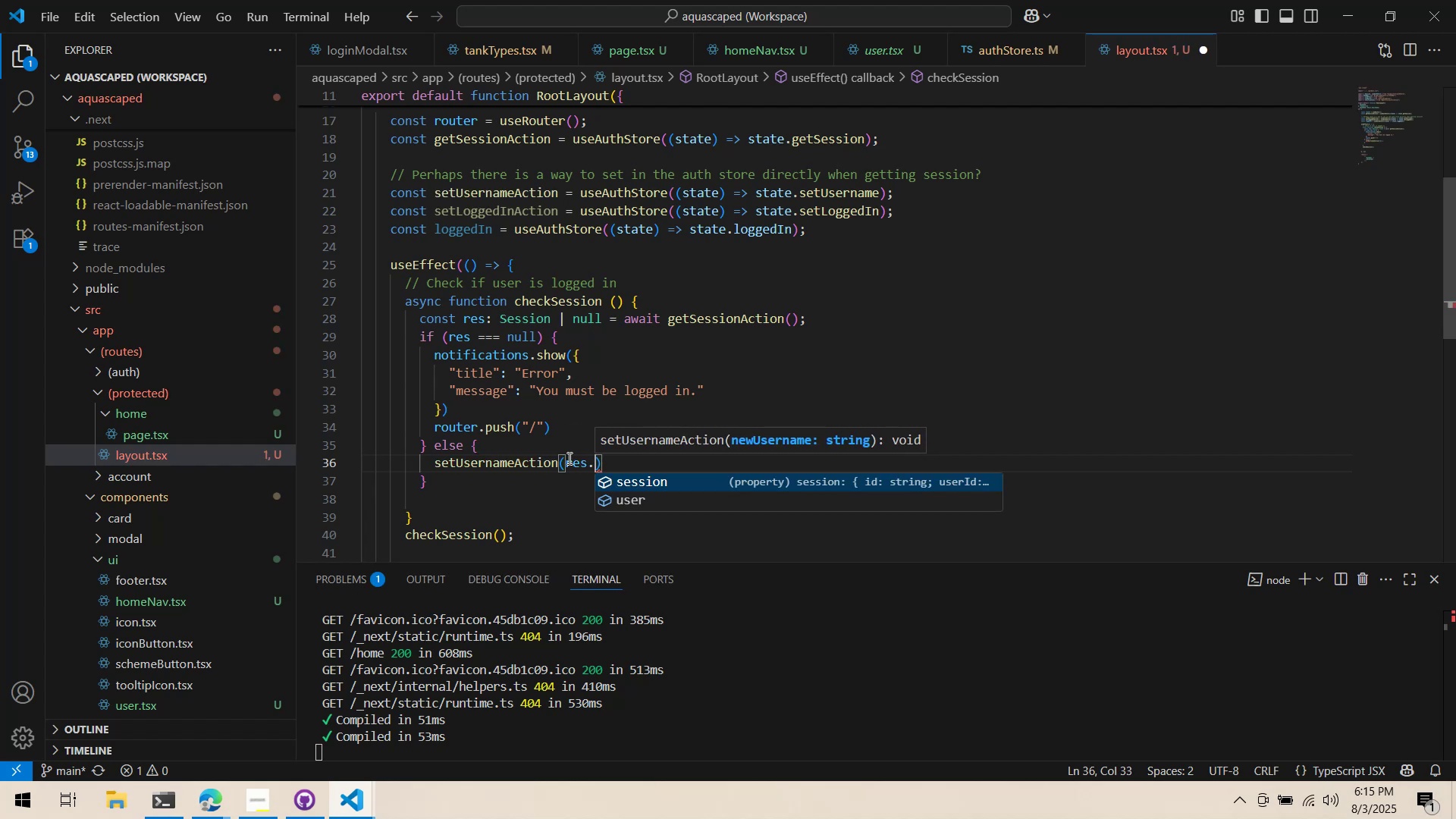 
key(ArrowDown)
 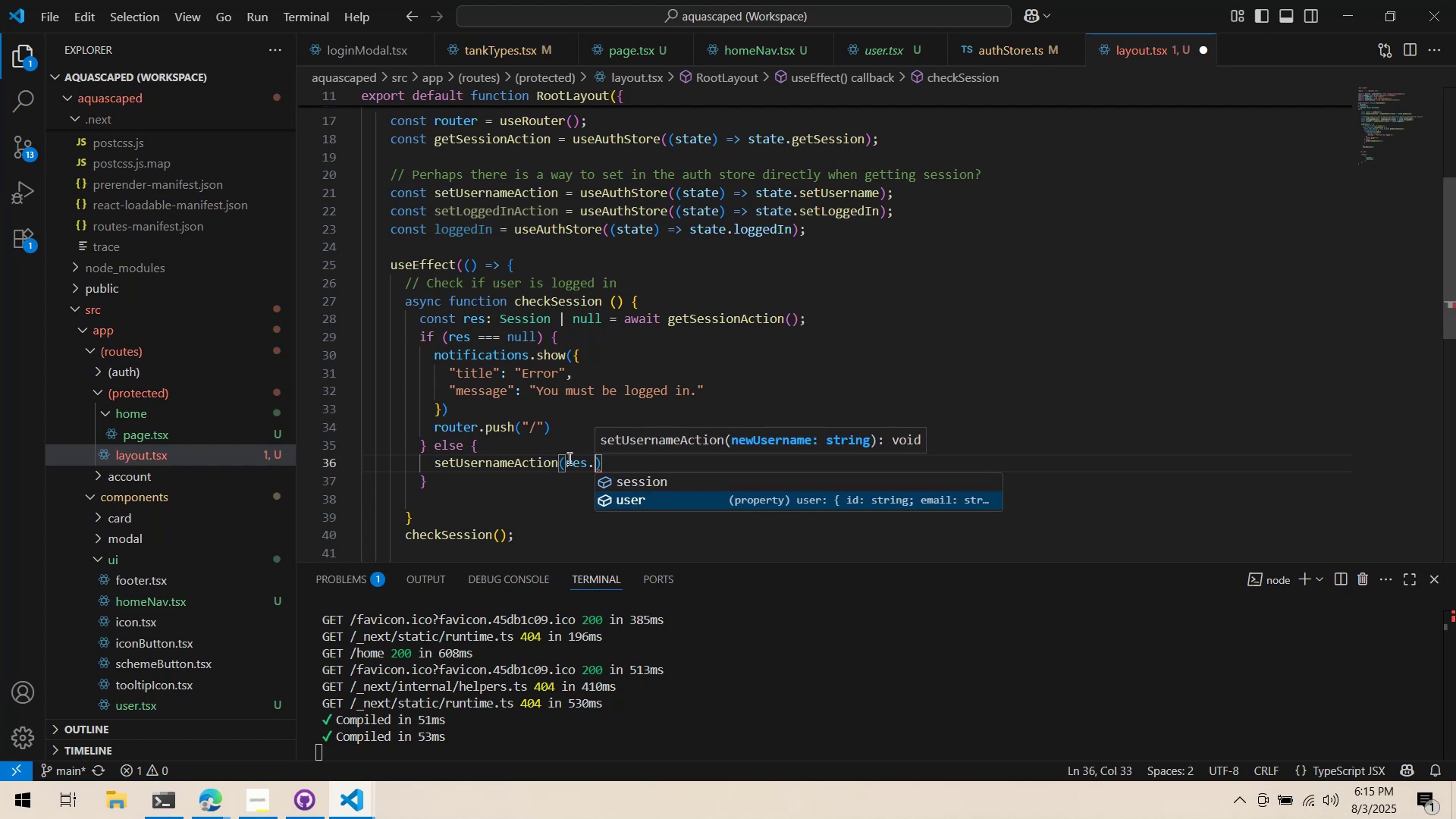 
key(Enter)
 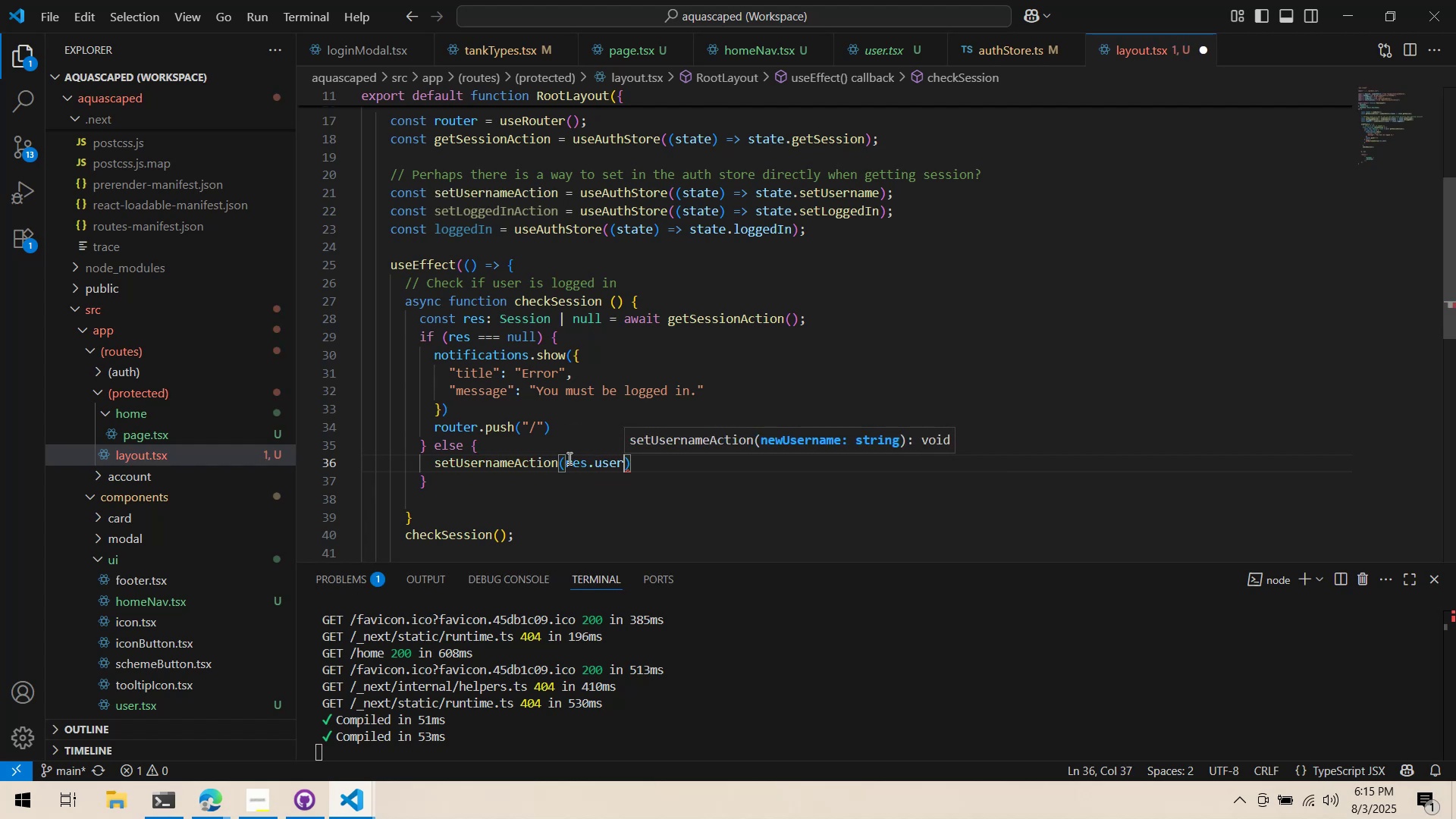 
type(.us)
key(Backspace)
key(Backspace)
type(username)
 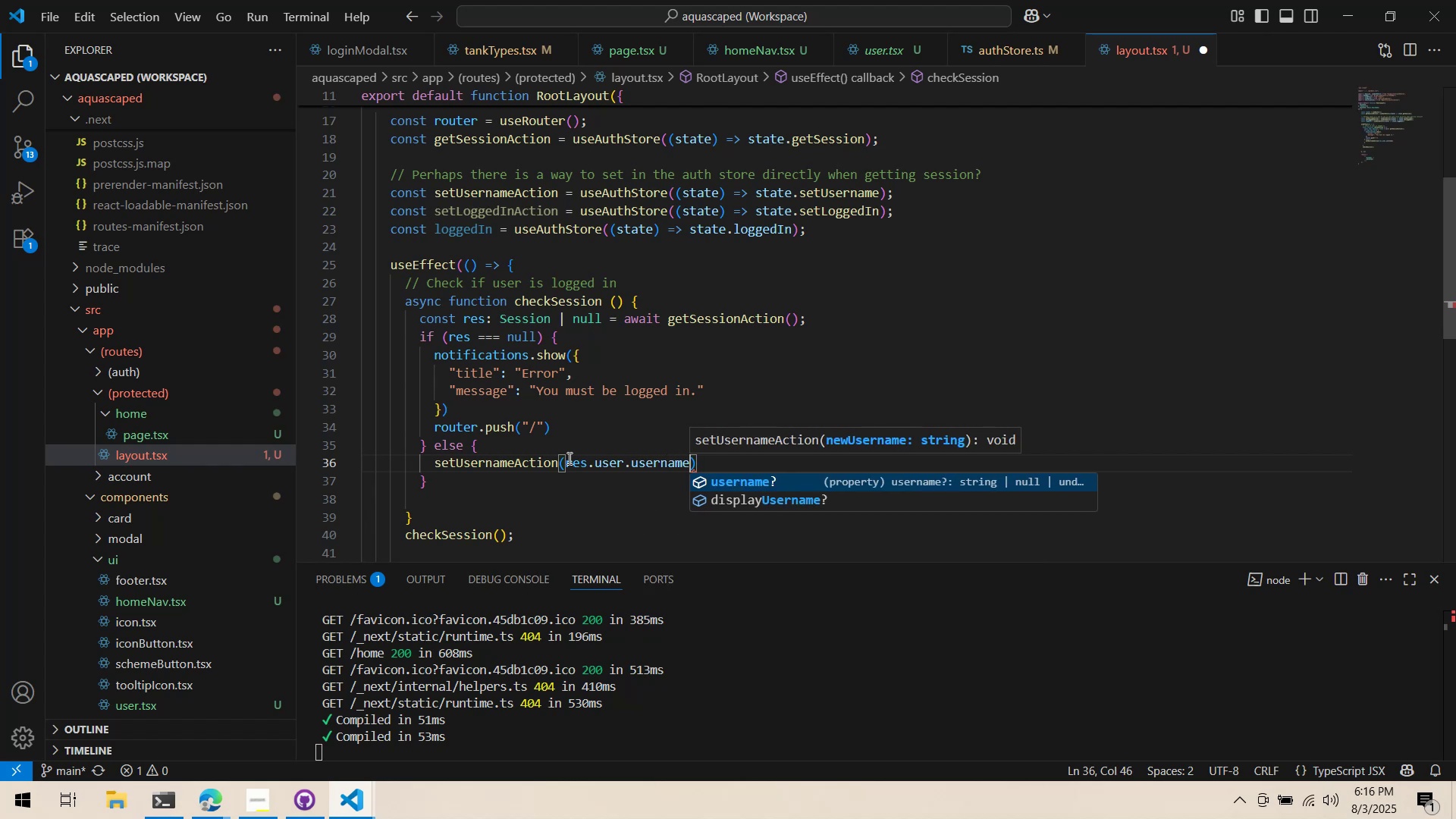 
key(ArrowRight)
 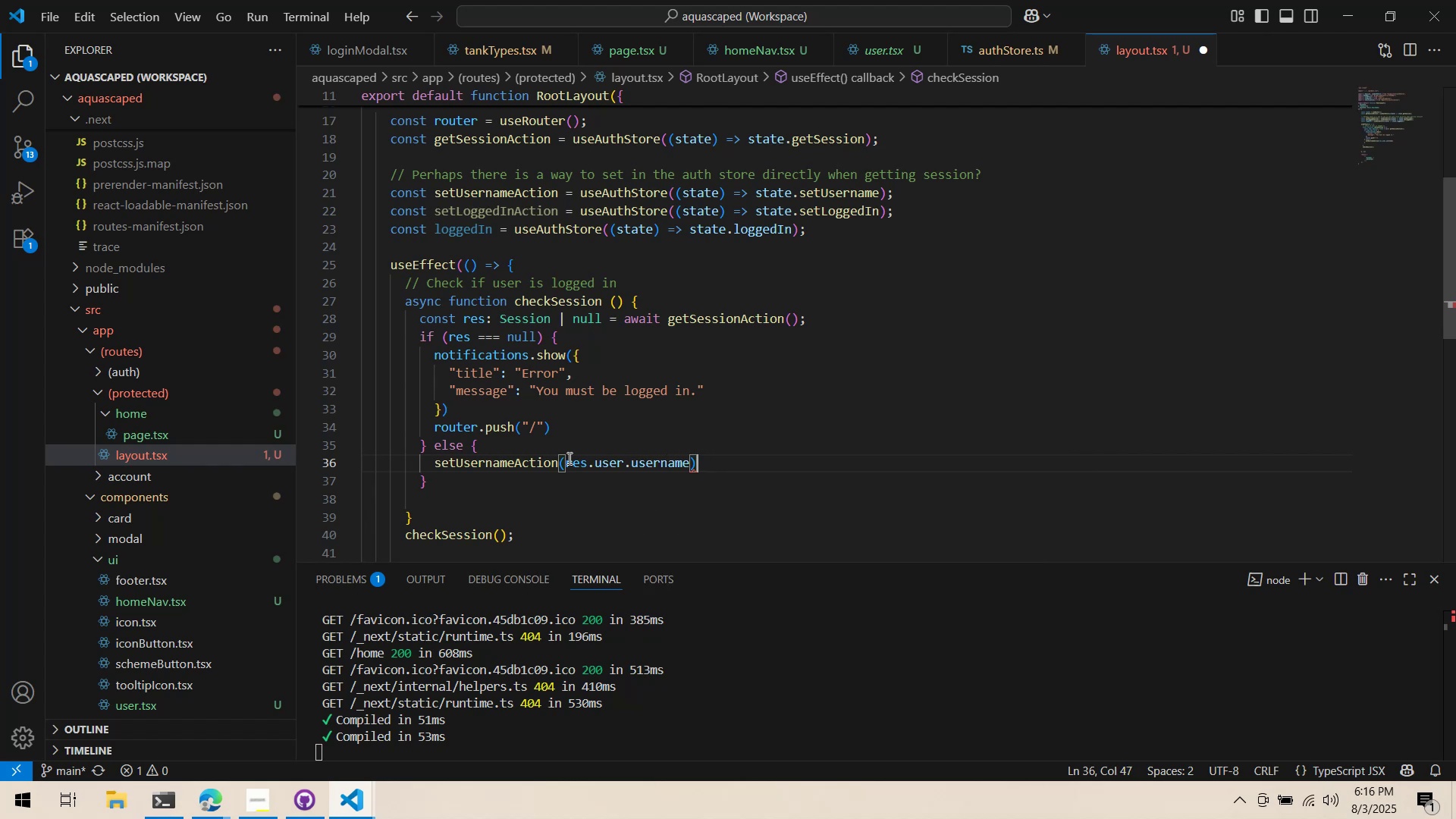 
key(Semicolon)
 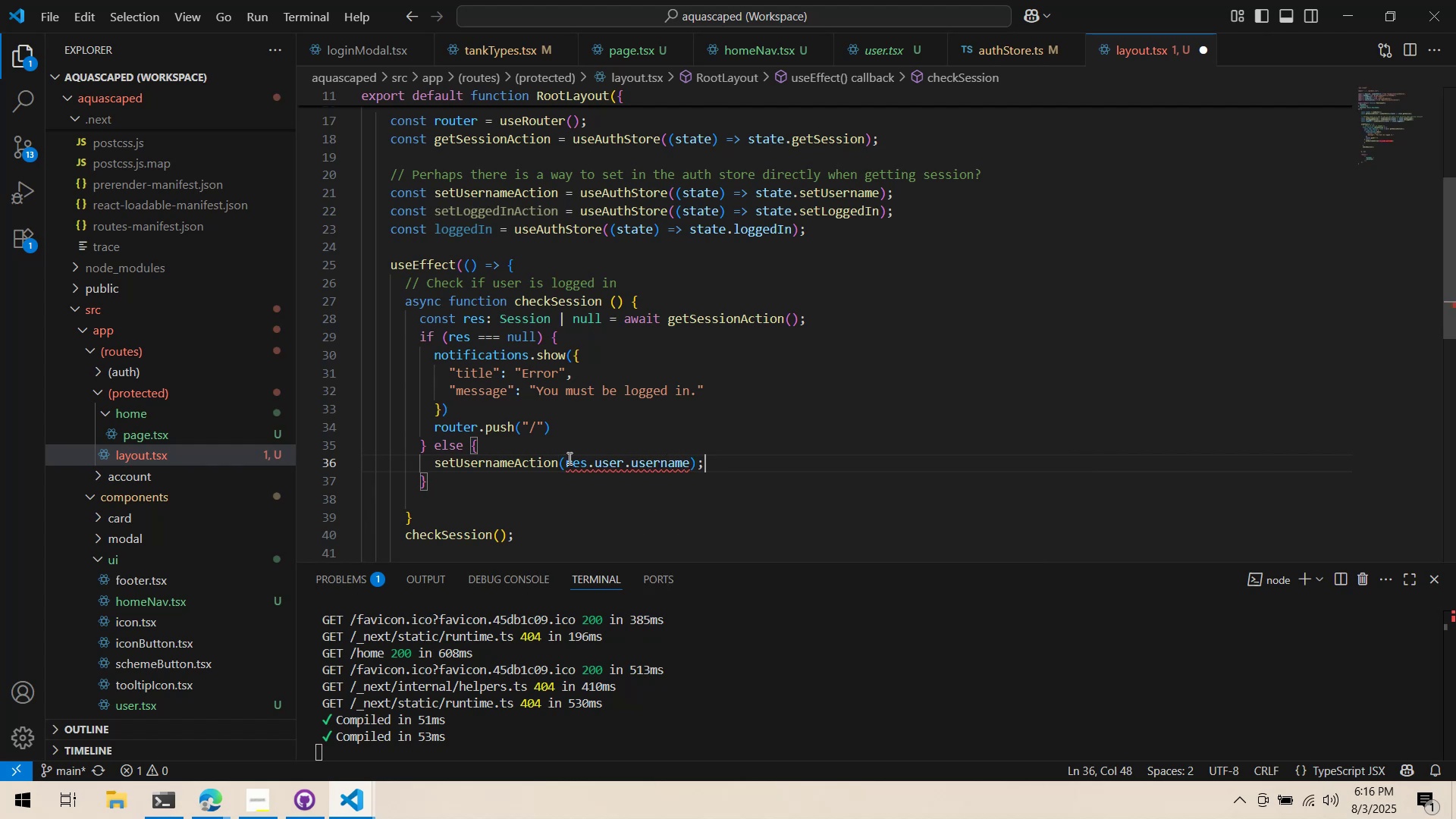 
key(Backspace)
 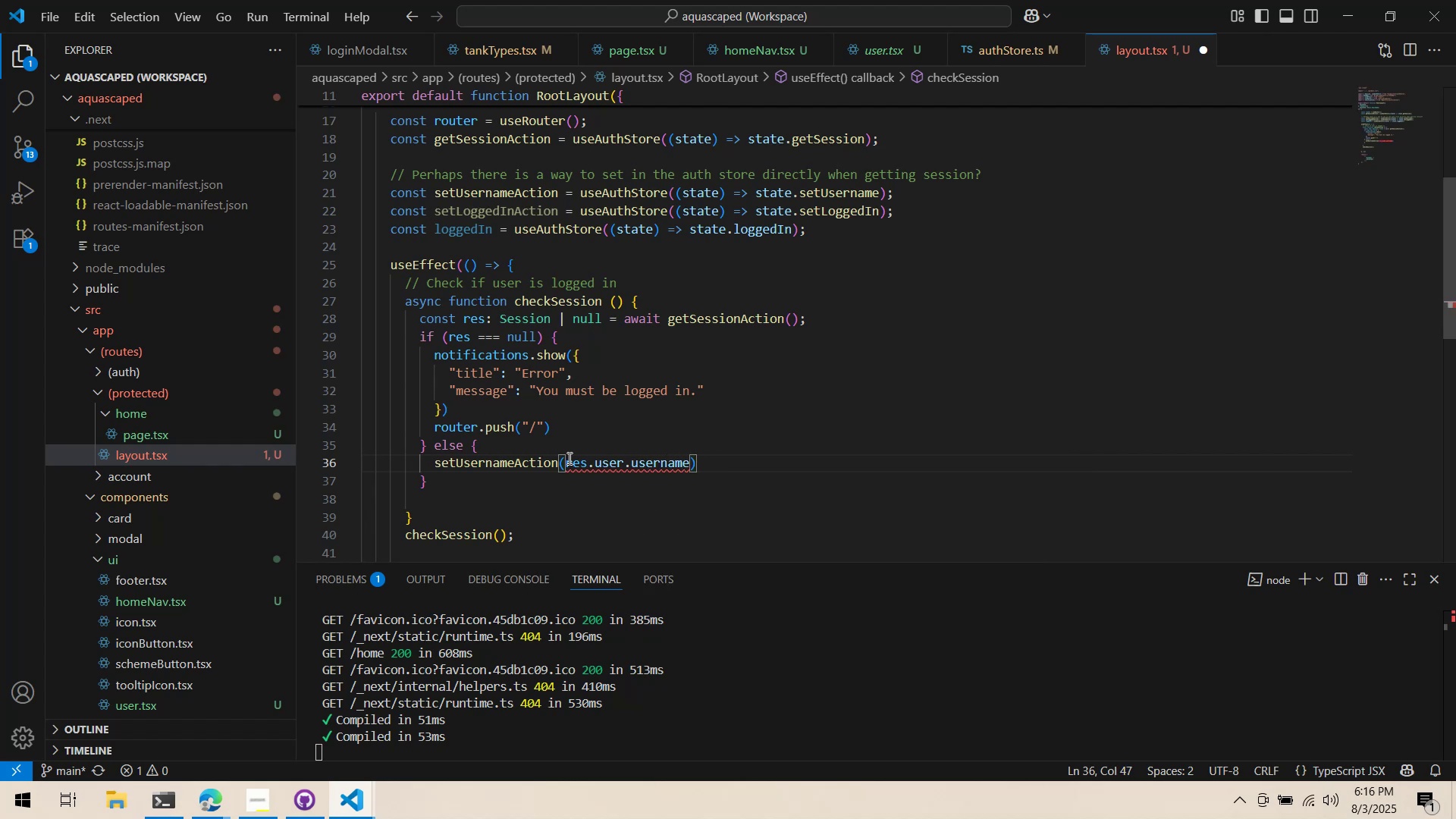 
key(Control+ArrowLeft)
 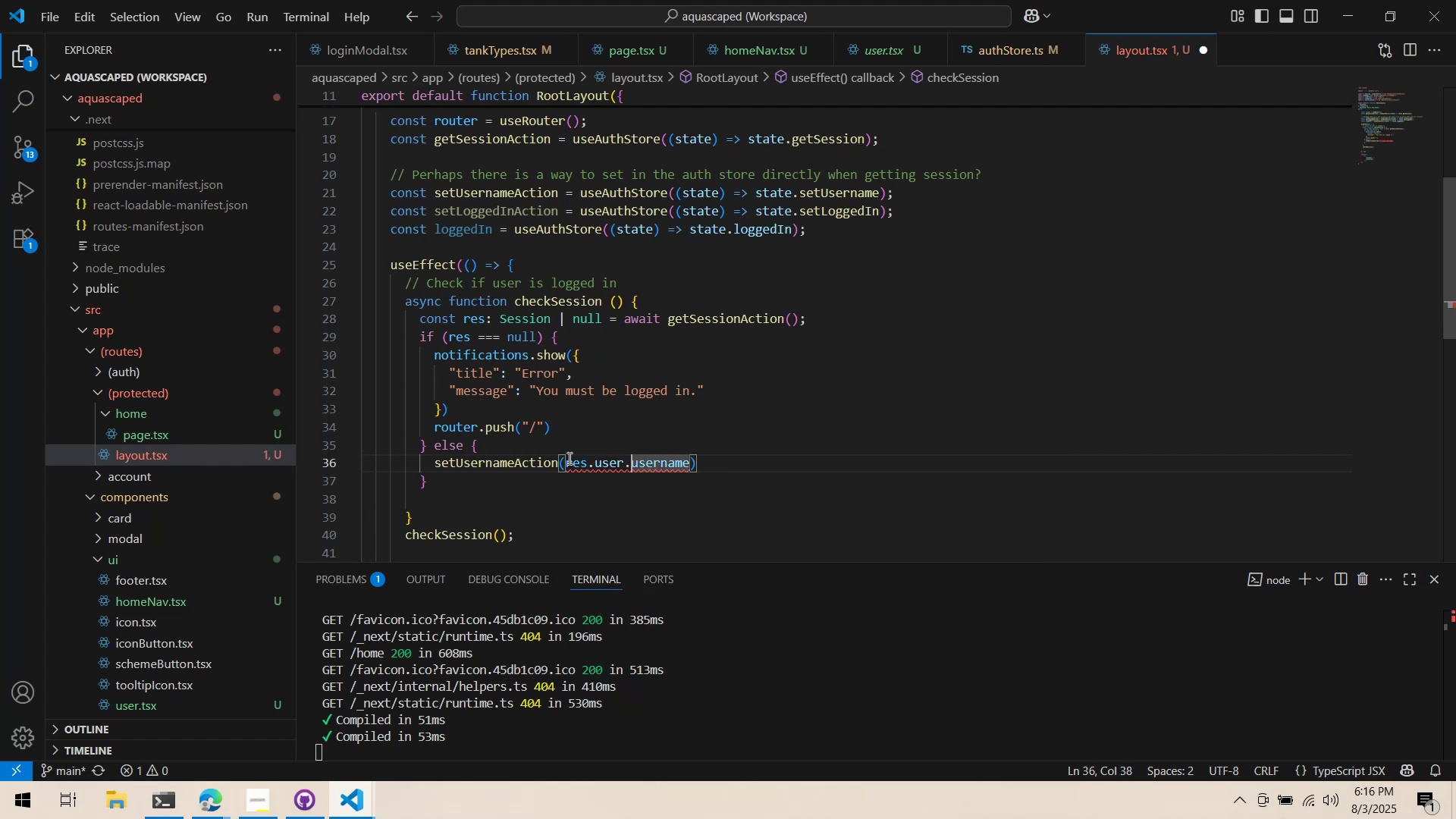 
key(Control+ArrowRight)
 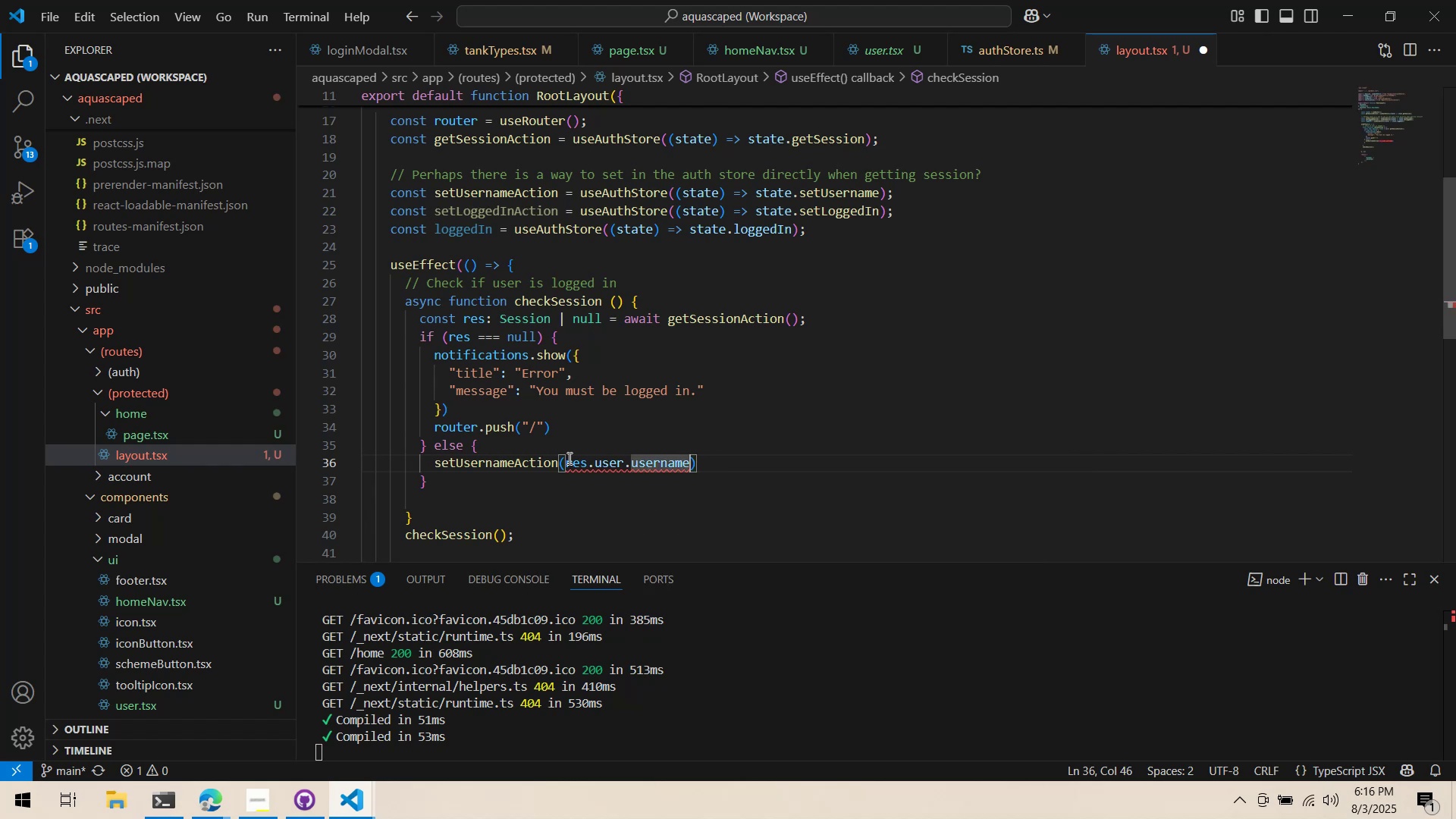 
key(Control+Backspace)
 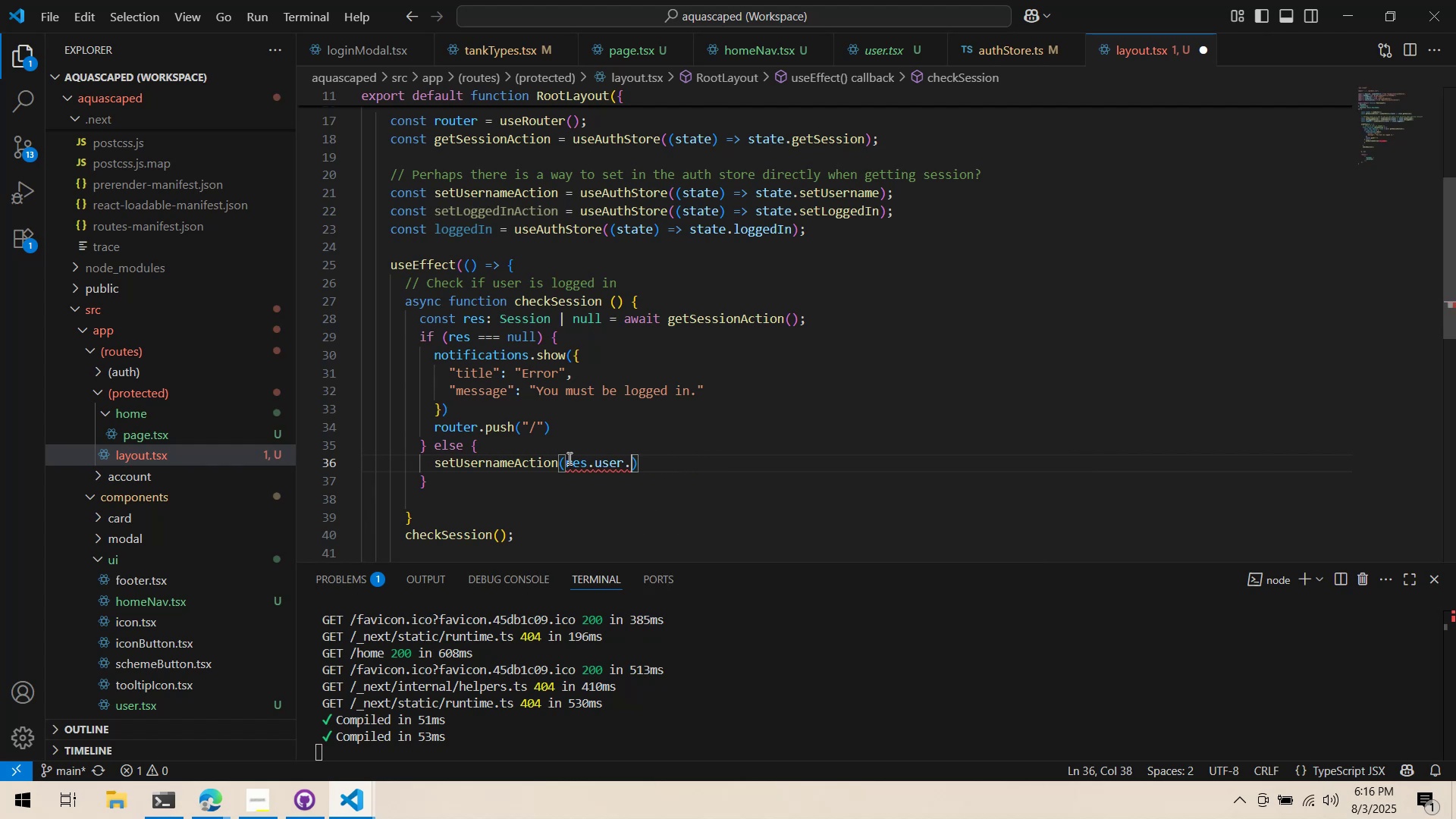 
type(name)
 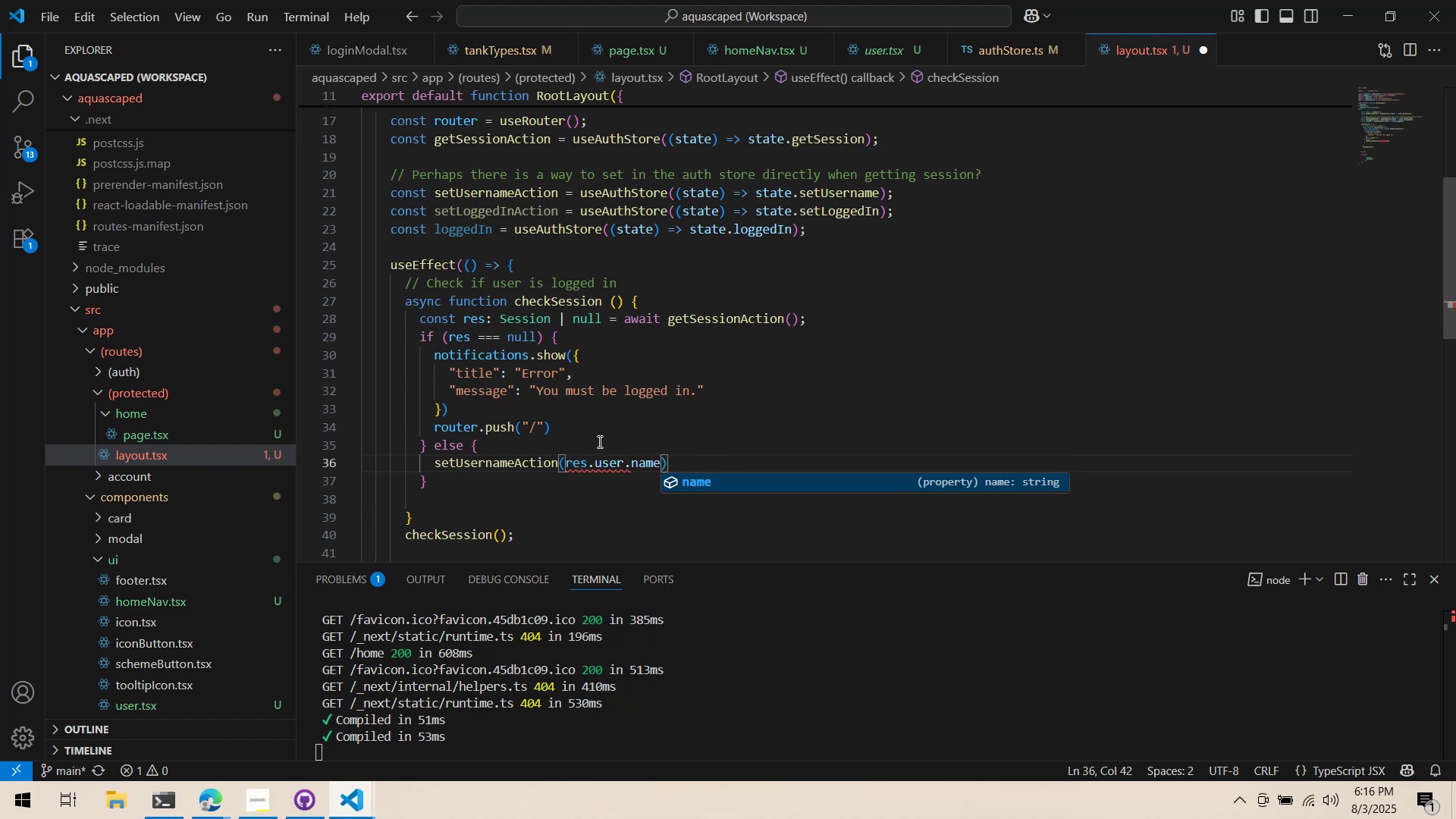 
left_click([611, 450])
 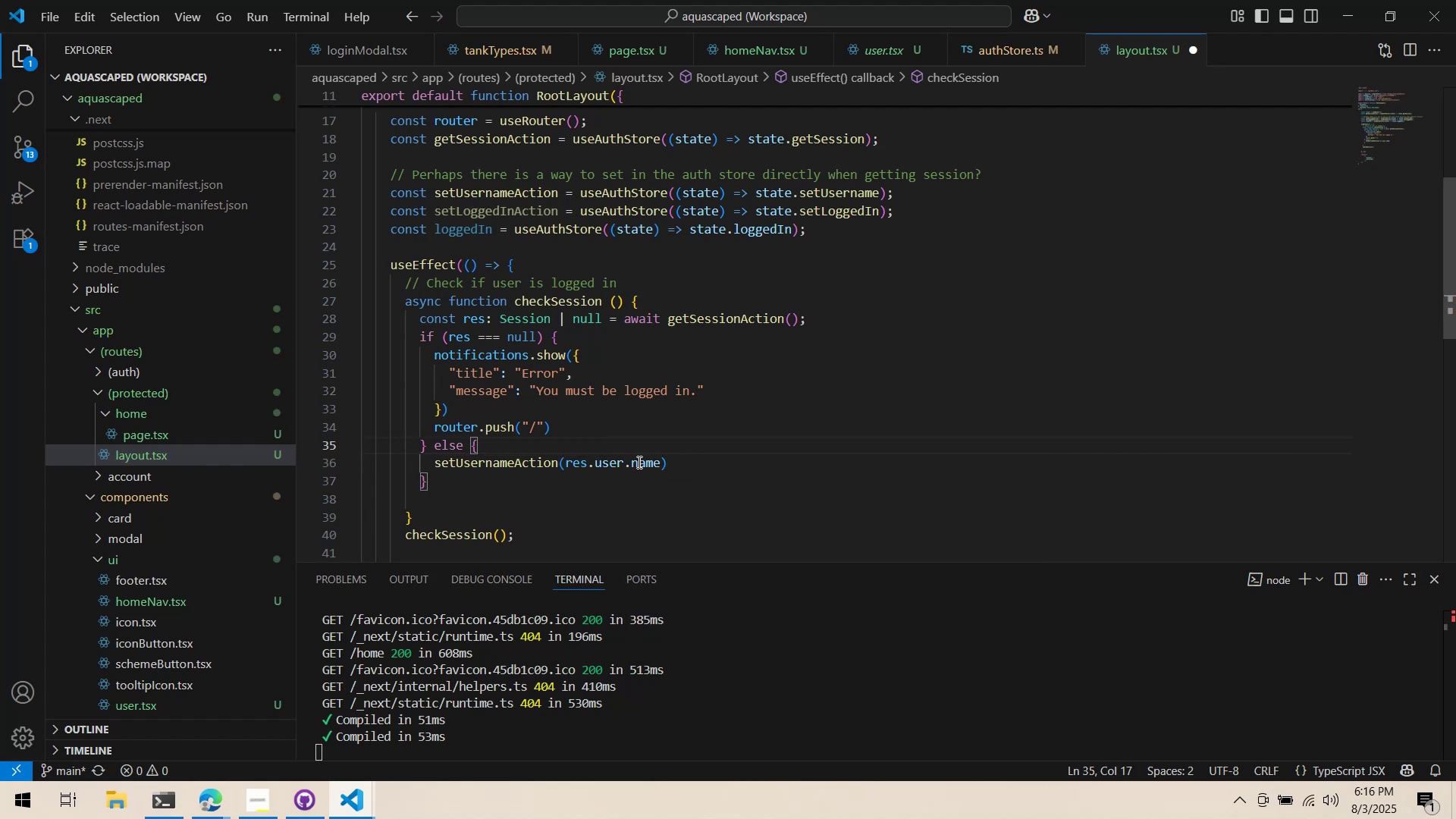 
double_click([638, 462])
 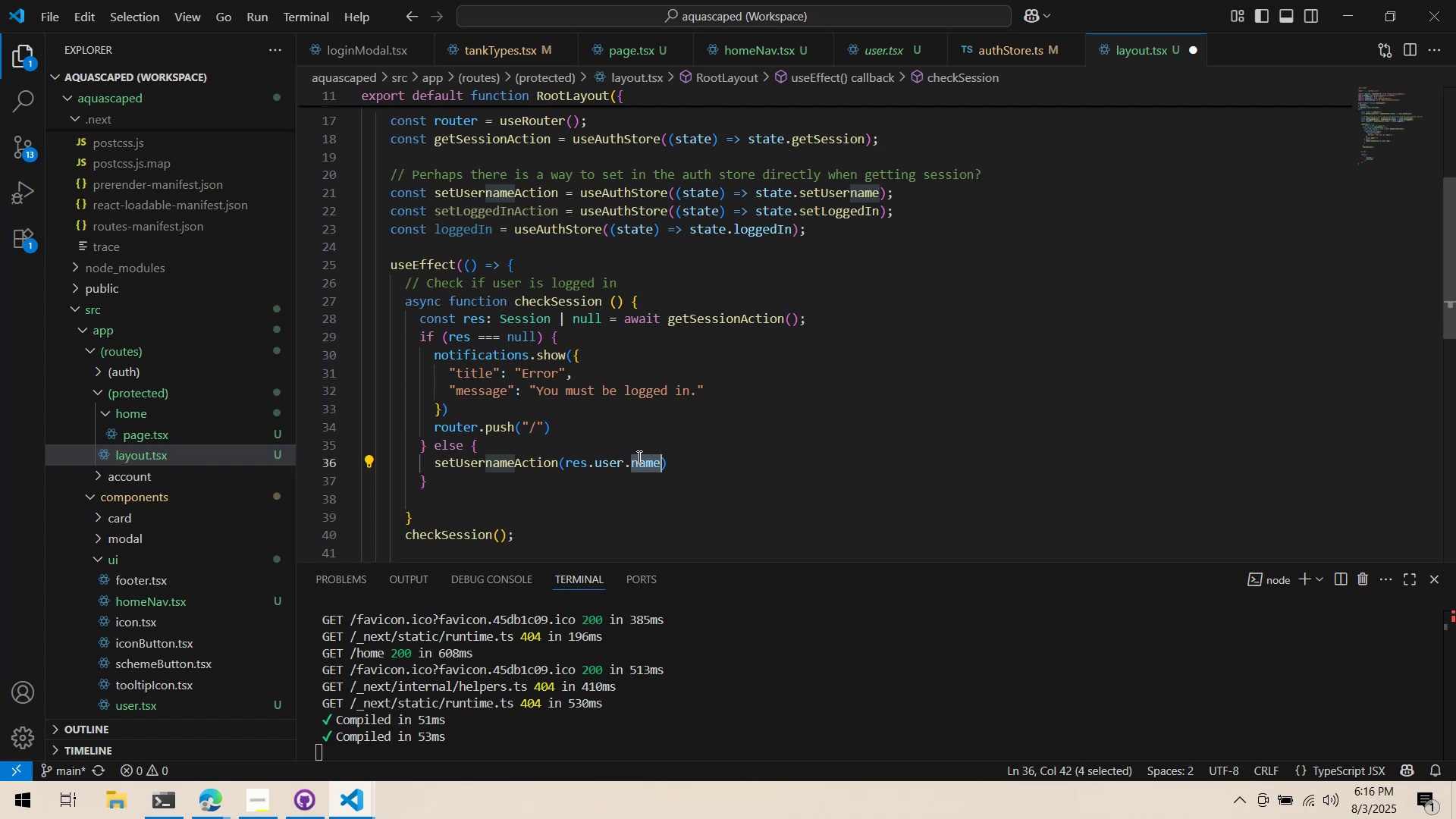 
type(s)
key(Backspace)
type(name)
 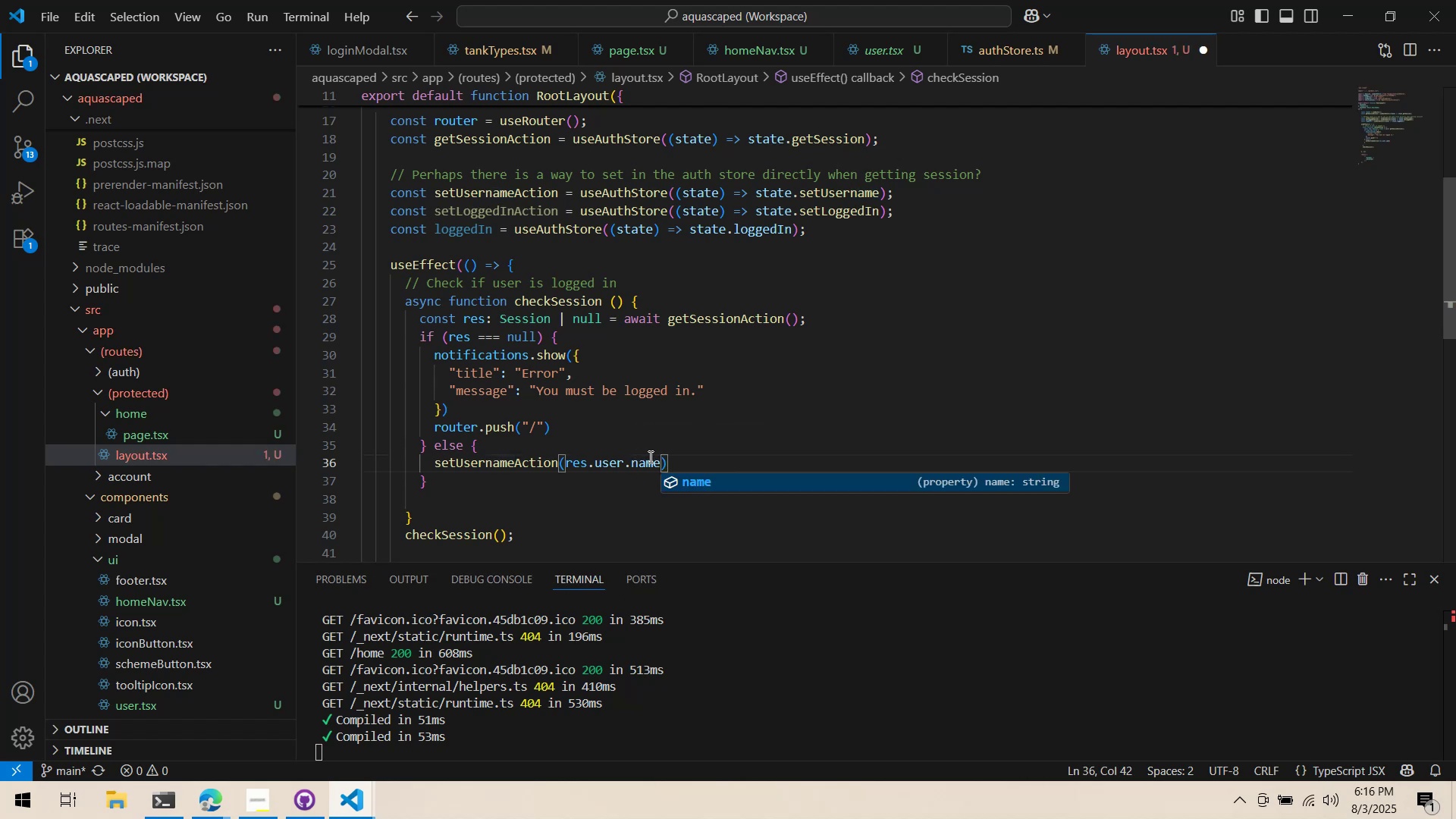 
left_click([697, 458])
 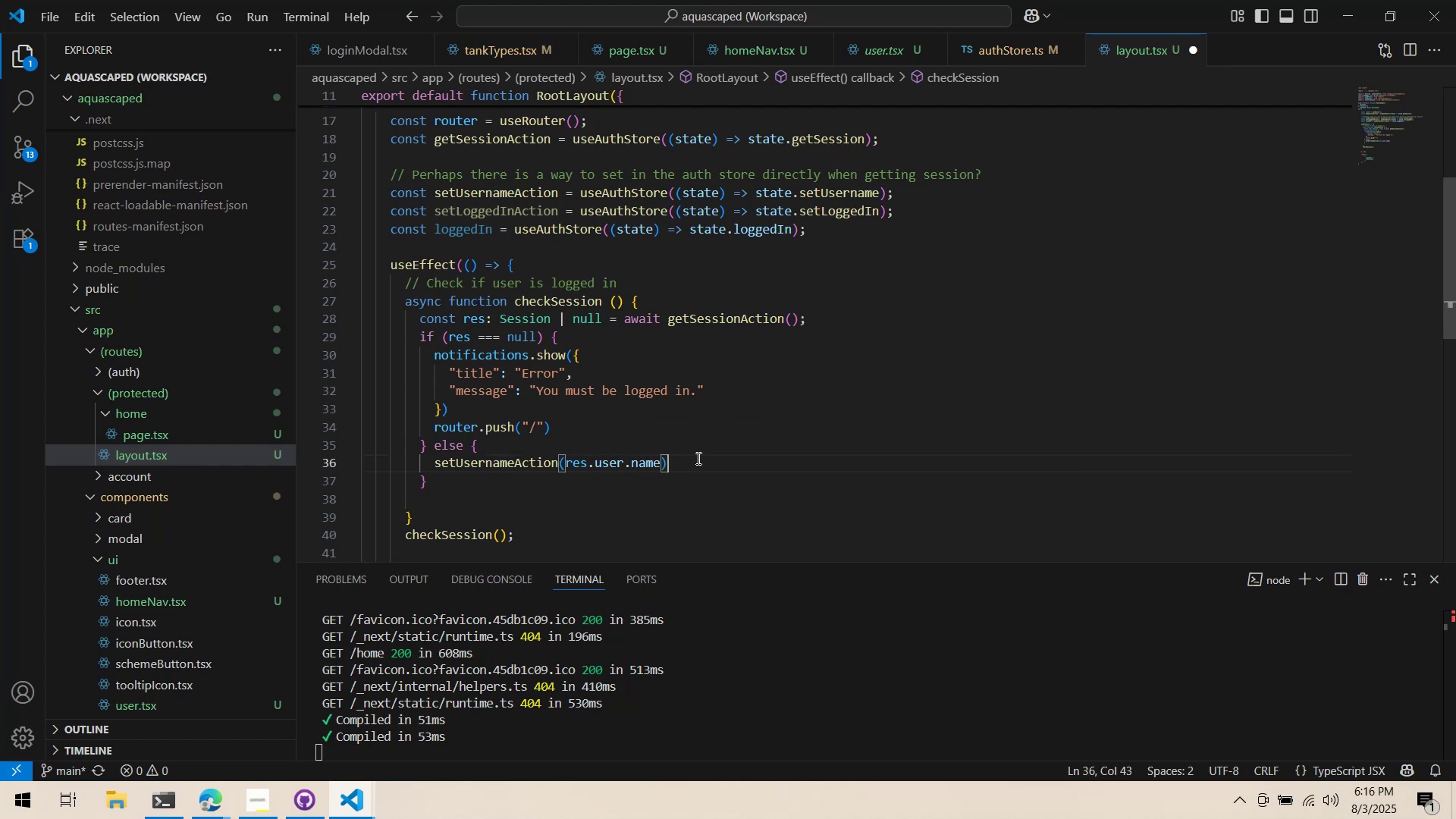 
key(Enter)
 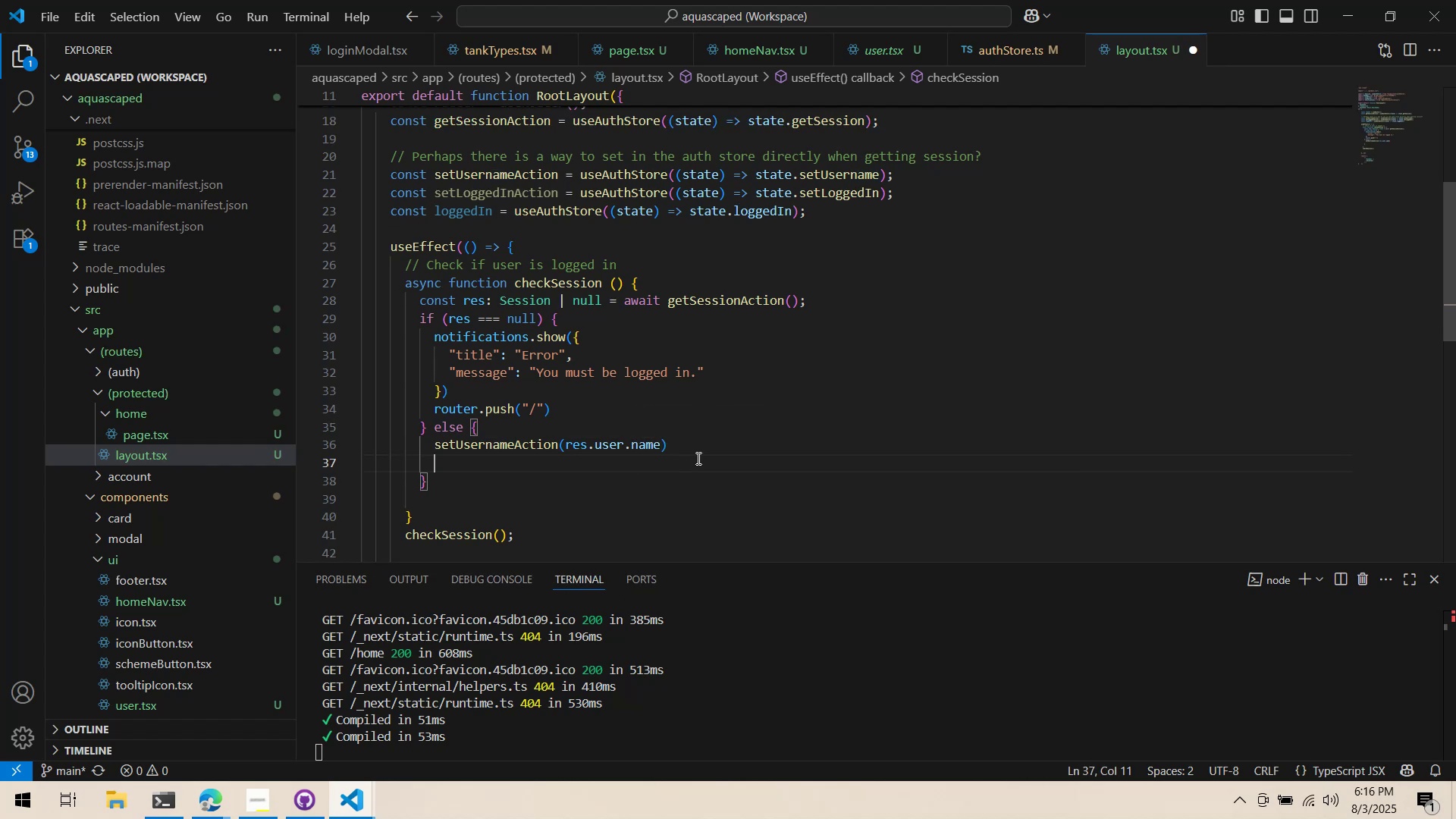 
type(setLogg)
 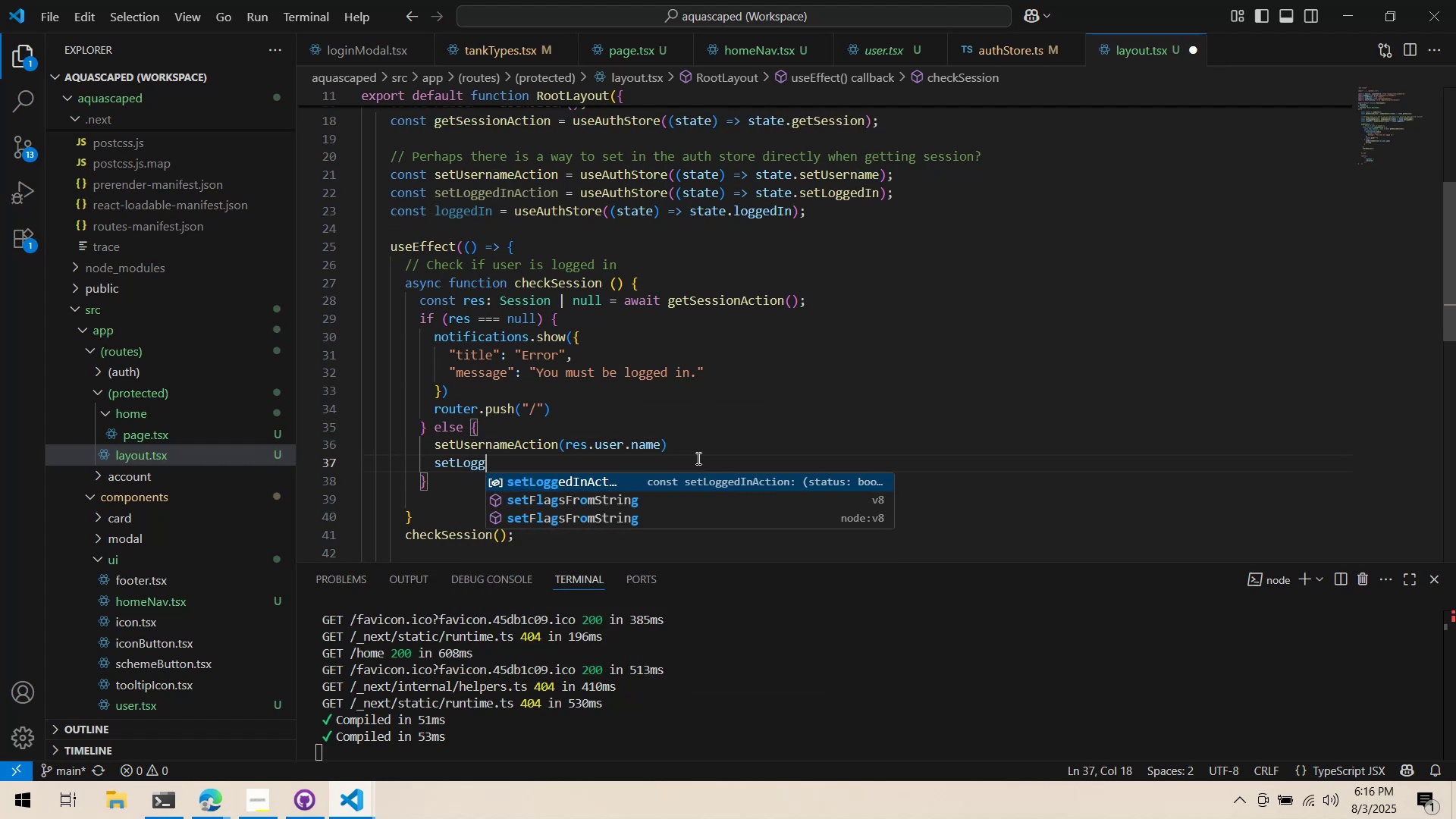 
key(Enter)
 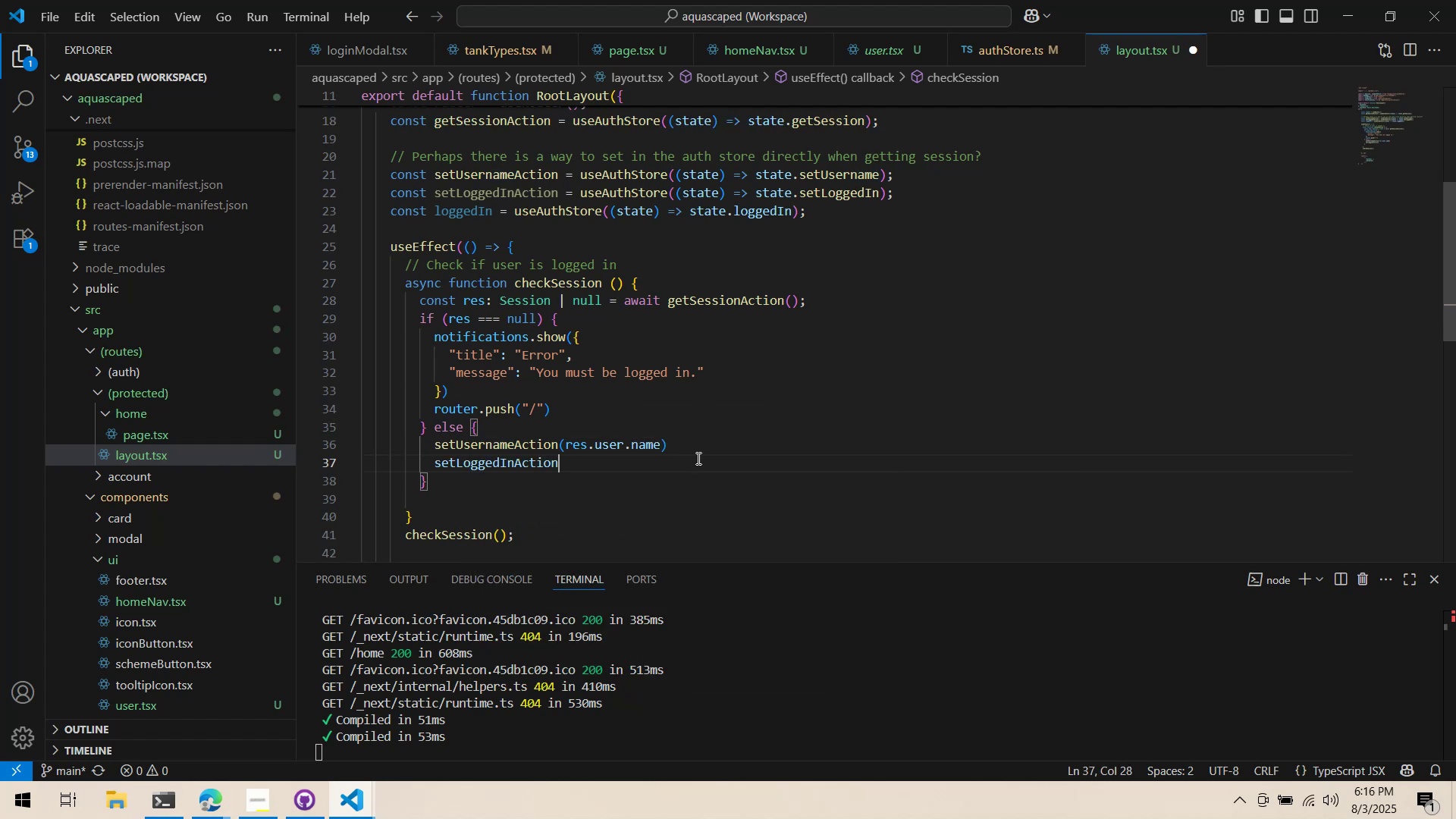 
type((true)
 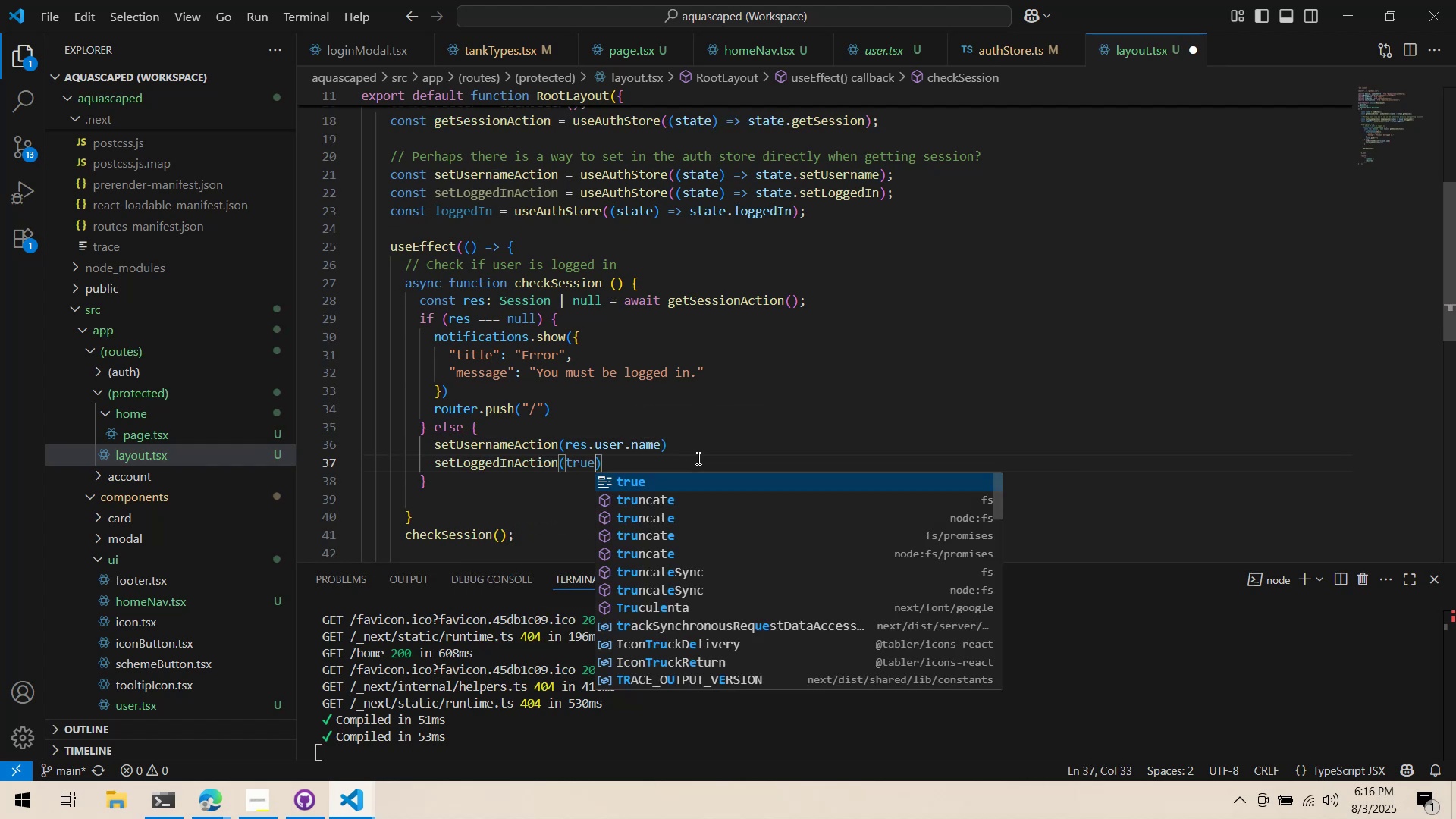 
key(Control+ControlLeft)
 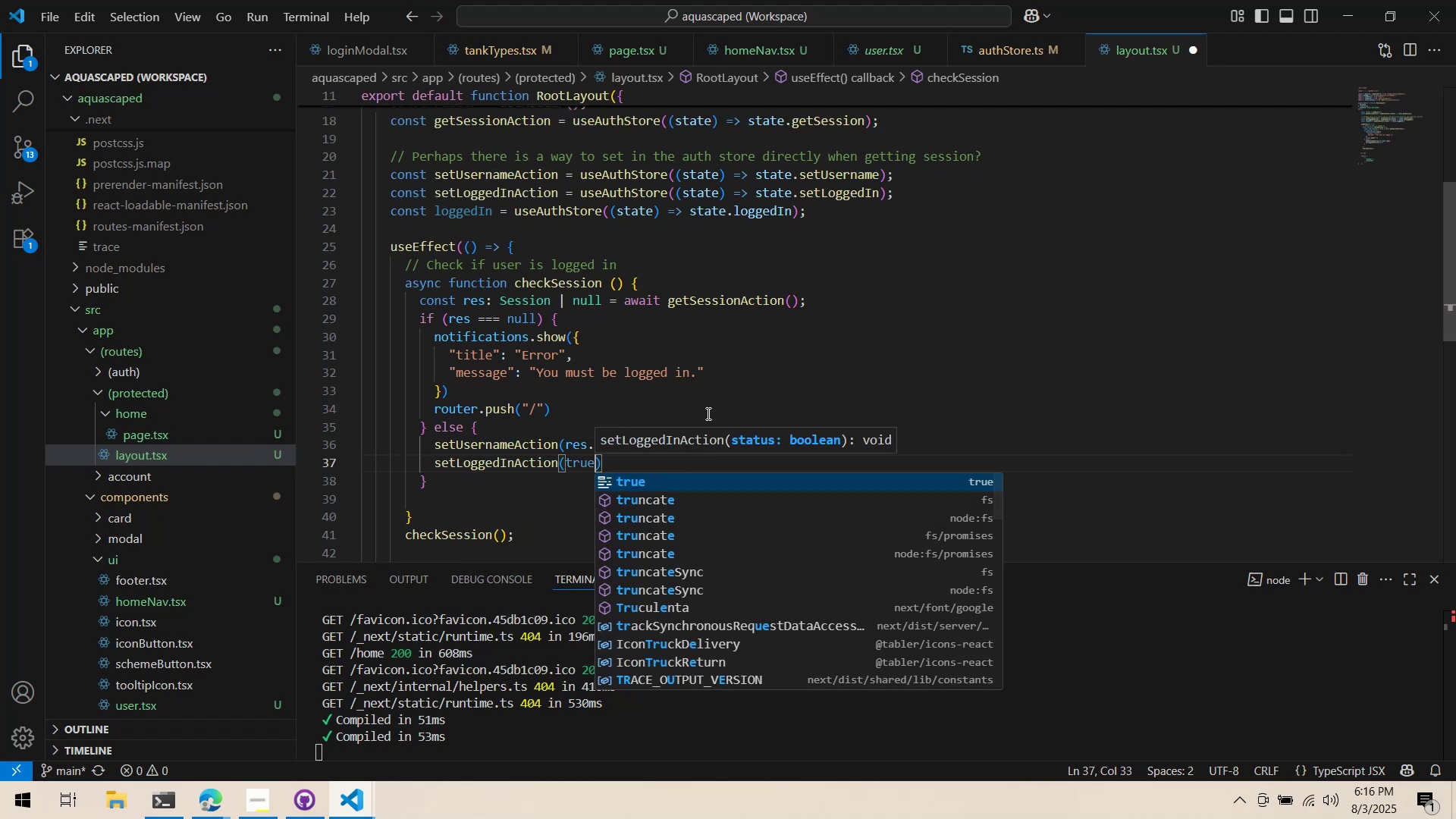 
double_click([693, 443])
 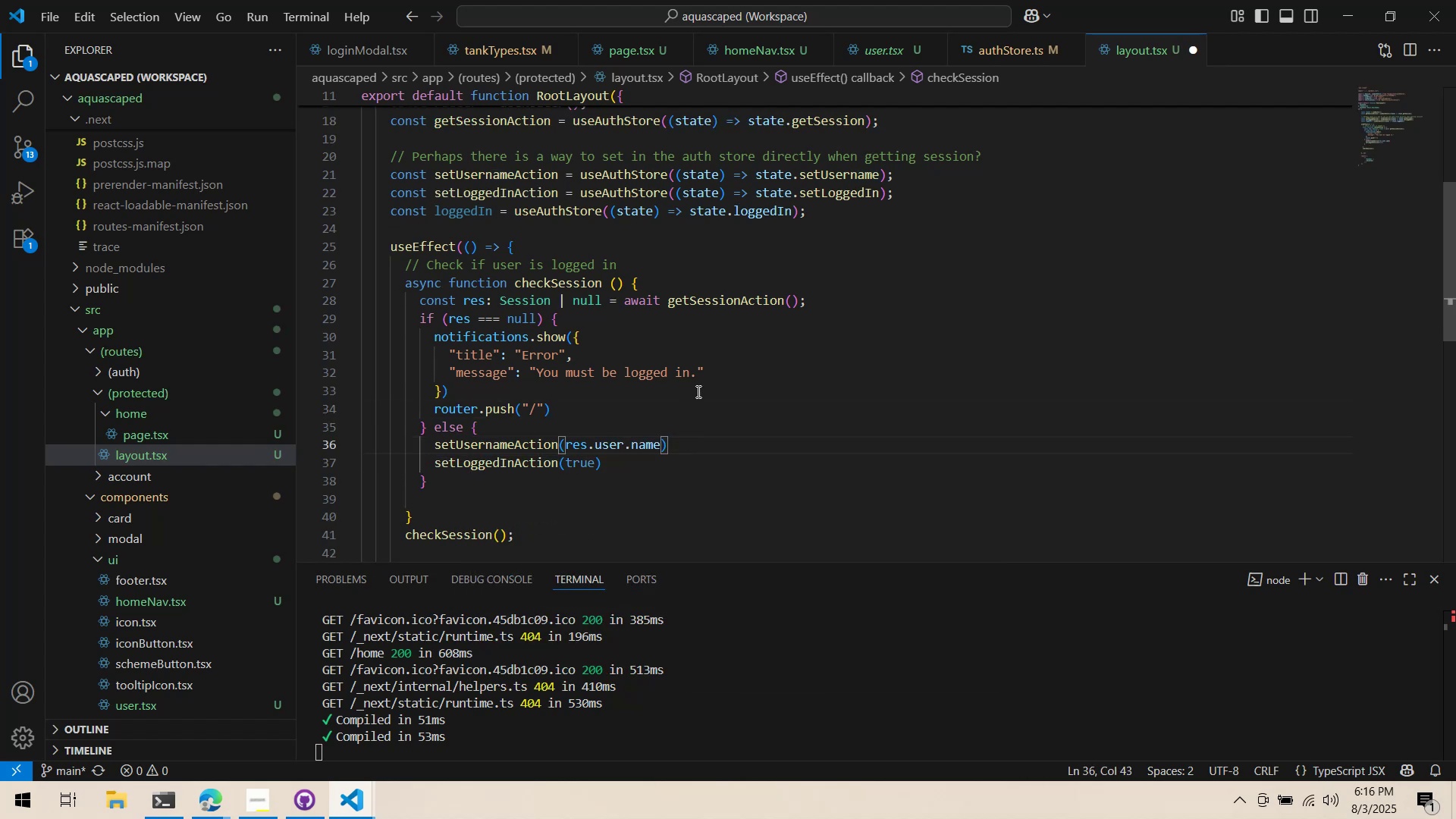 
left_click([699, 386])
 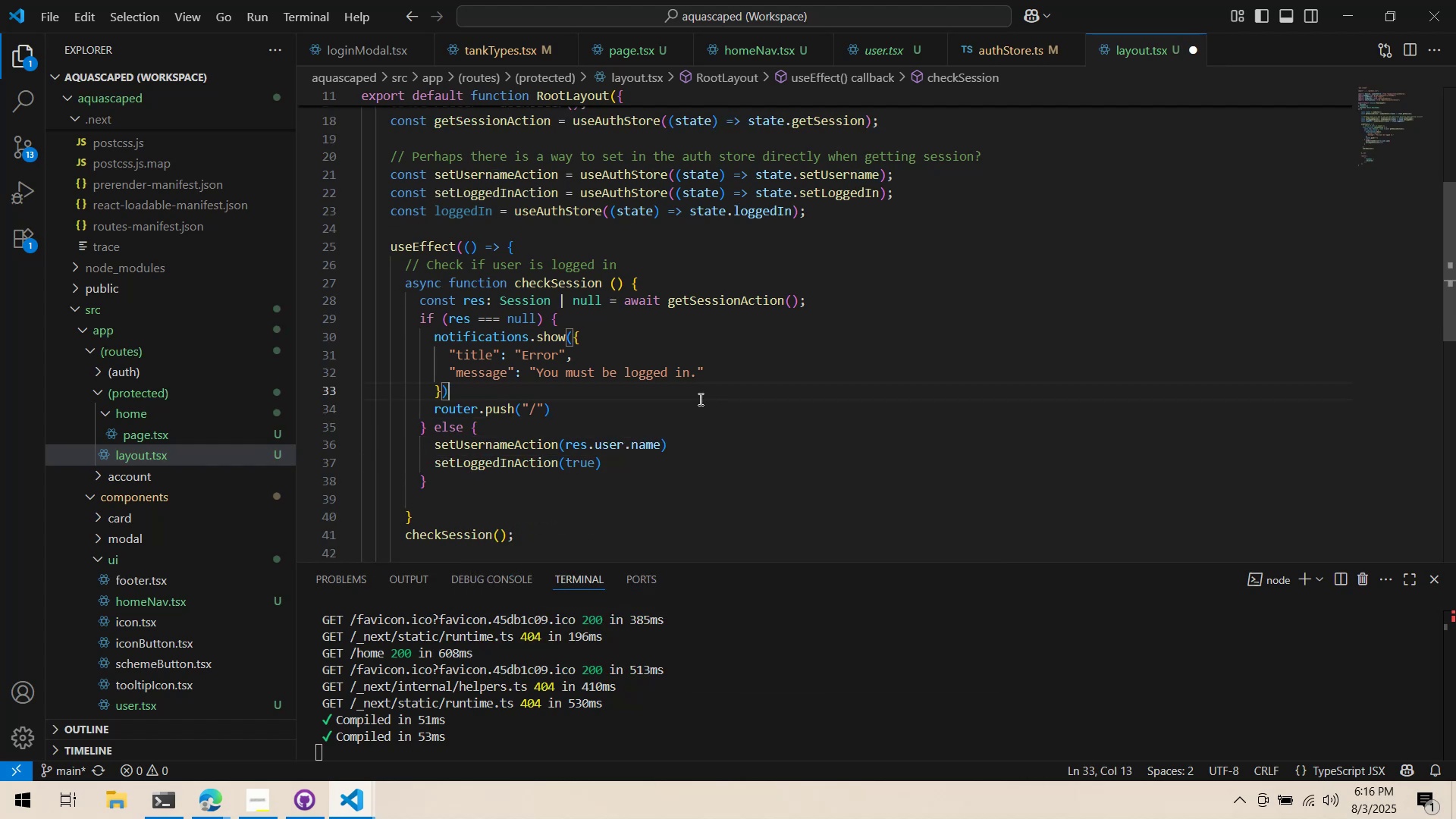 
key(Control+ControlLeft)
 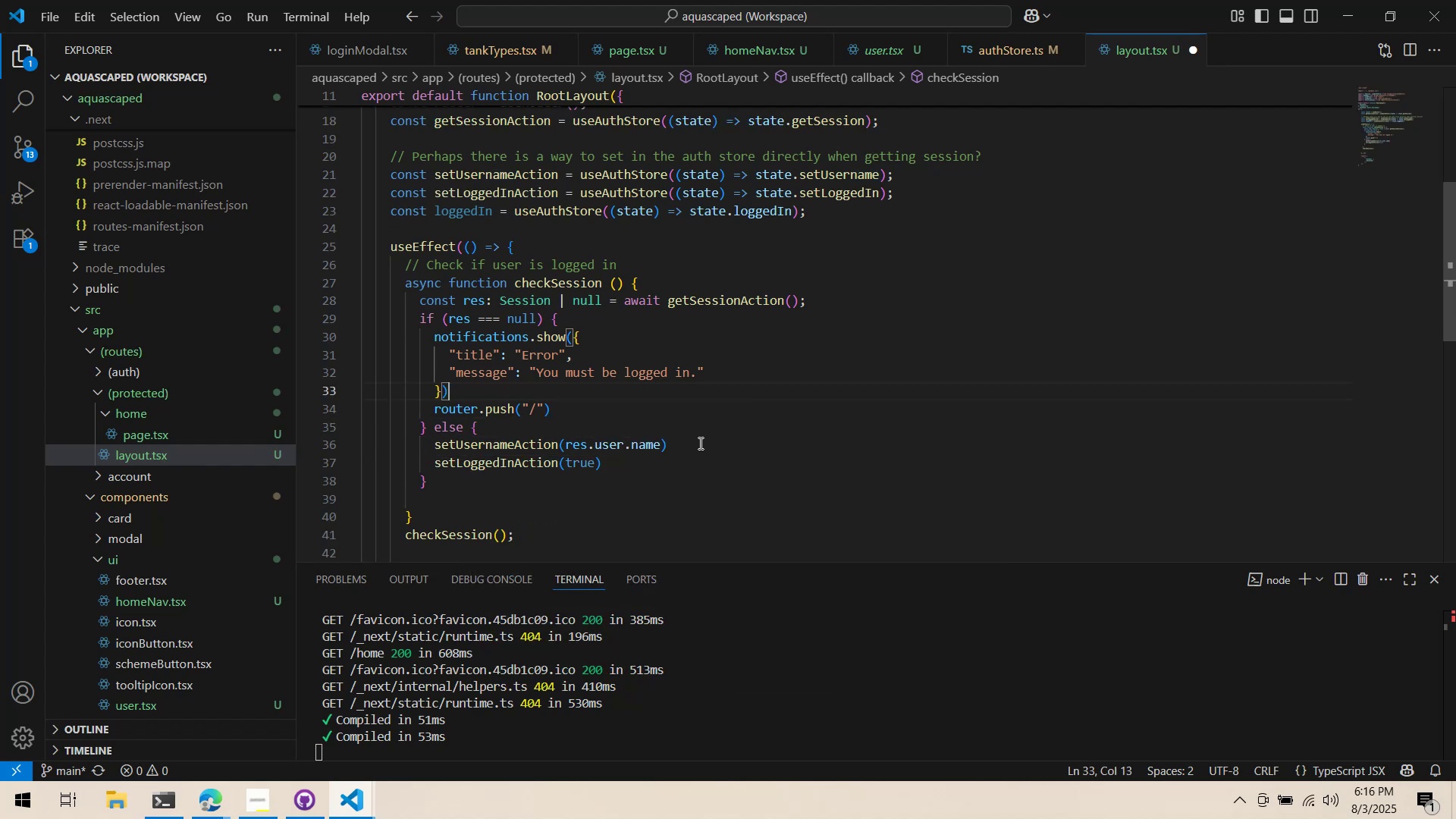 
key(Control+S)
 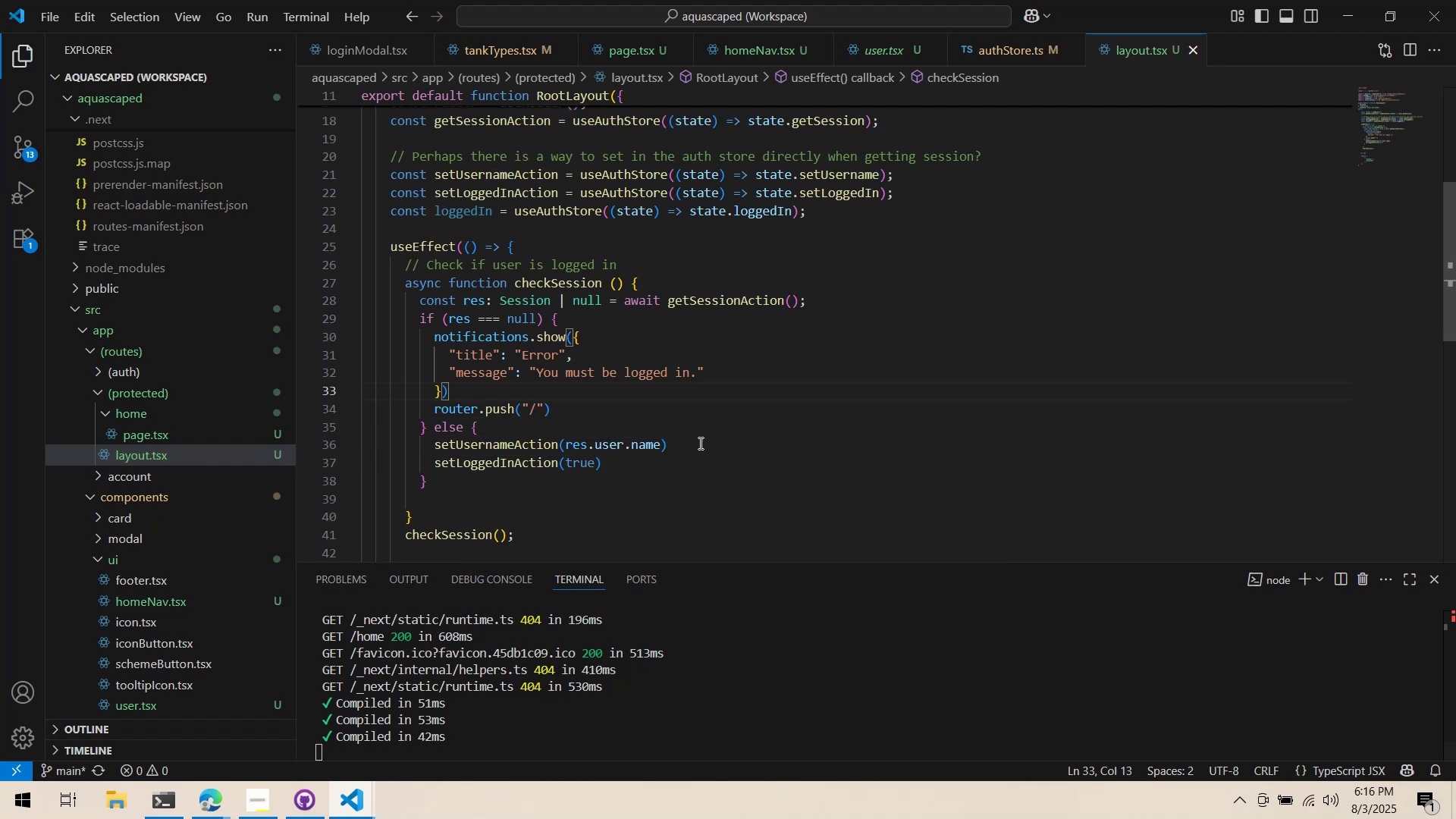 
key(Alt+AltLeft)
 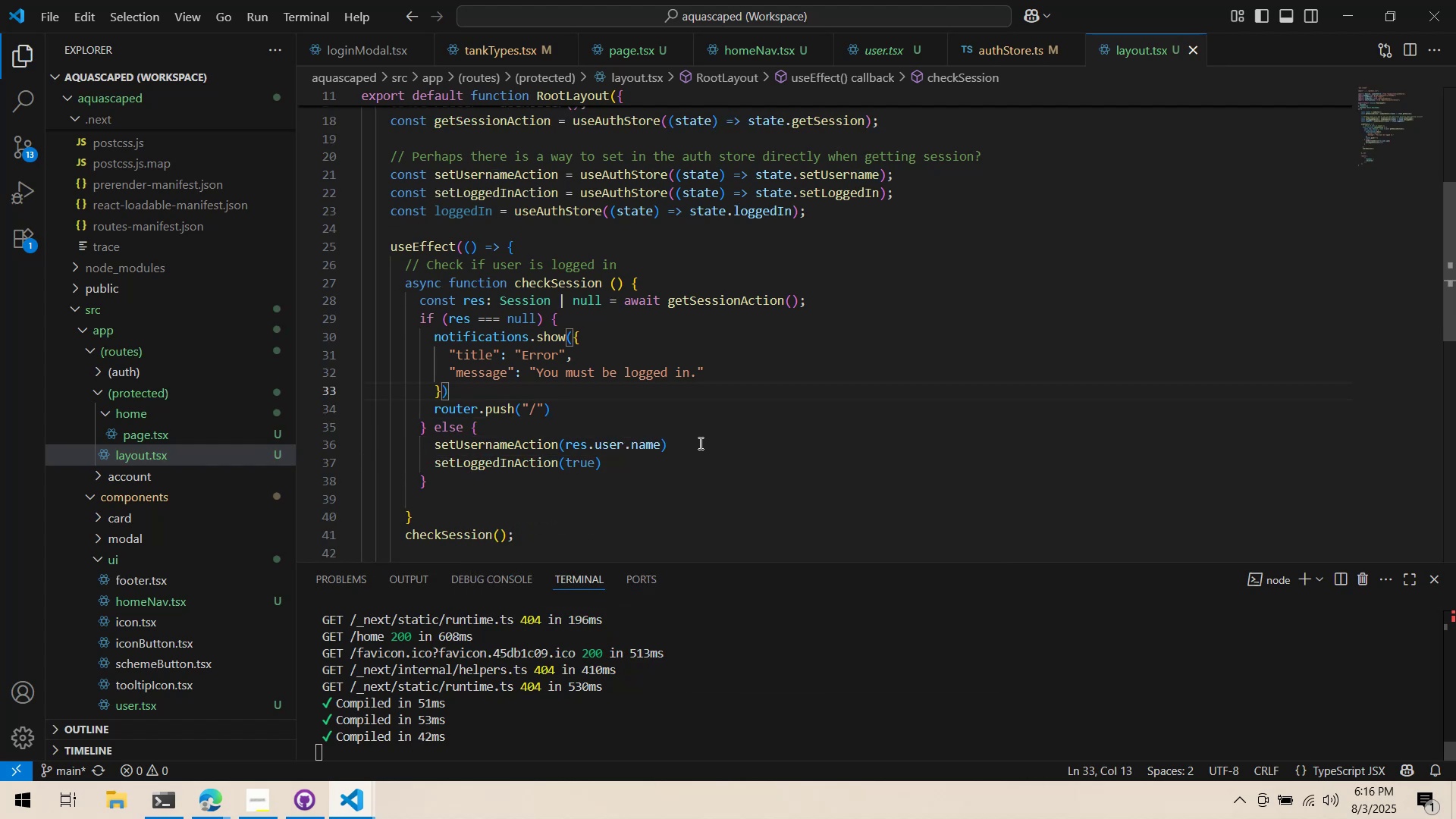 
key(Alt+Tab)
 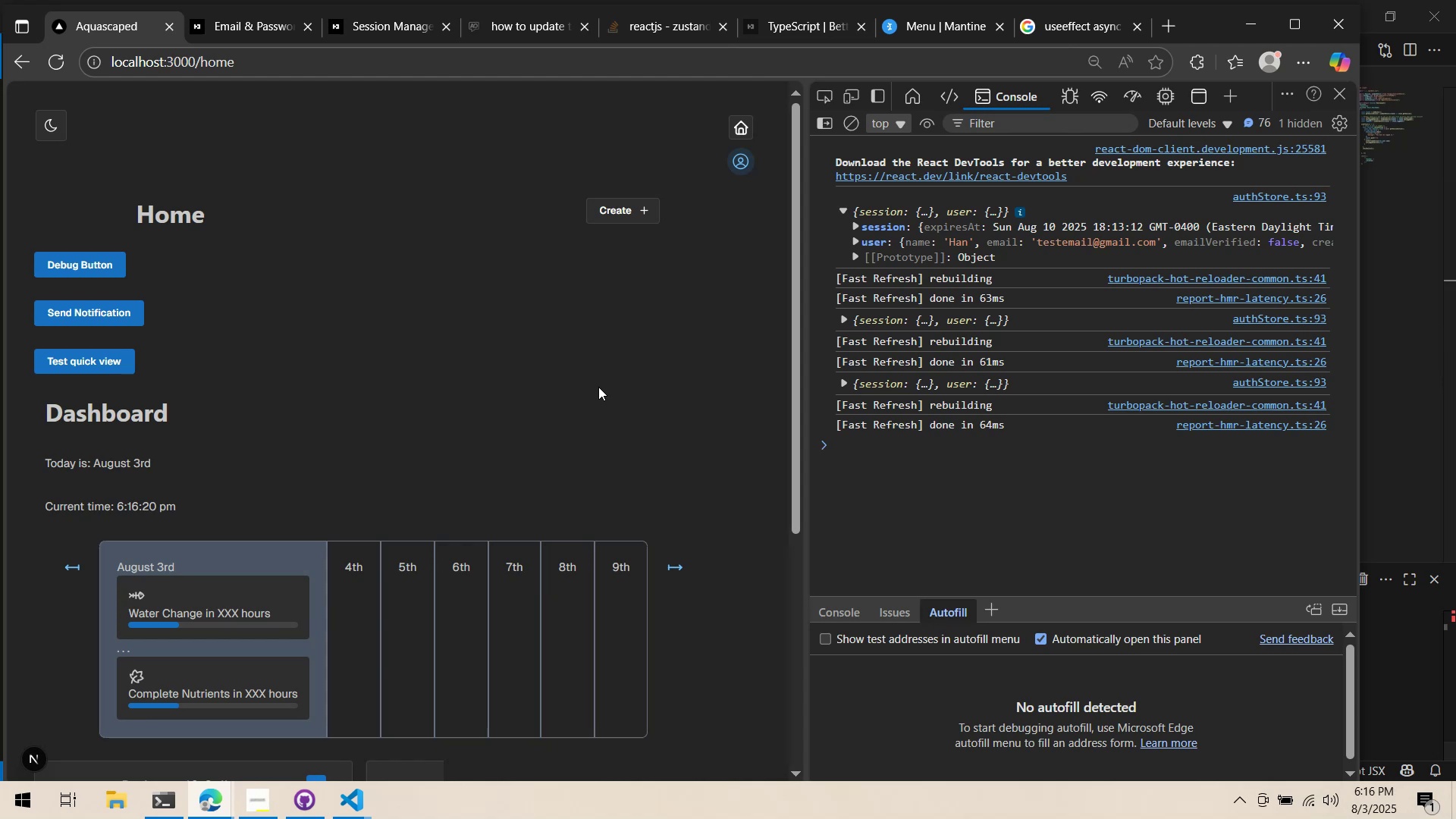 
left_click([598, 386])
 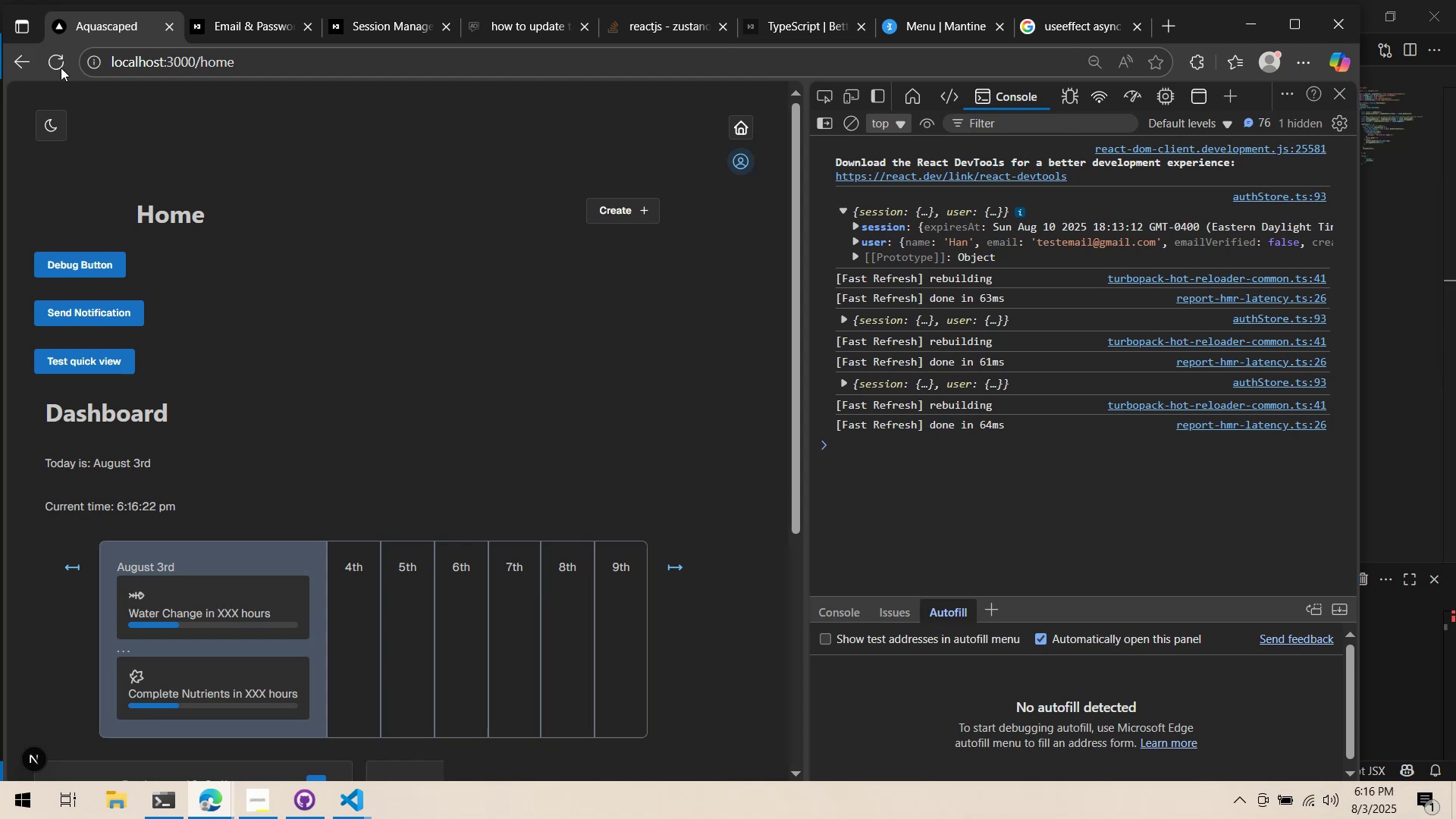 
left_click([65, 64])
 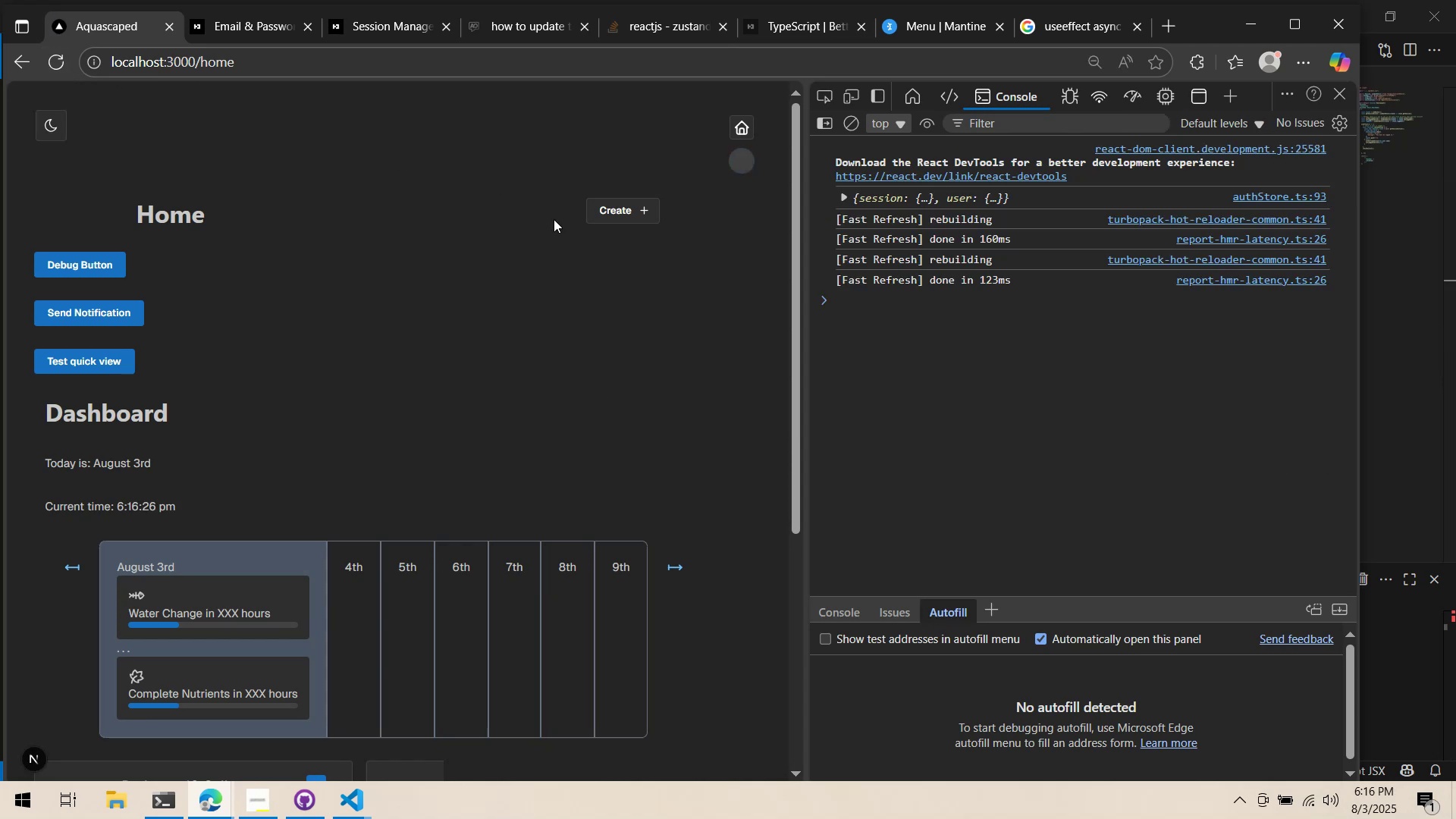 
wait(6.06)
 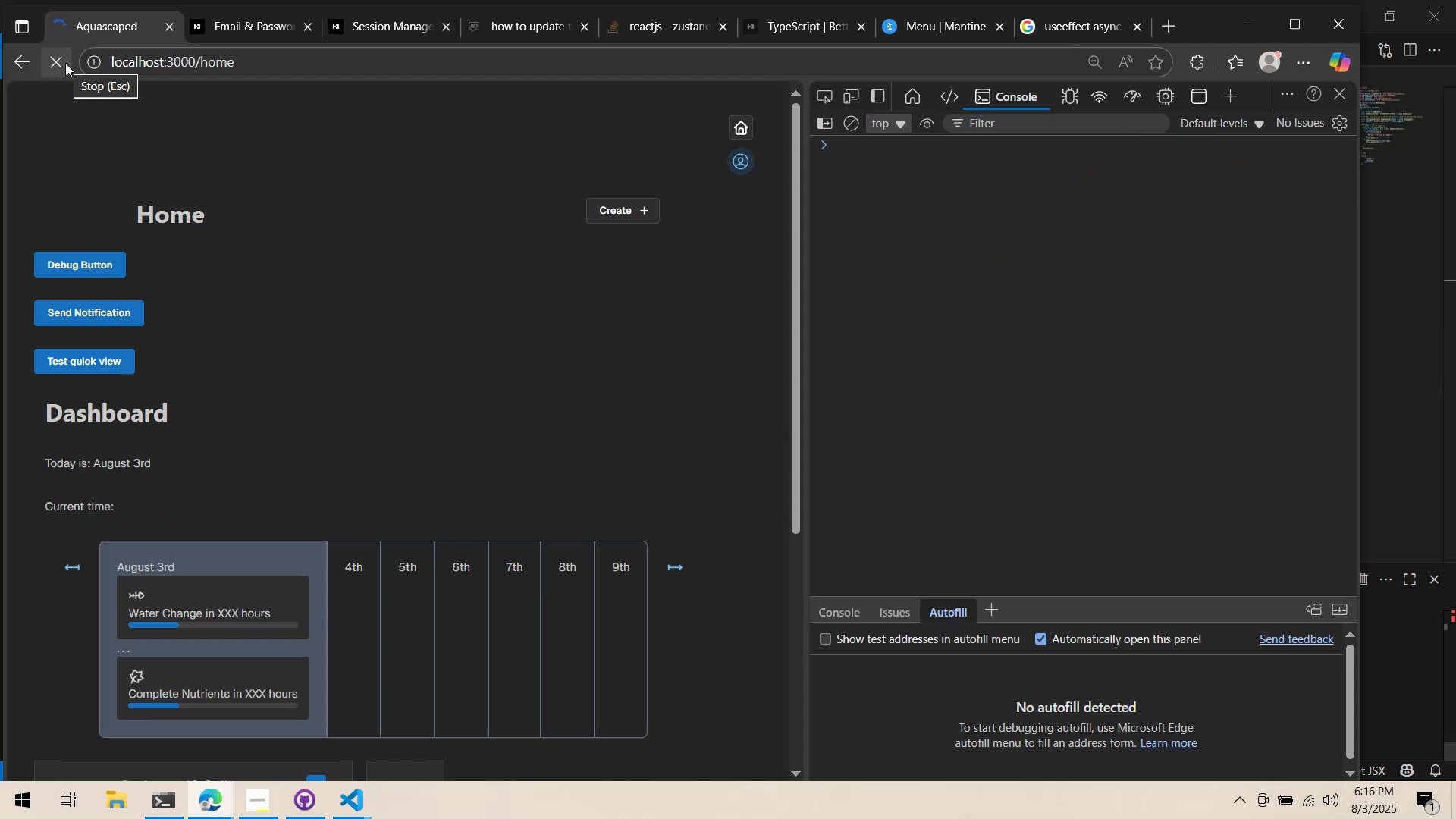 
double_click([843, 207])
 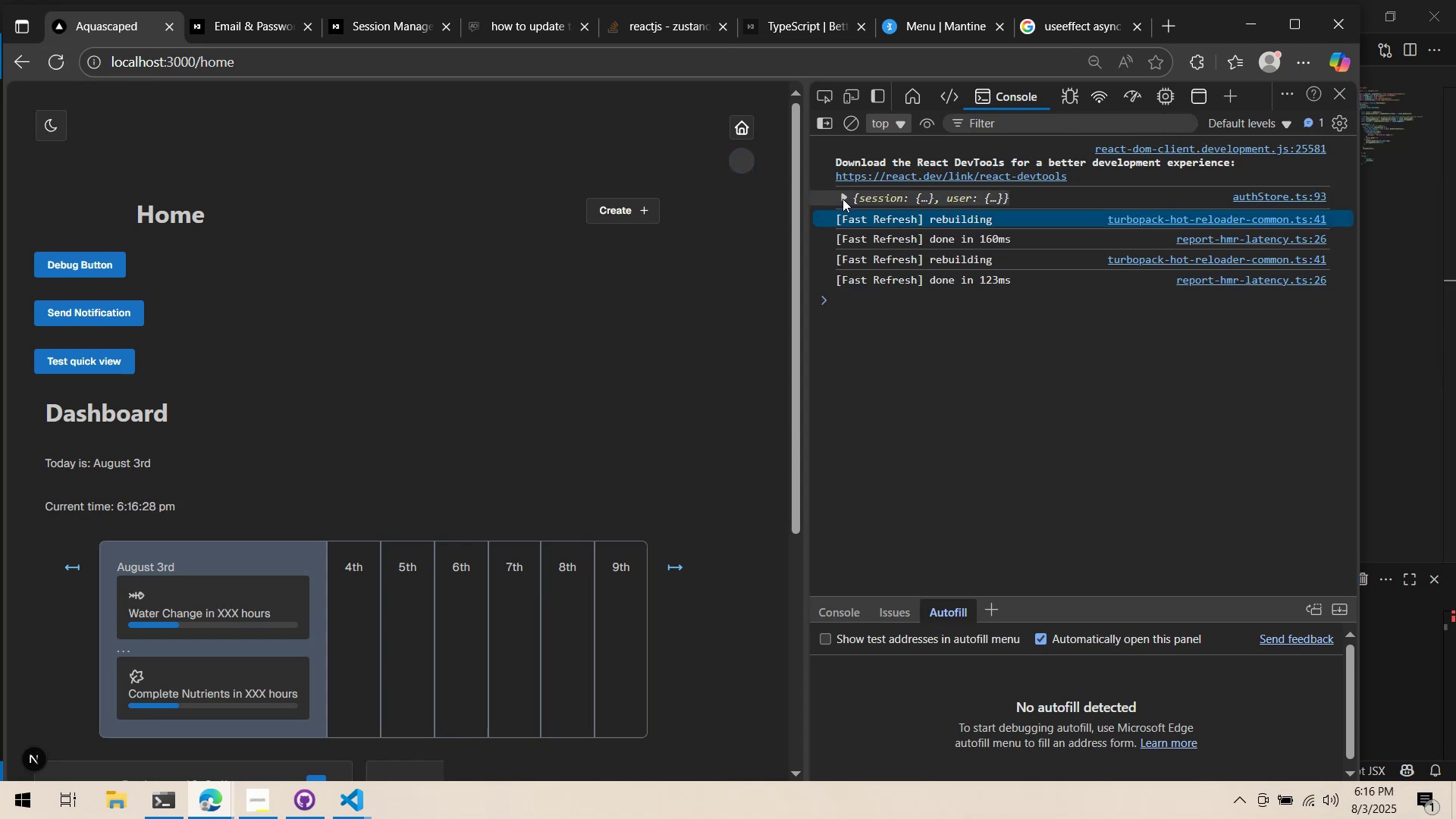 
triple_click([843, 199])
 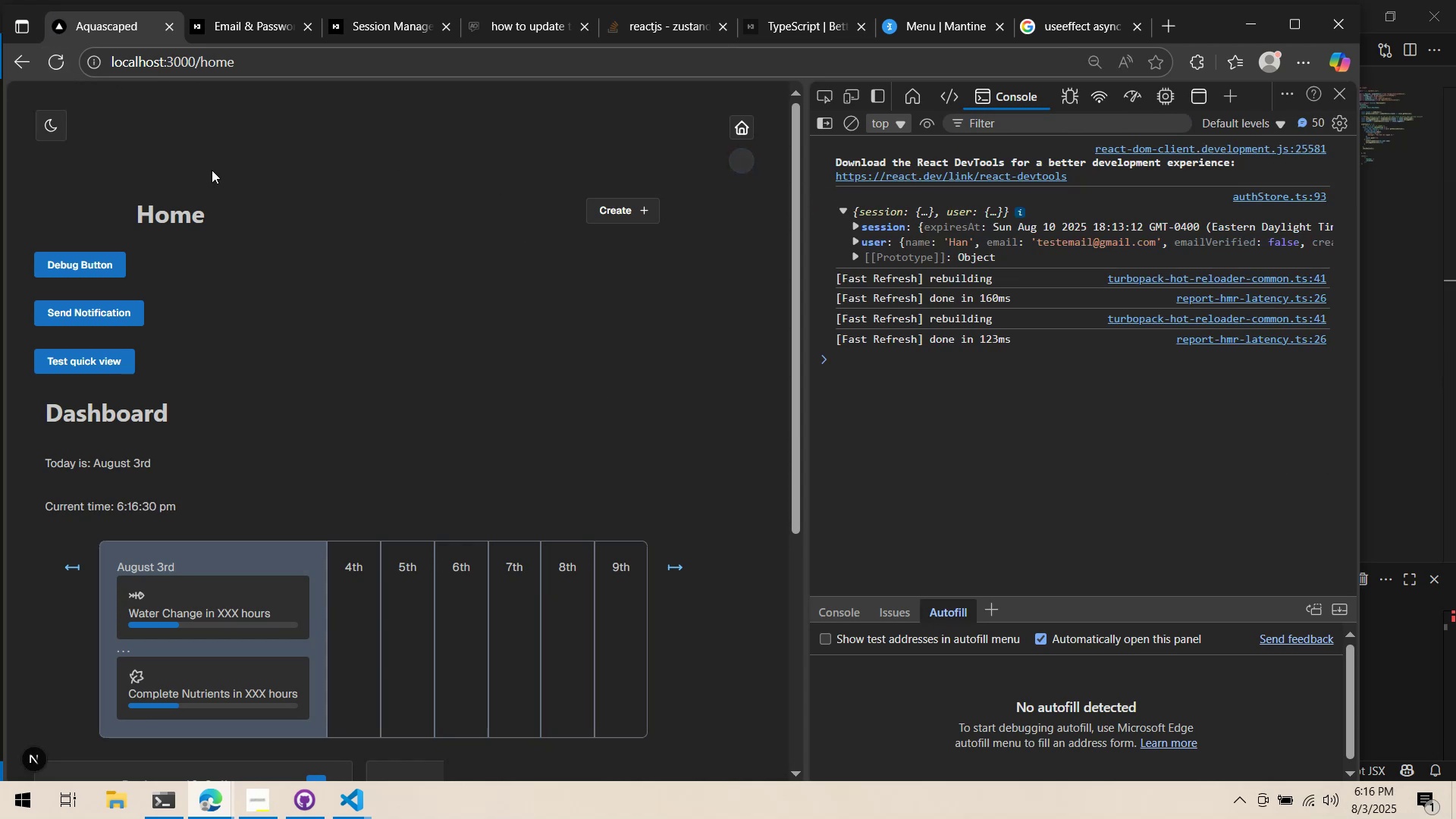 
left_click([66, 73])
 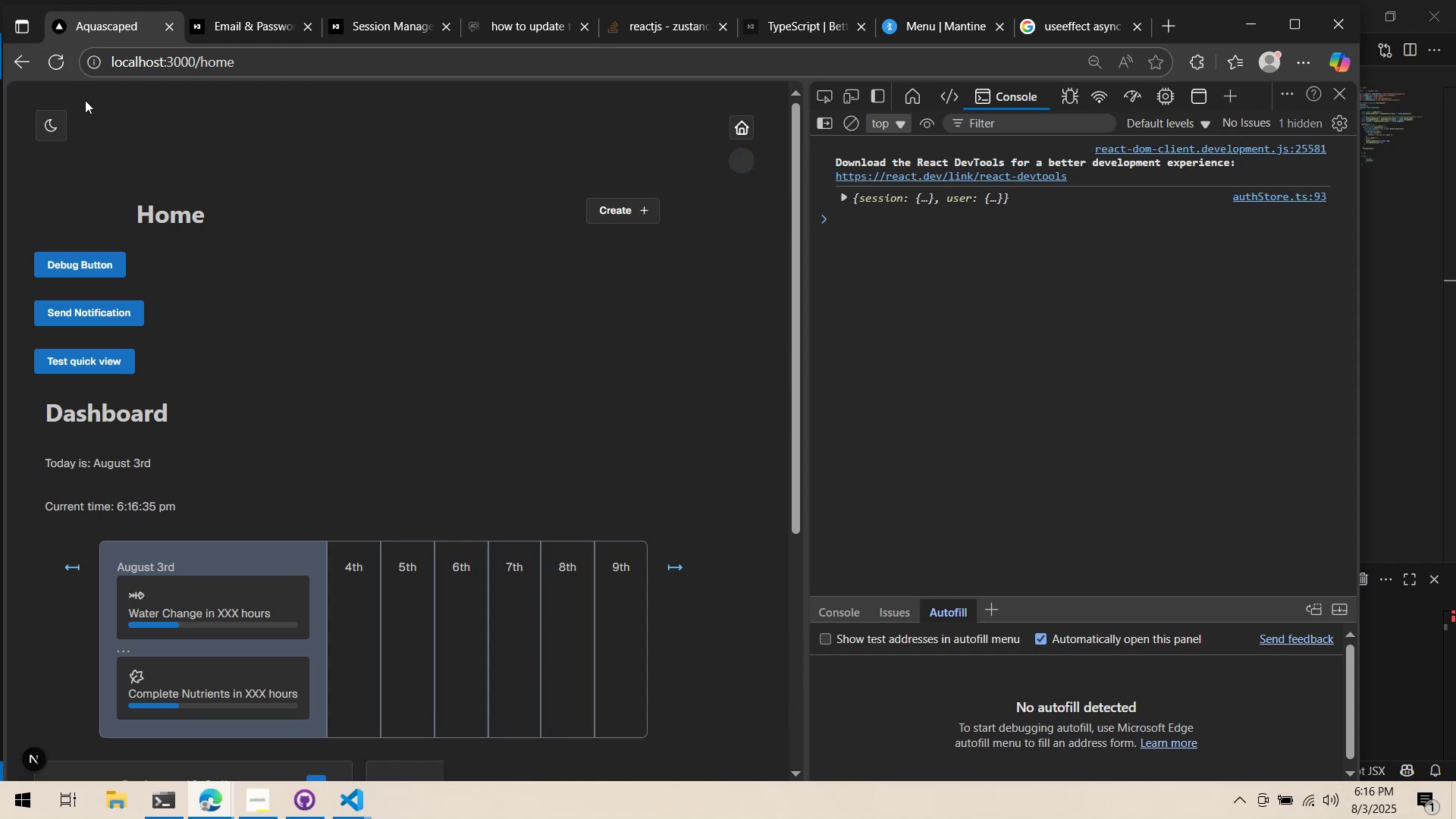 
wait(7.16)
 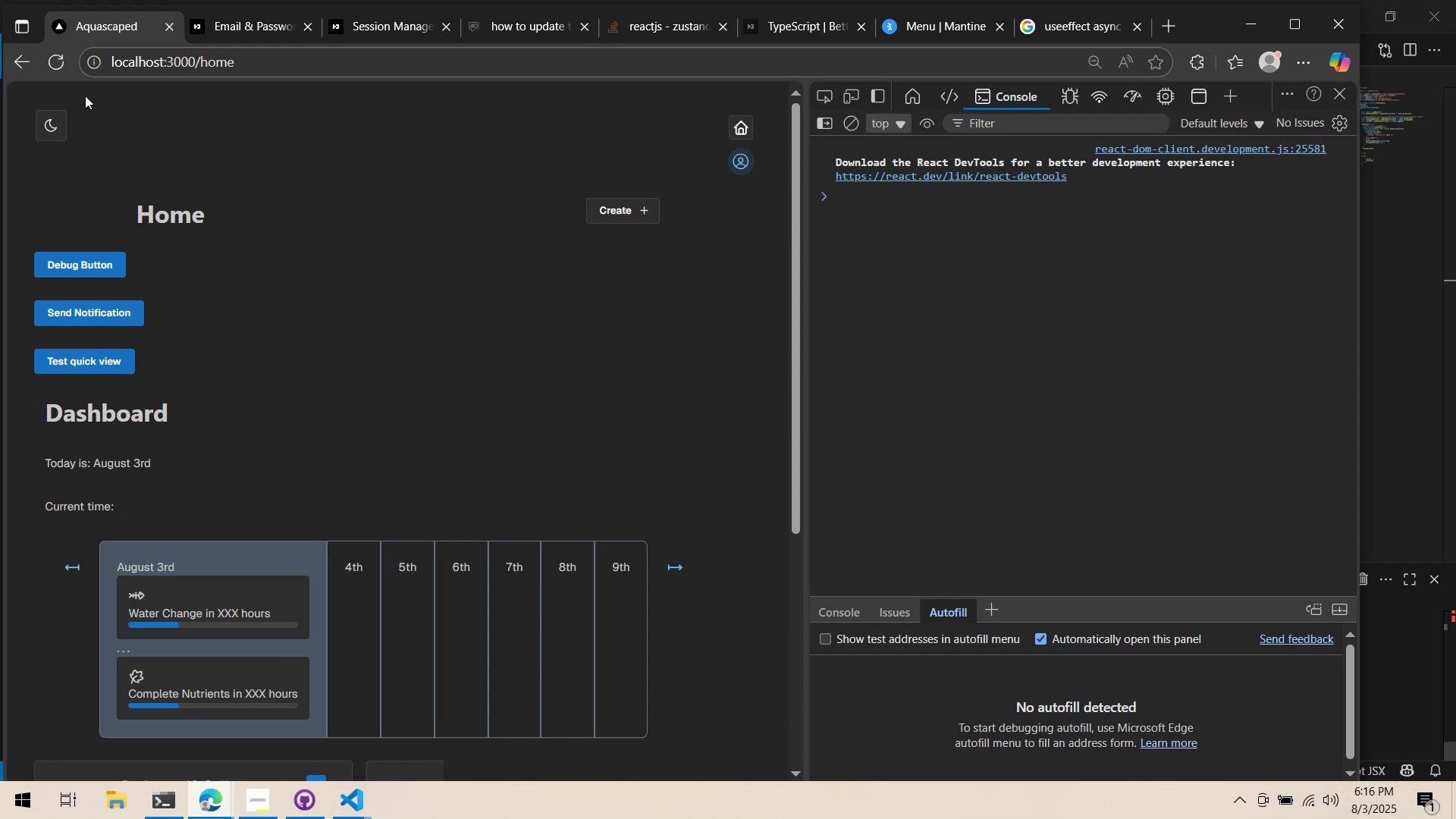 
left_click([1417, 245])
 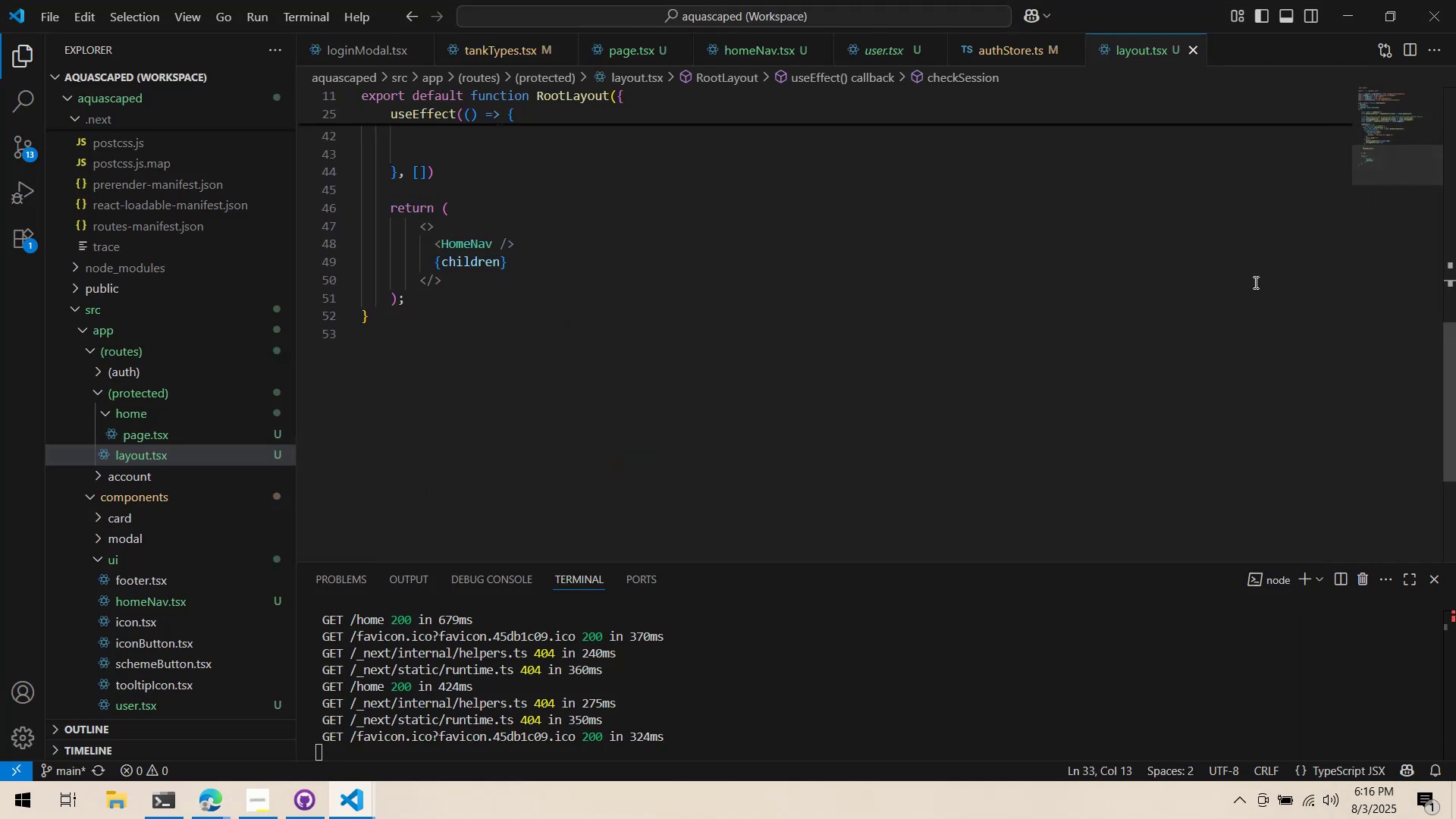 
scroll: coordinate [1009, 308], scroll_direction: up, amount: 9.0
 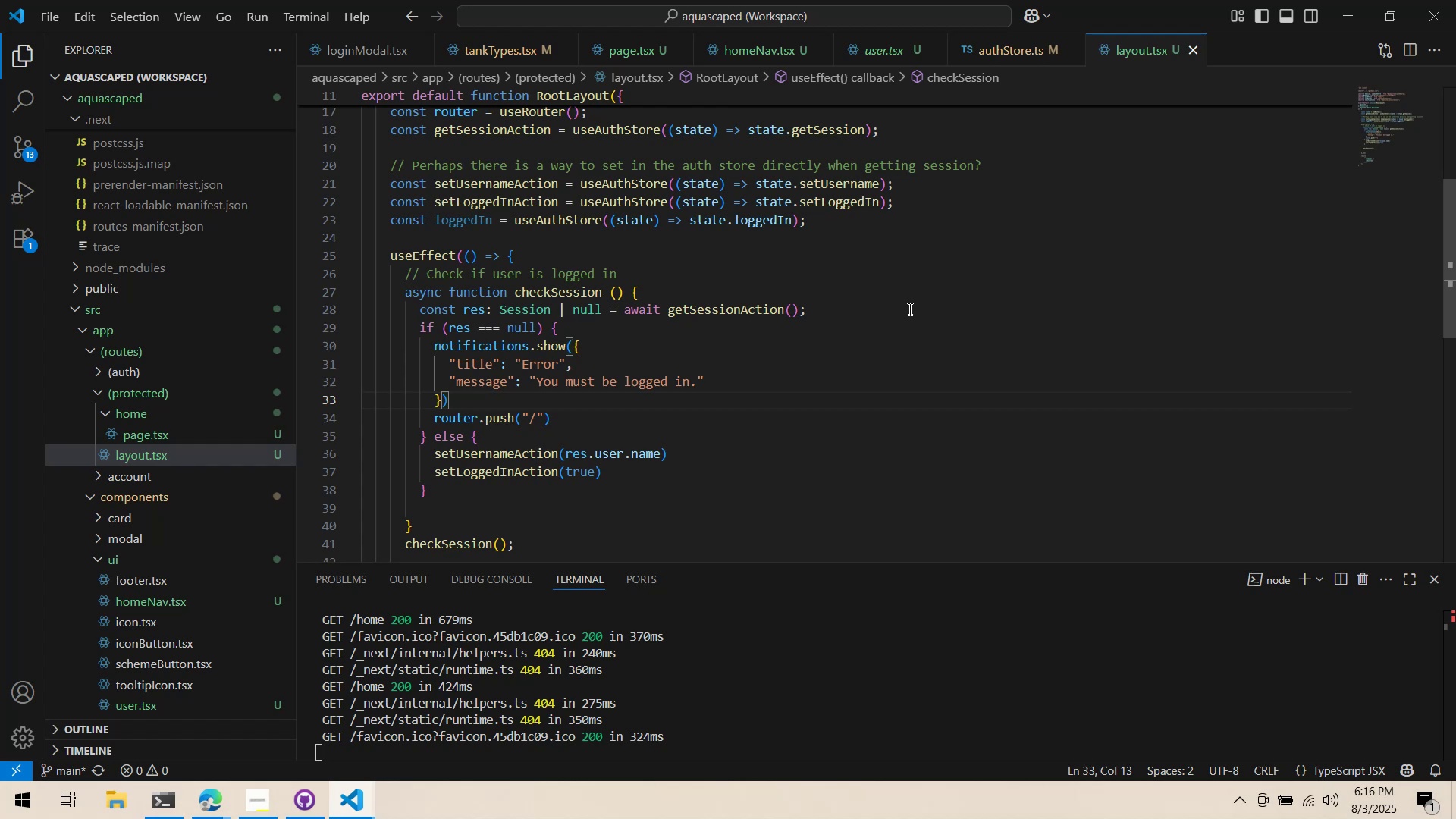 
scroll: coordinate [885, 288], scroll_direction: down, amount: 3.0
 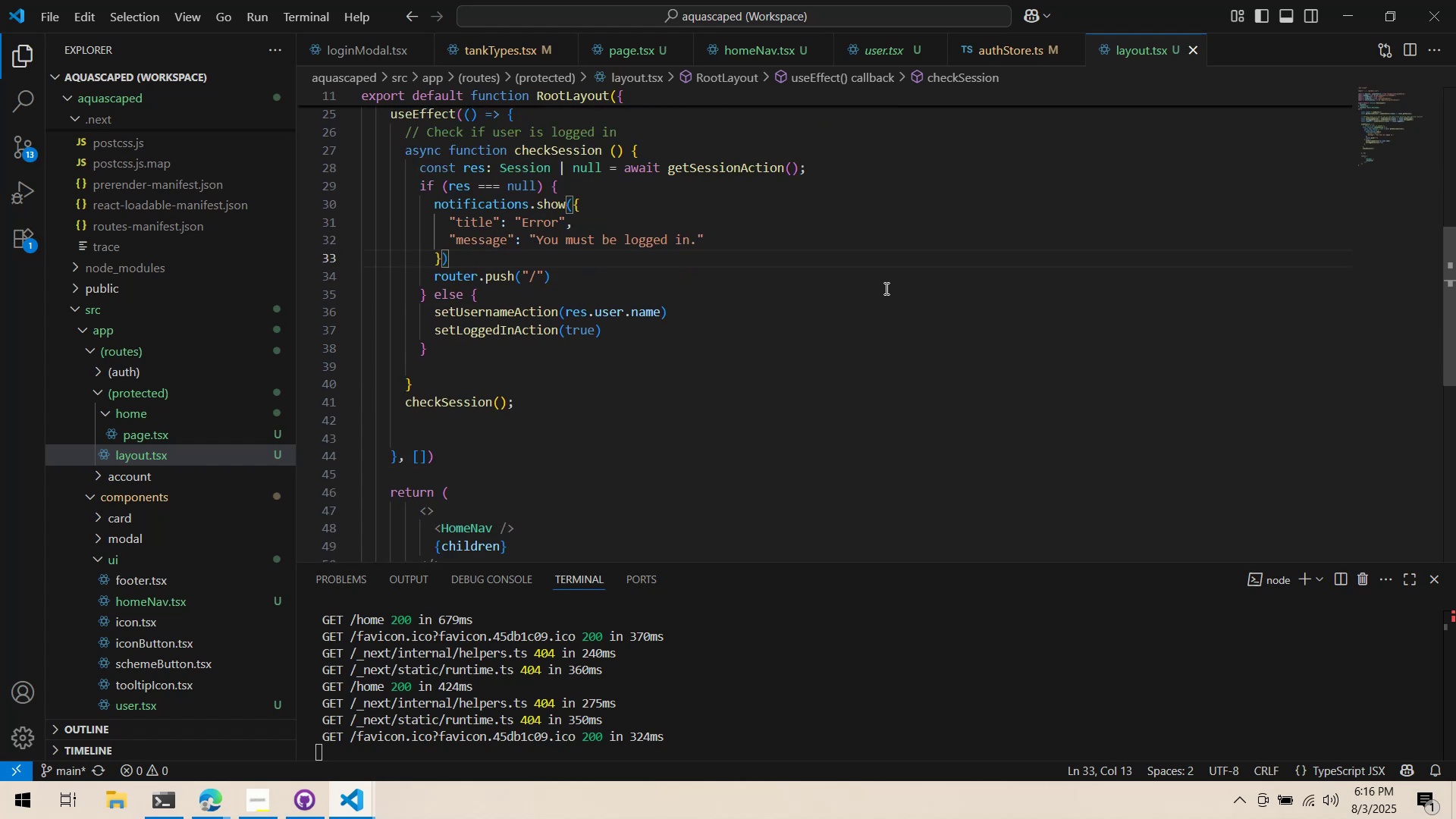 
scroll: coordinate [470, 469], scroll_direction: up, amount: 5.0
 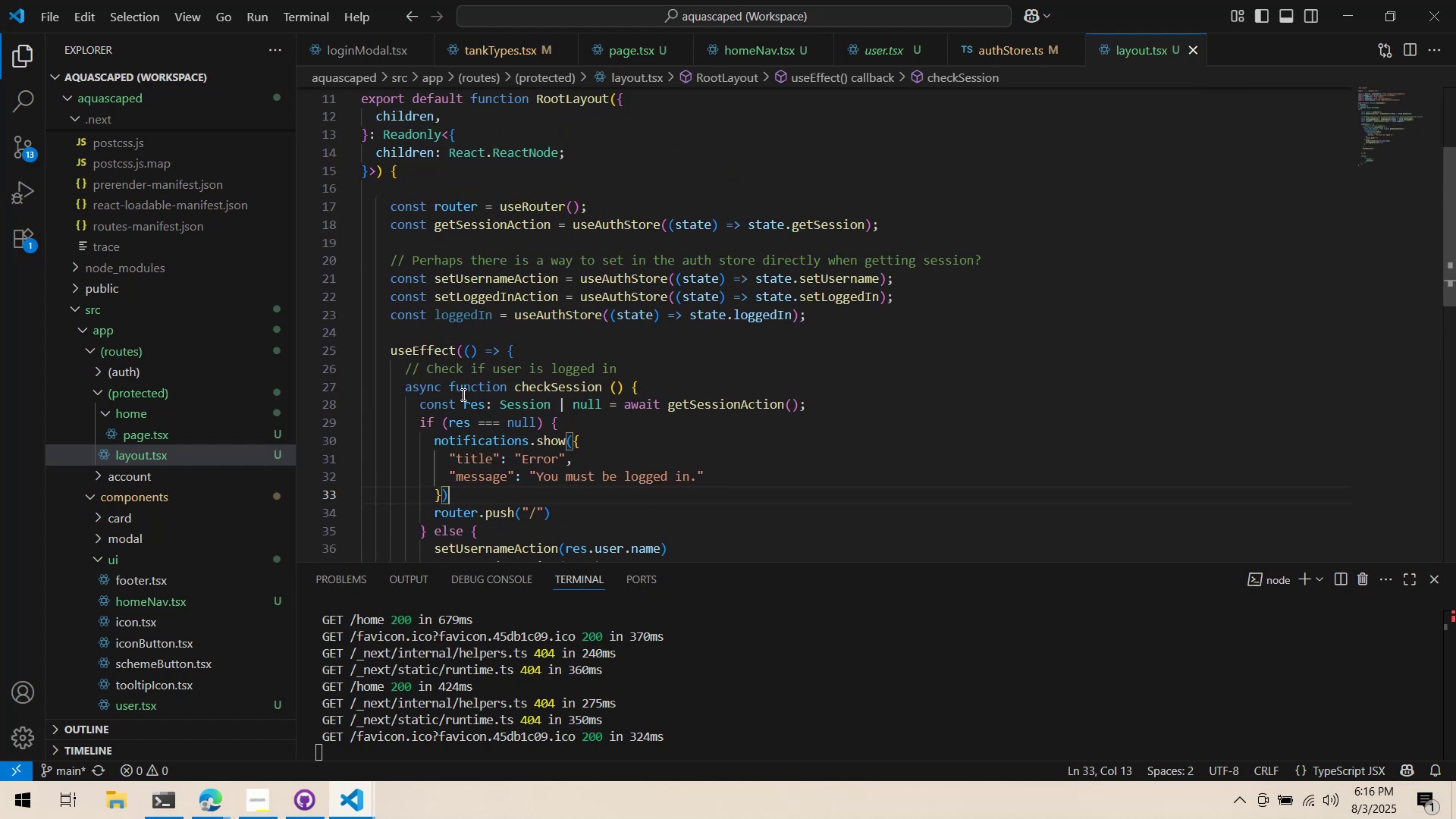 
scroll: coordinate [552, 325], scroll_direction: down, amount: 2.0
 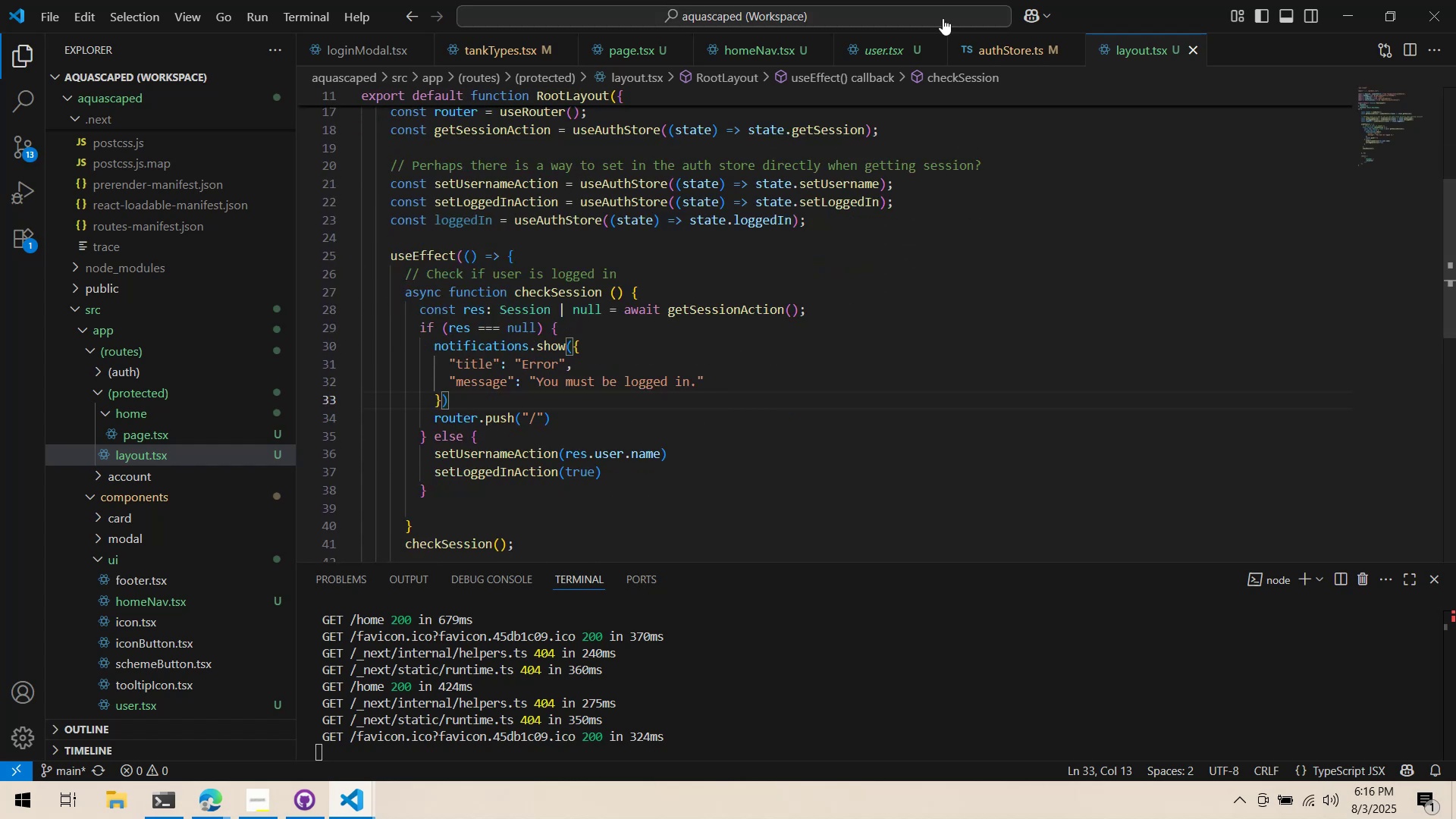 
left_click([1003, 57])
 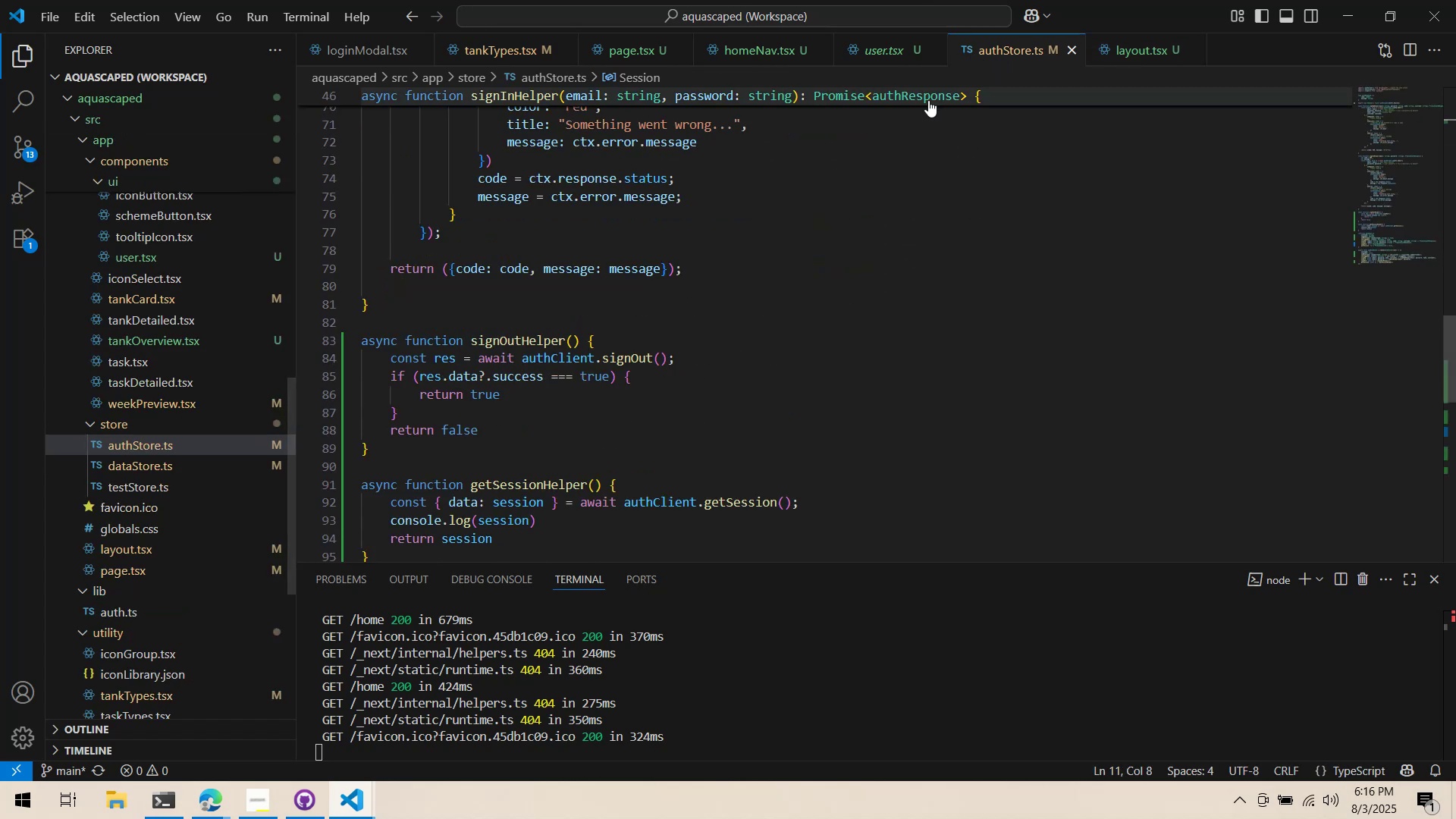 
scroll: coordinate [759, 277], scroll_direction: down, amount: 9.0
 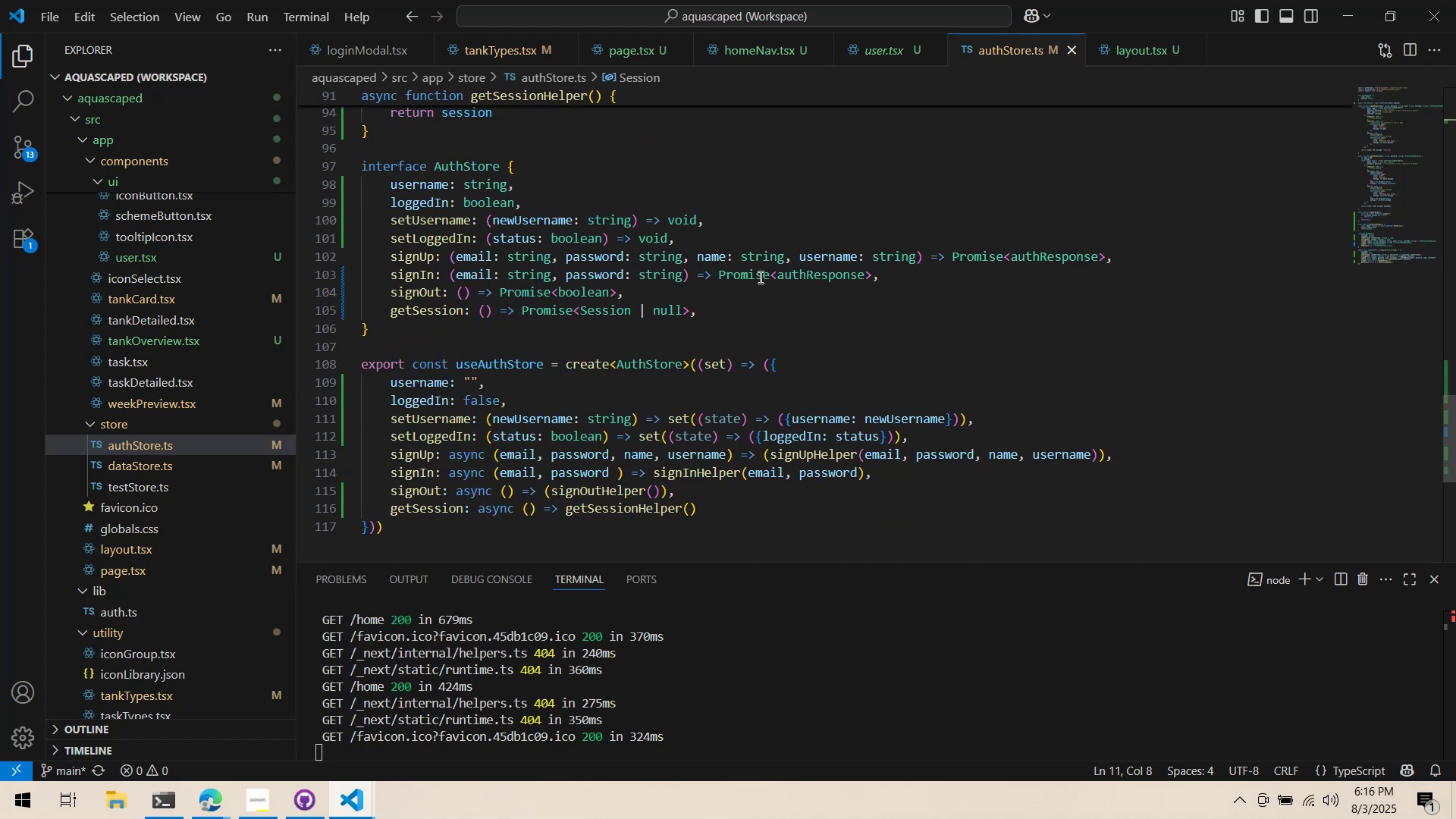 
scroll: coordinate [759, 277], scroll_direction: up, amount: 4.0
 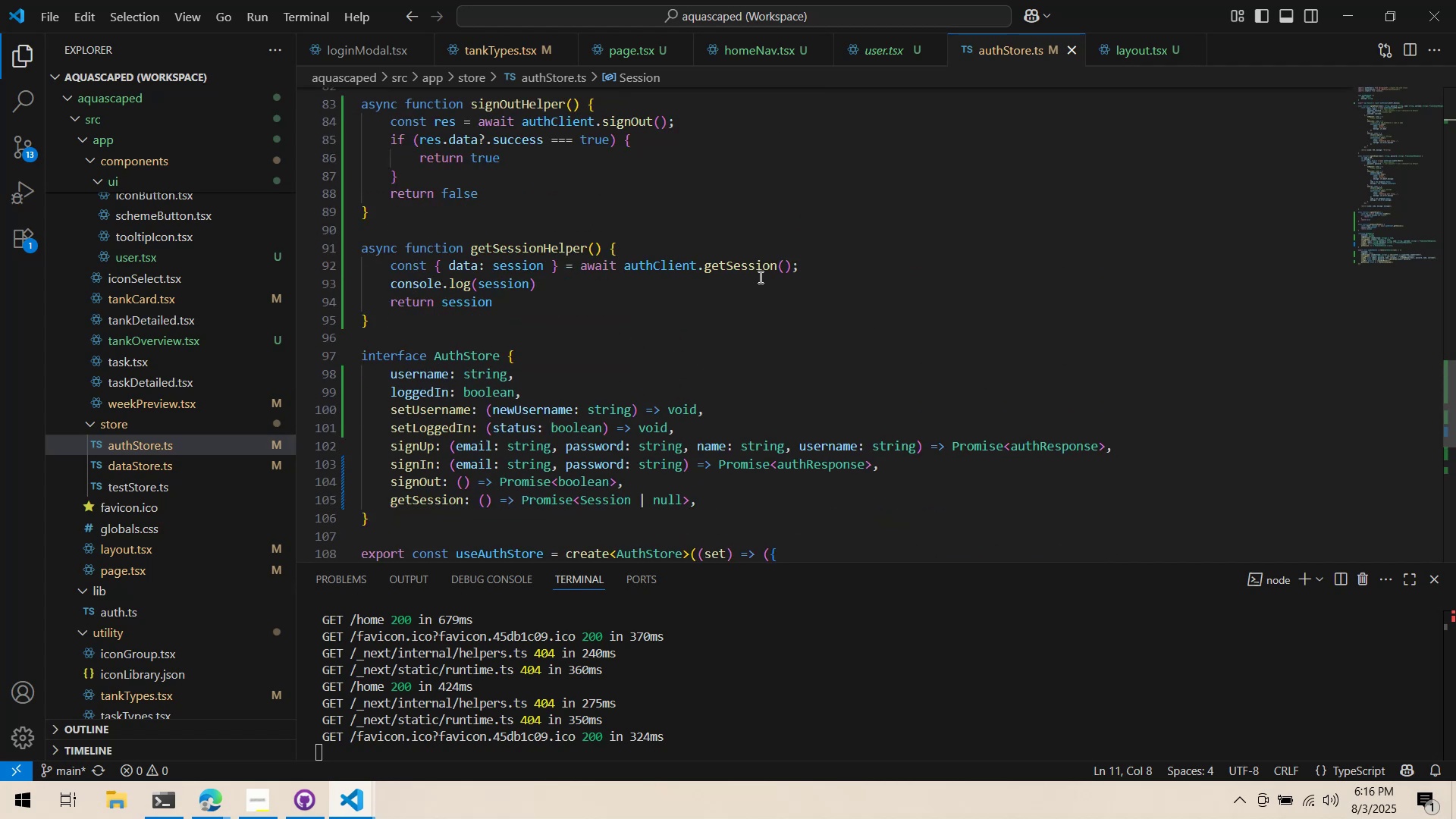 
scroll: coordinate [759, 277], scroll_direction: down, amount: 4.0
 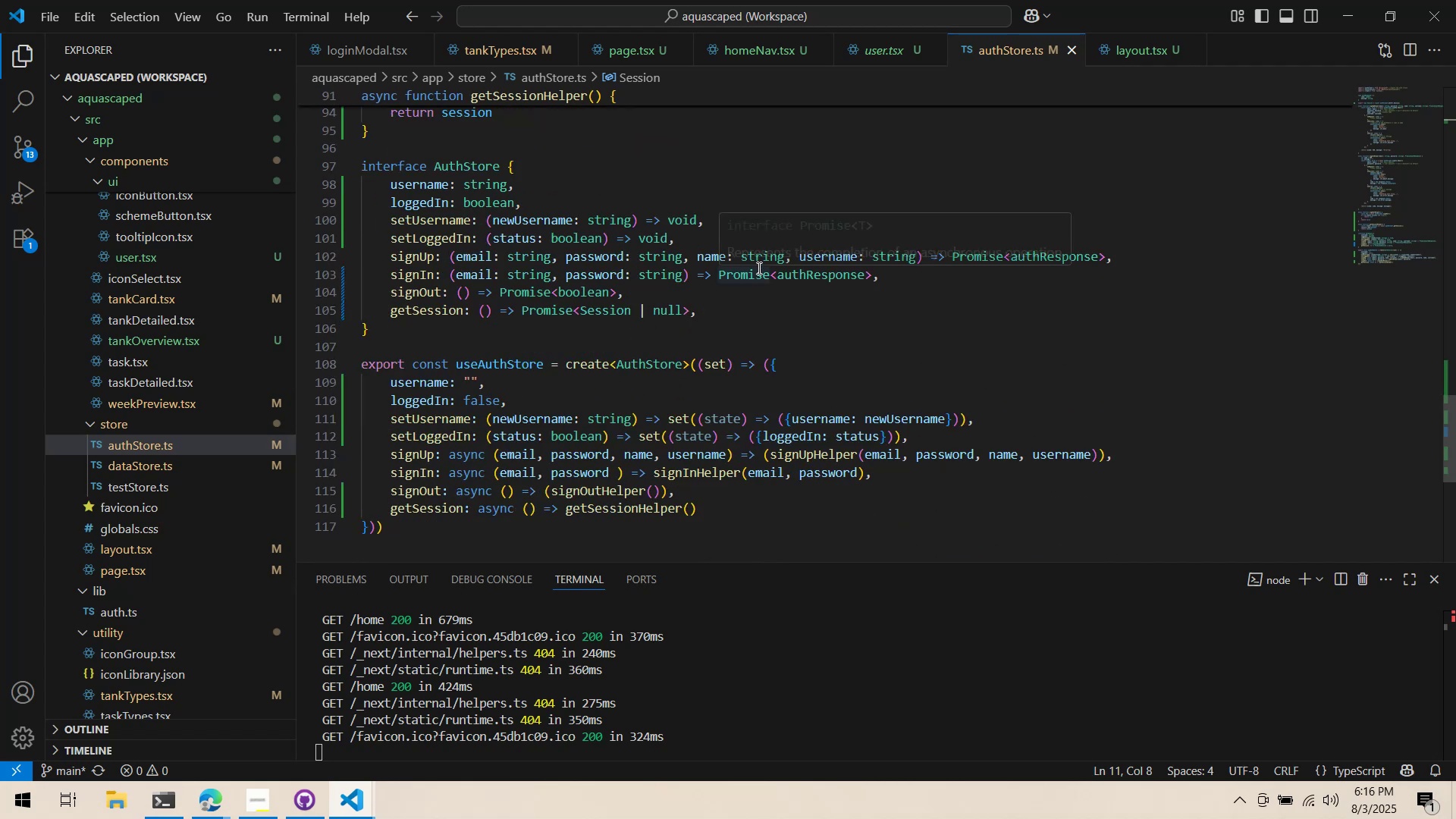 
left_click([893, 33])
 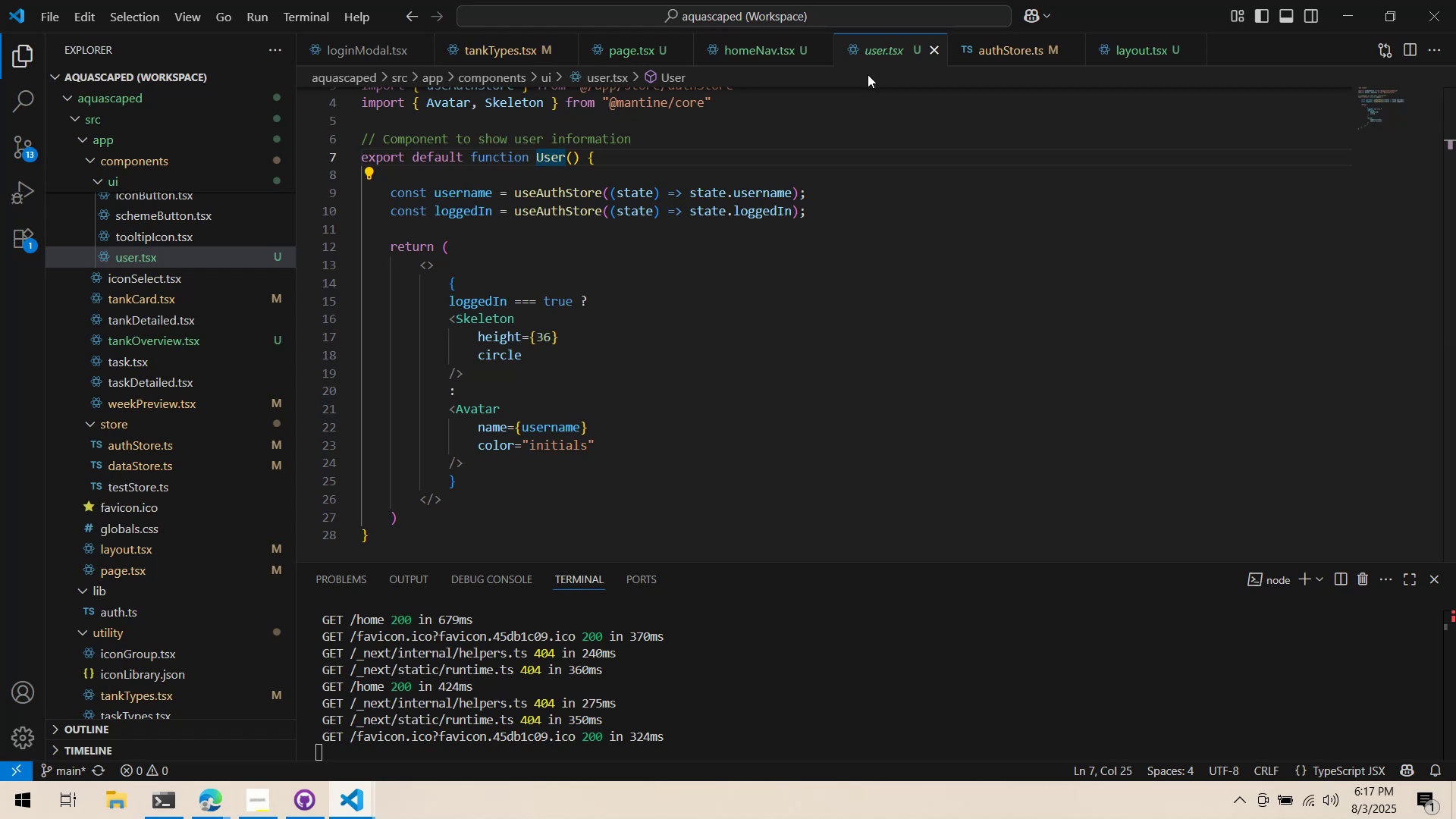 
left_click([986, 46])
 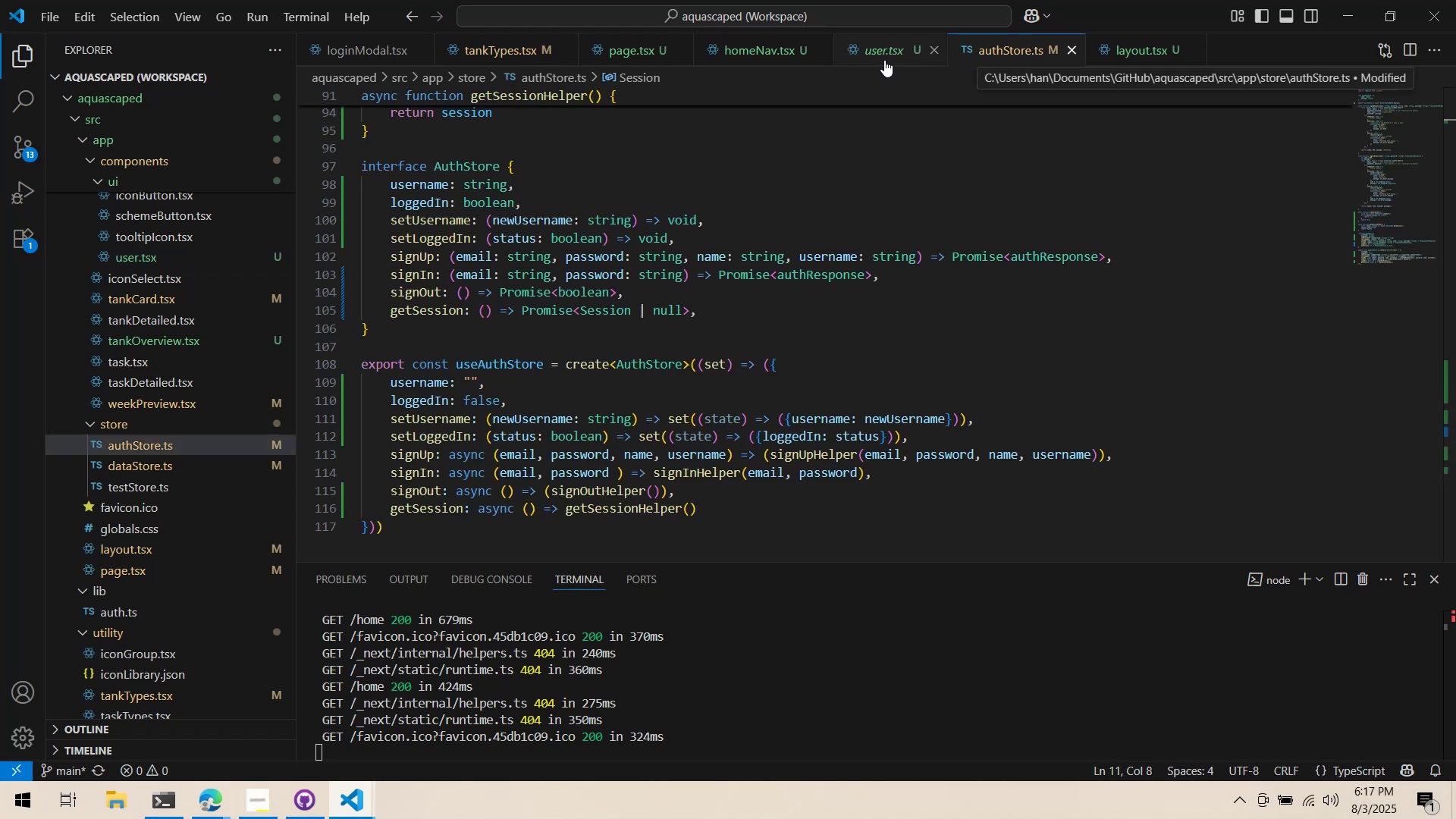 
double_click([741, 52])
 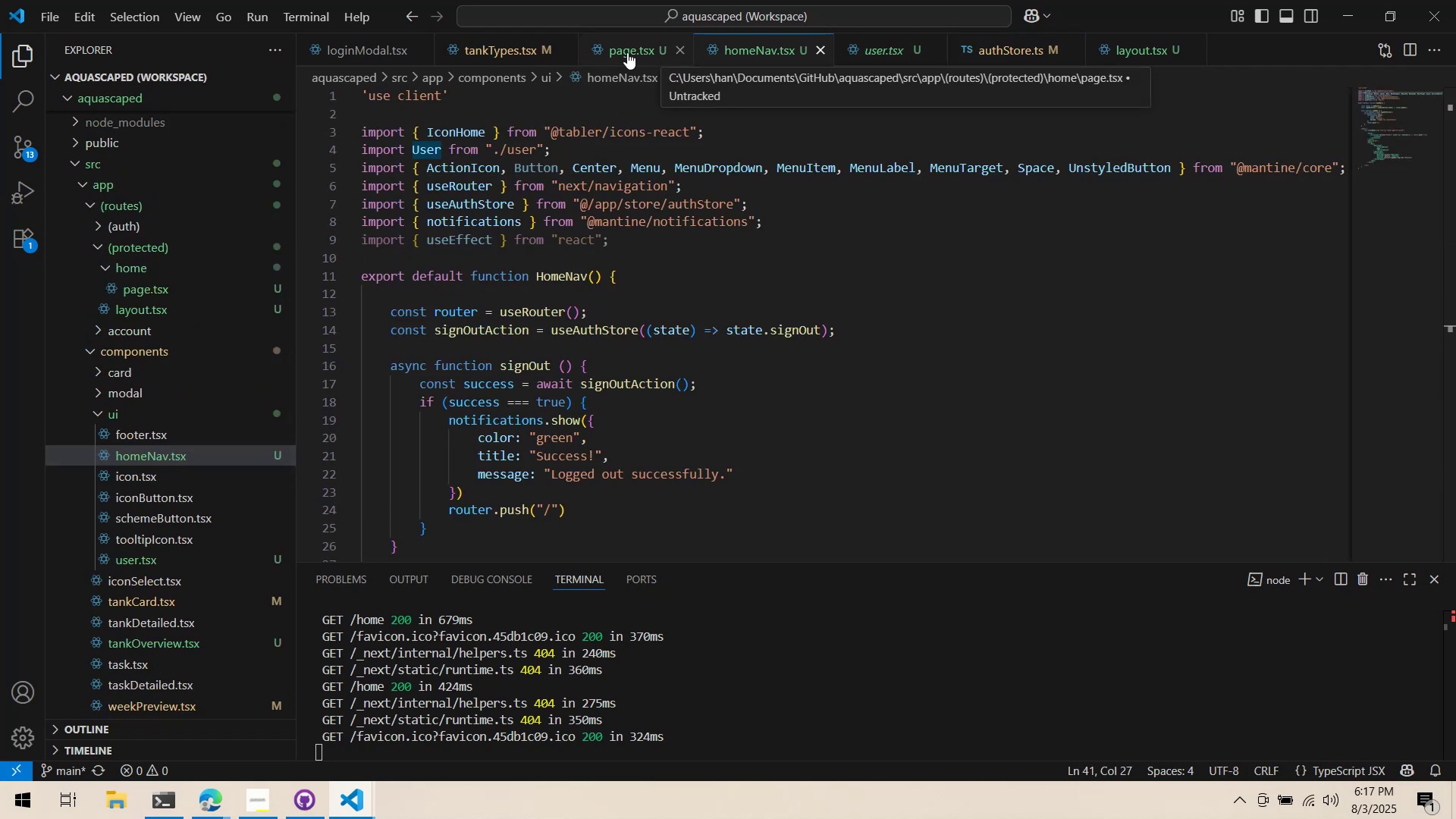 
double_click([757, 39])
 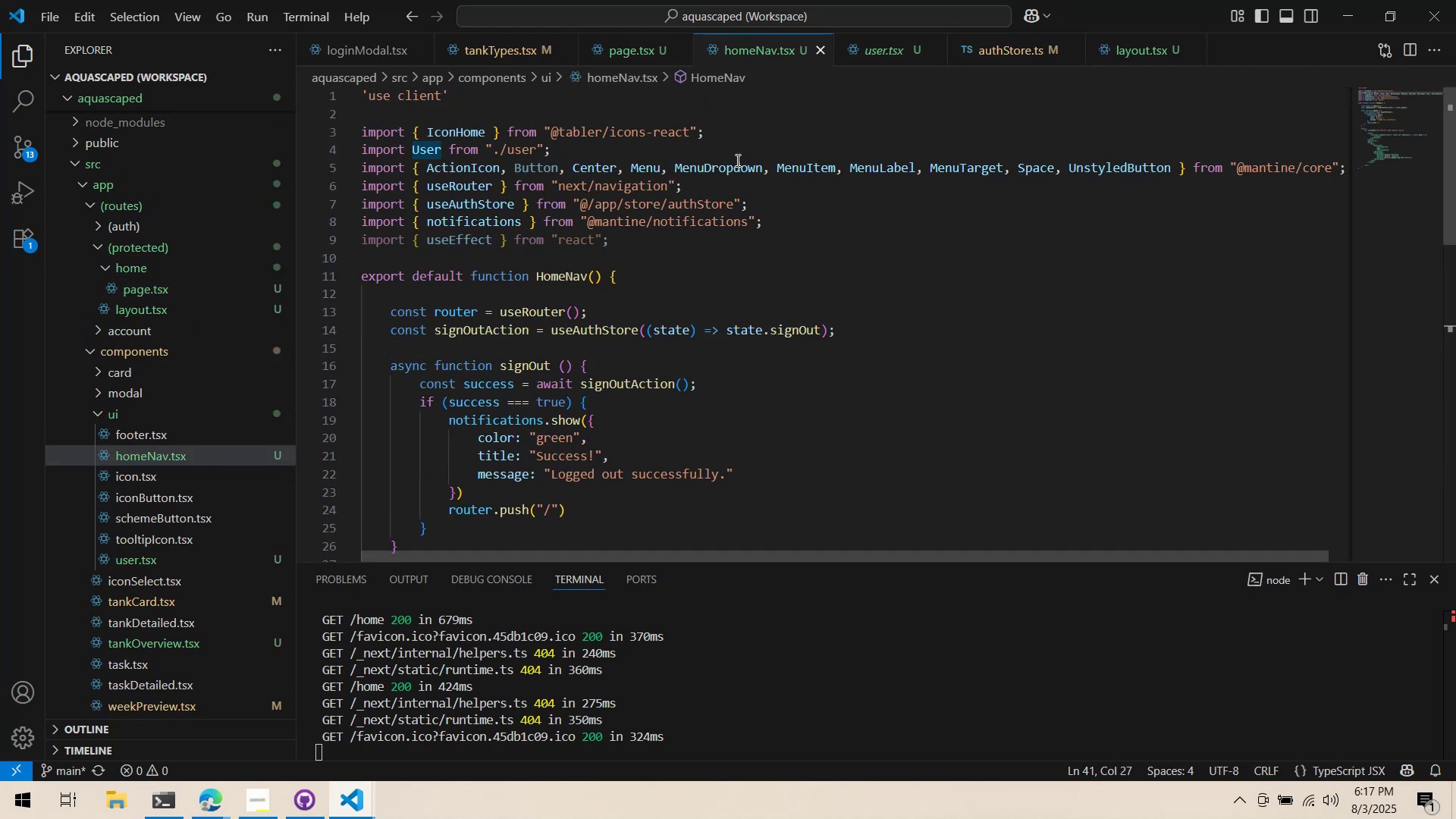 
scroll: coordinate [745, 158], scroll_direction: down, amount: 5.0
 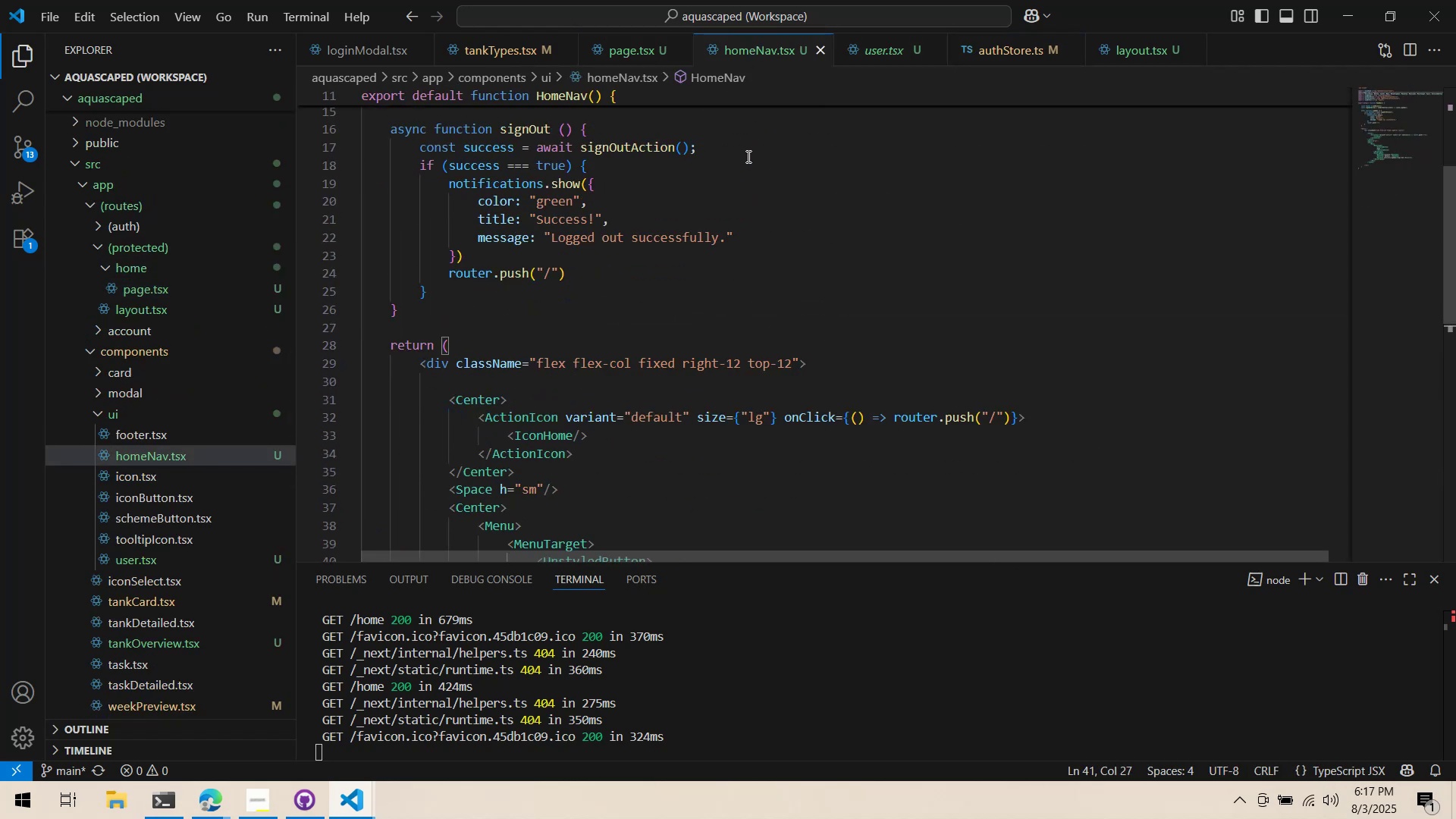 
scroll: coordinate [747, 156], scroll_direction: up, amount: 9.0
 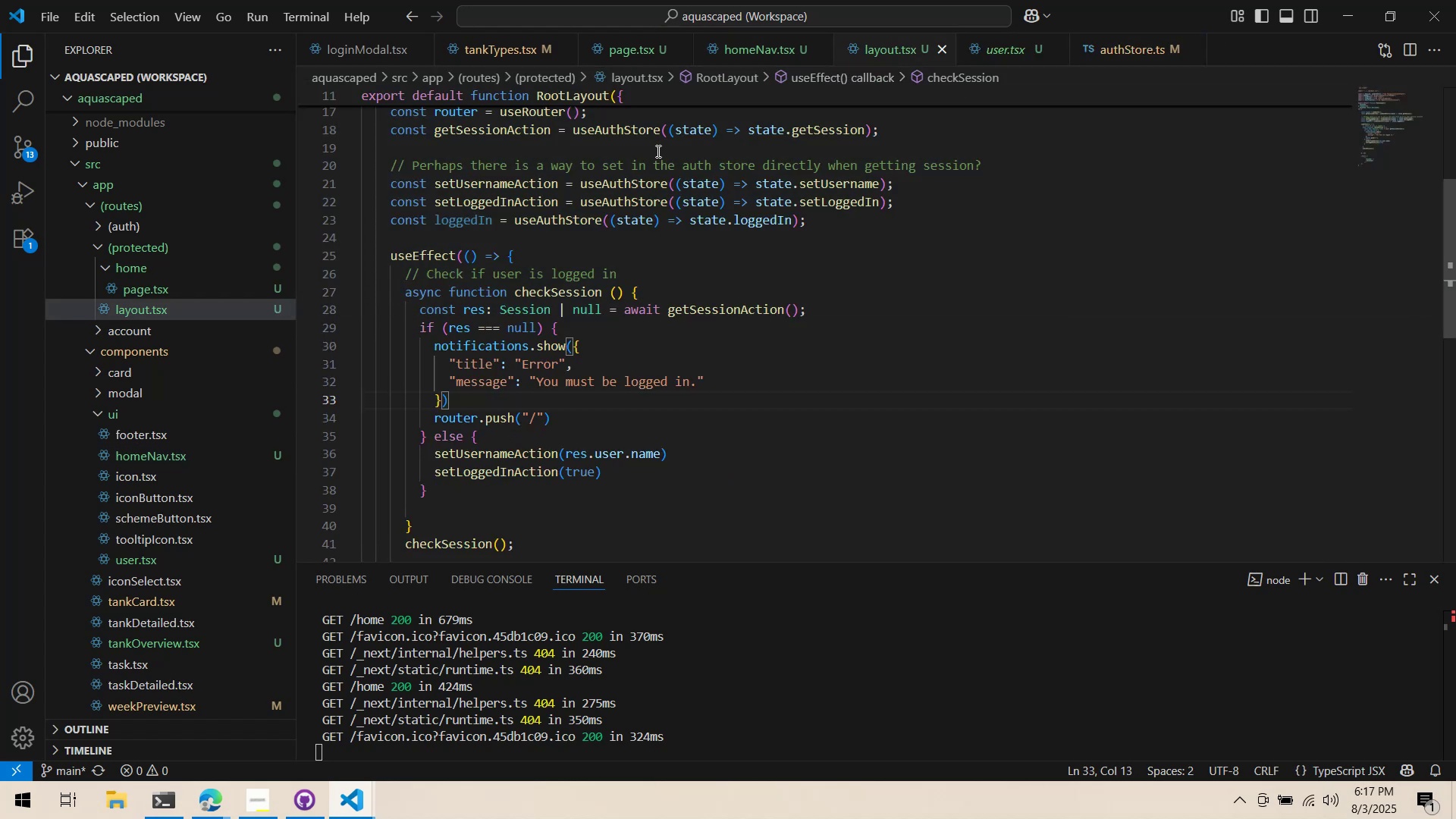 
wait(5.94)
 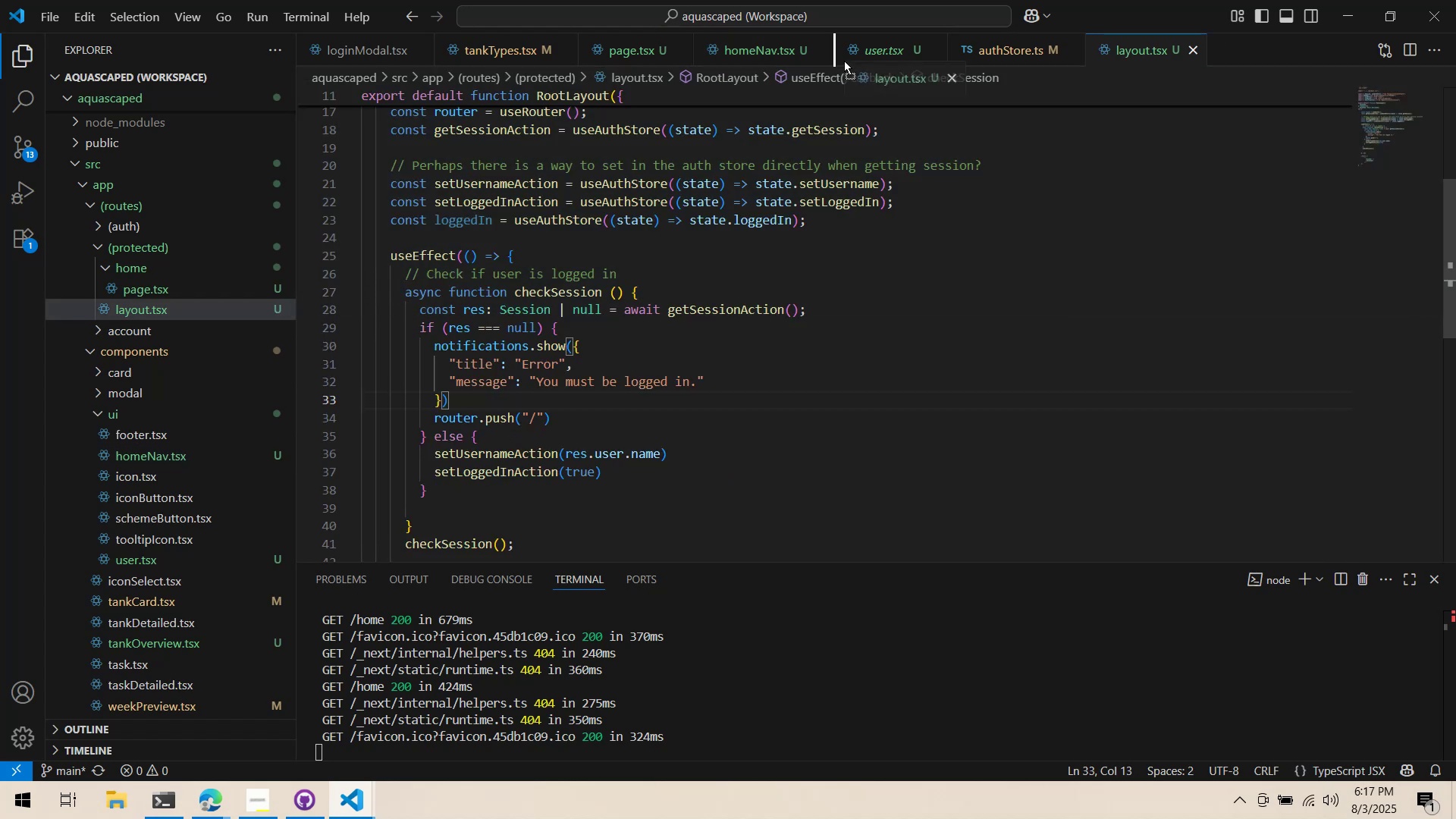 
left_click([758, 50])
 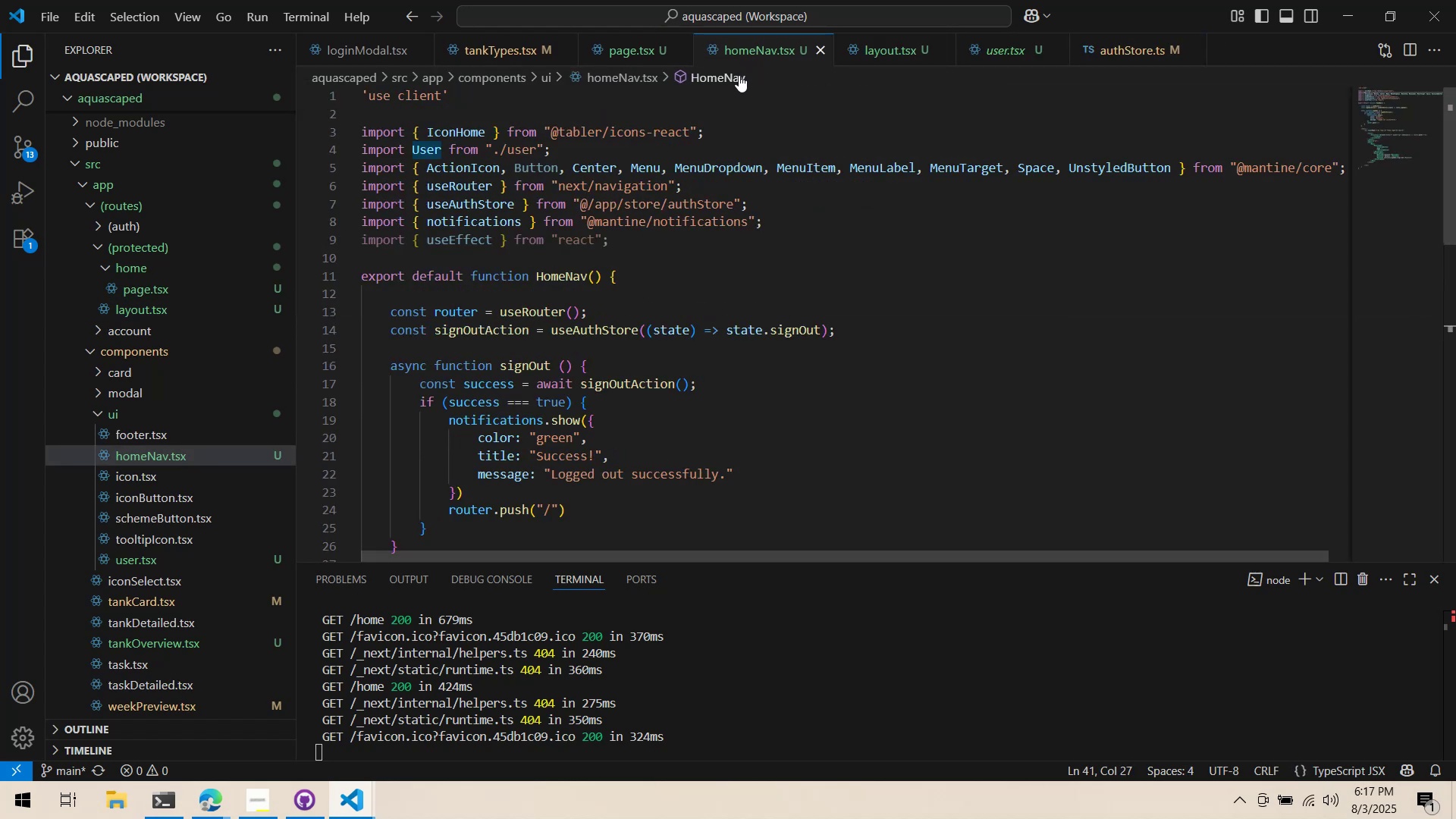 
scroll: coordinate [701, 114], scroll_direction: down, amount: 5.0
 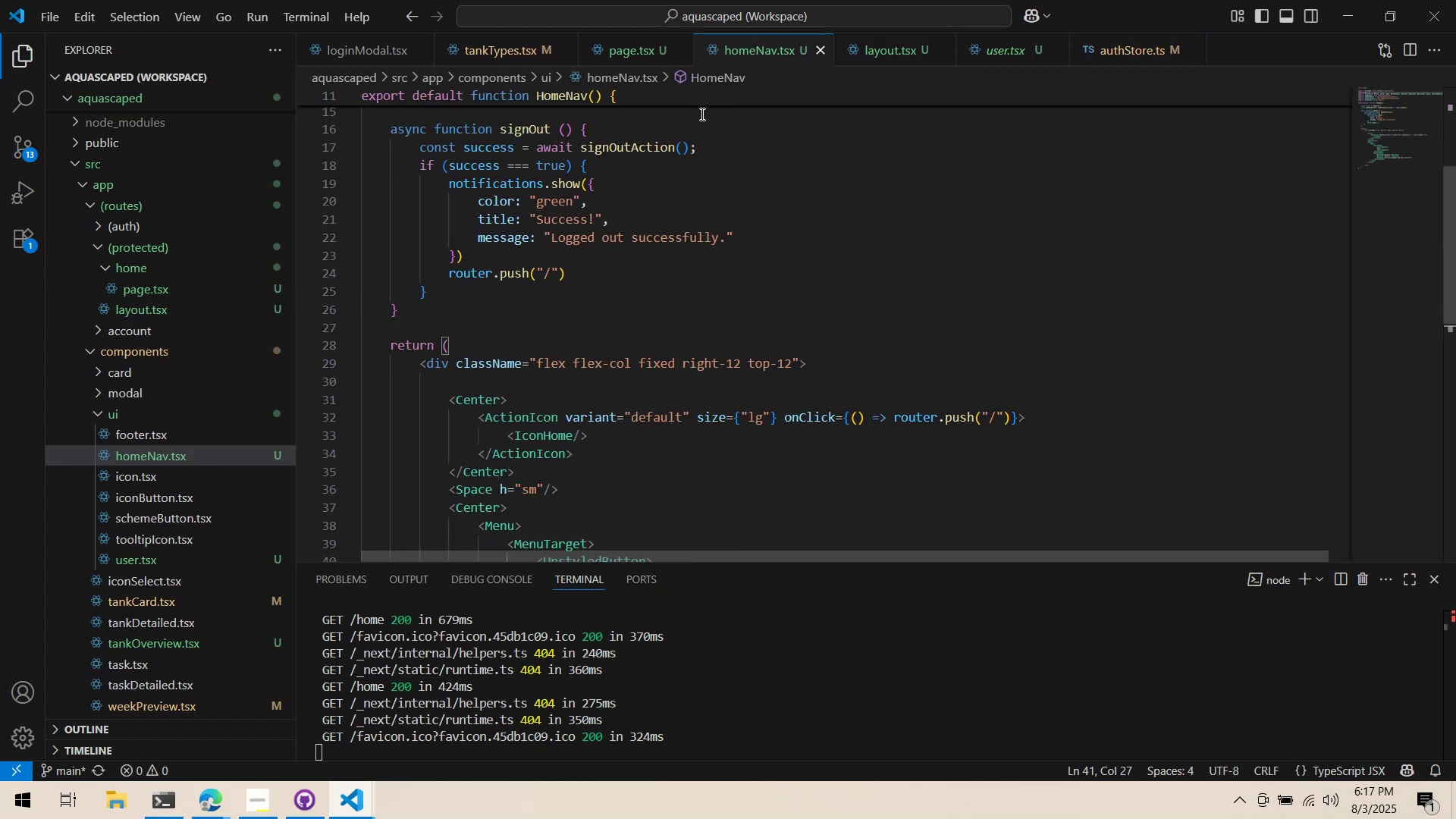 
scroll: coordinate [701, 114], scroll_direction: up, amount: 2.0
 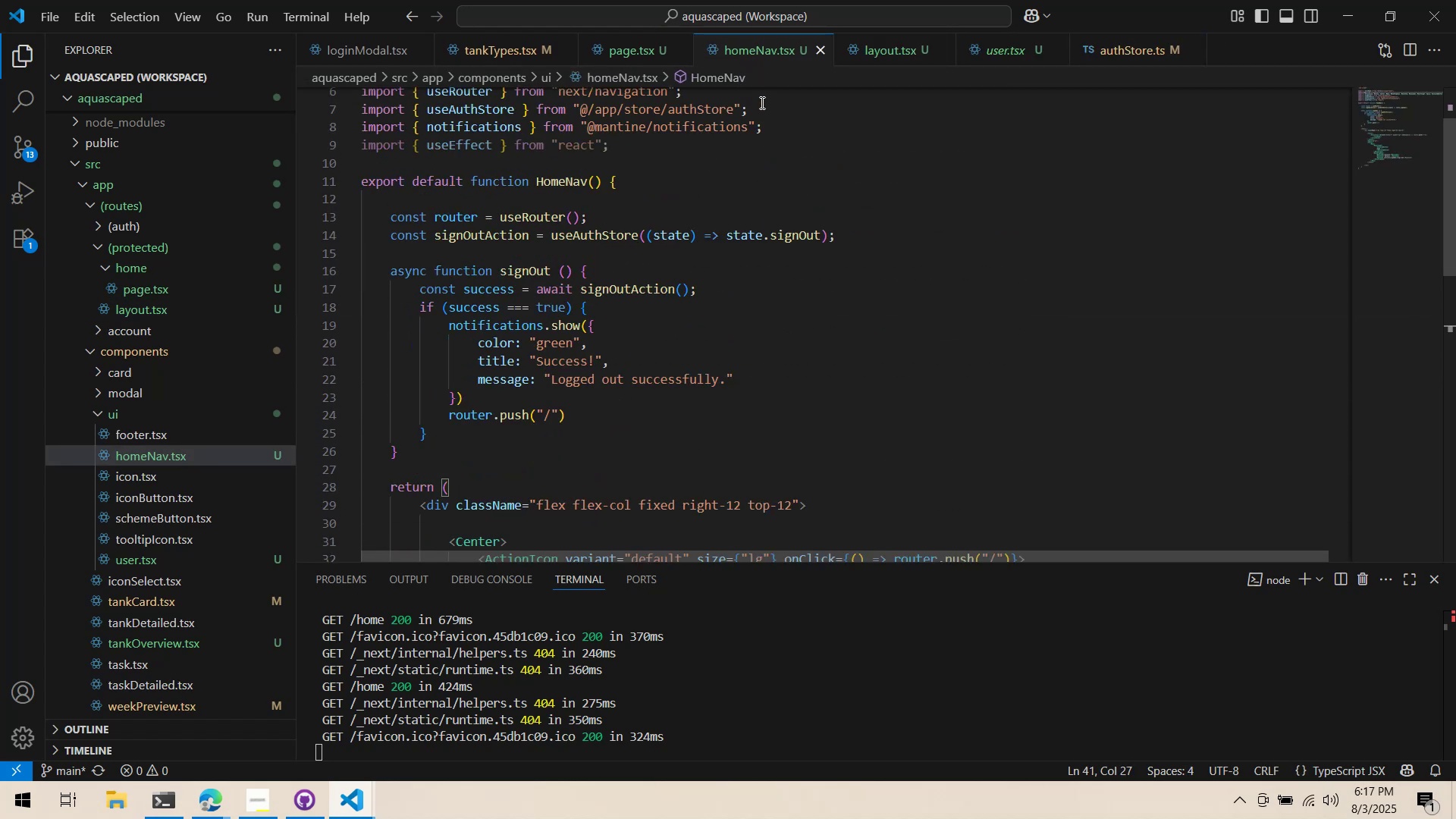 
left_click([845, 53])
 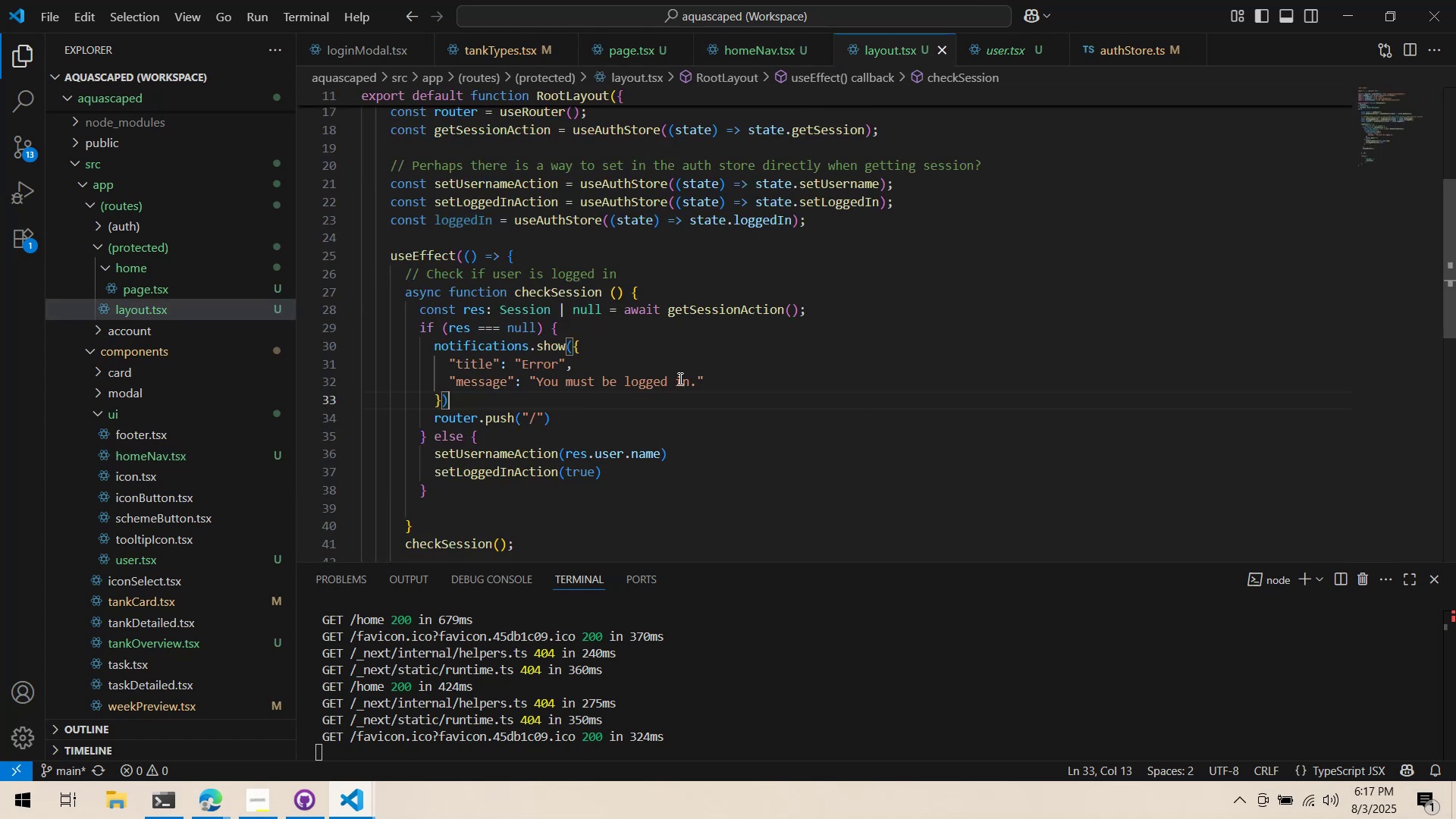 
scroll: coordinate [673, 378], scroll_direction: up, amount: 3.0
 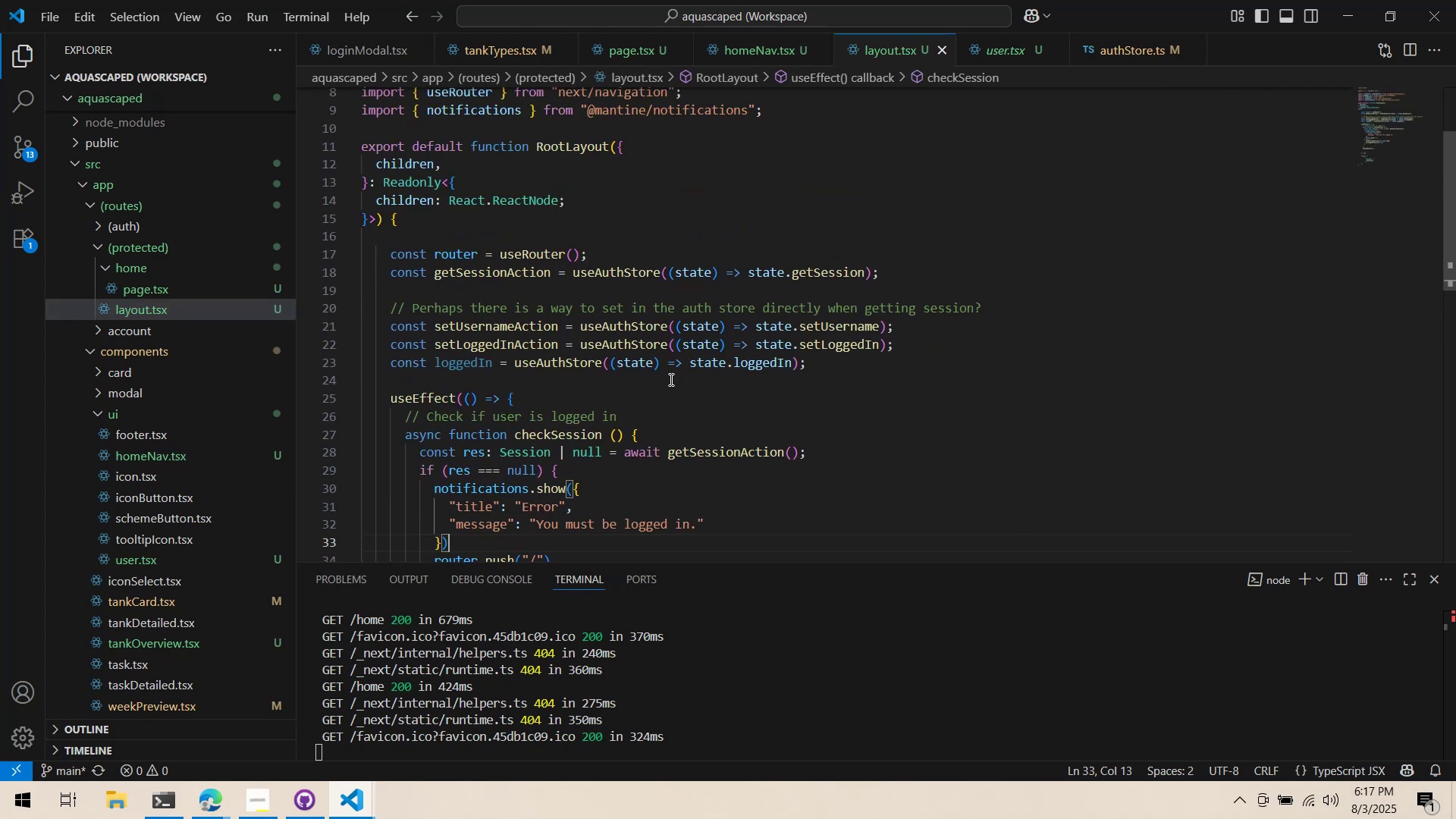 
scroll: coordinate [670, 379], scroll_direction: down, amount: 3.0
 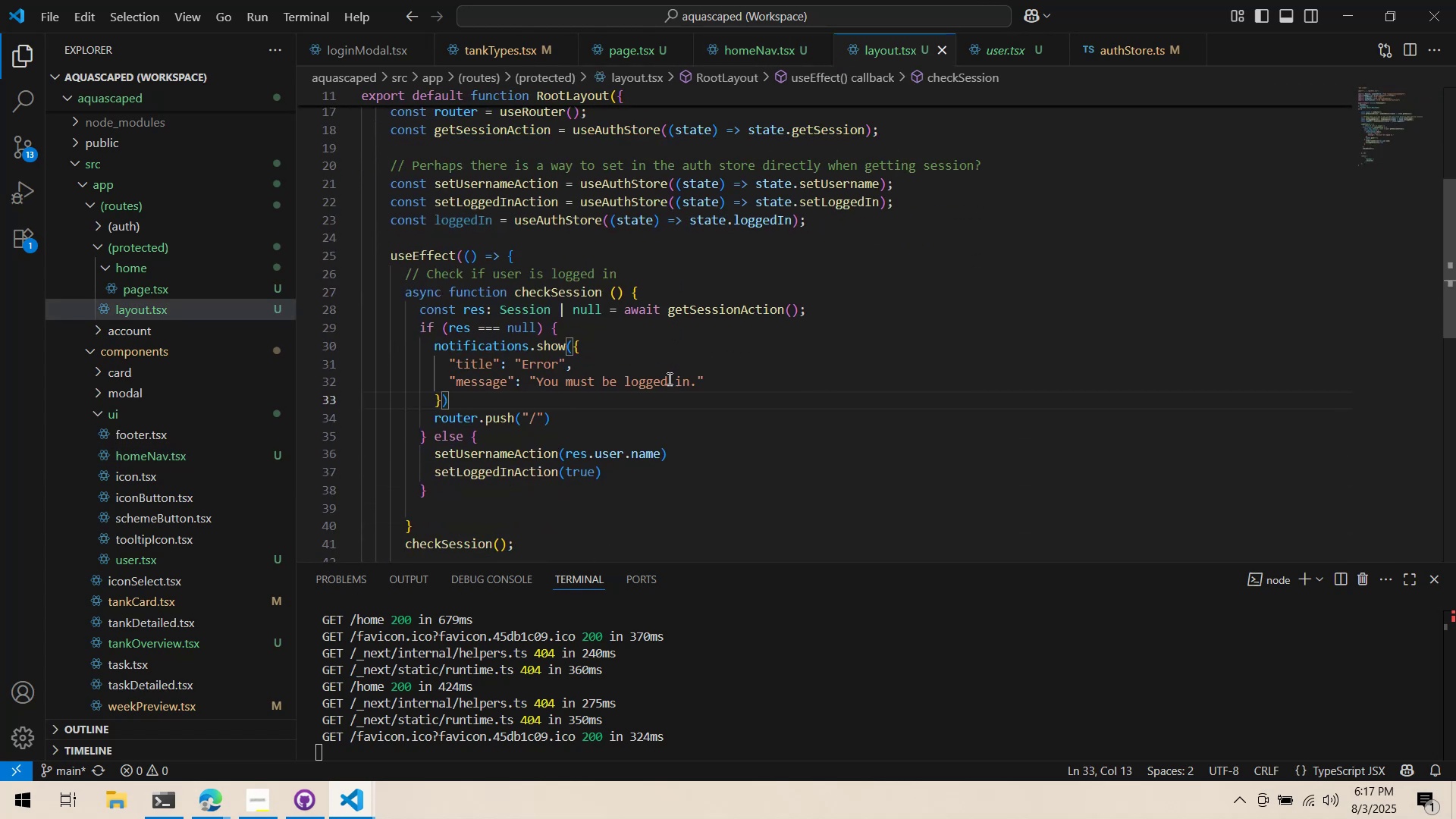 
key(Control+Shift+F)
 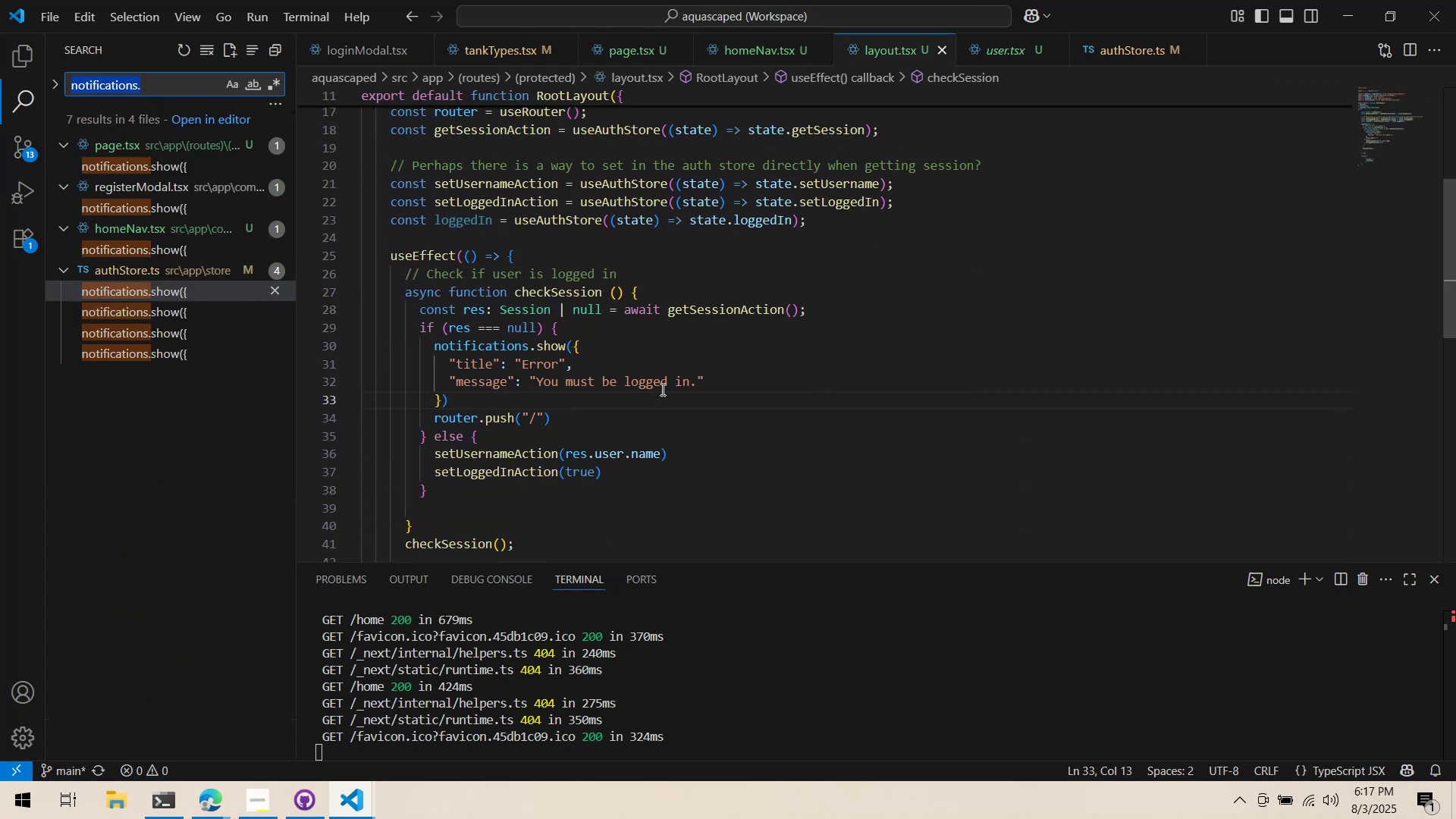 
type(setUsername)
 